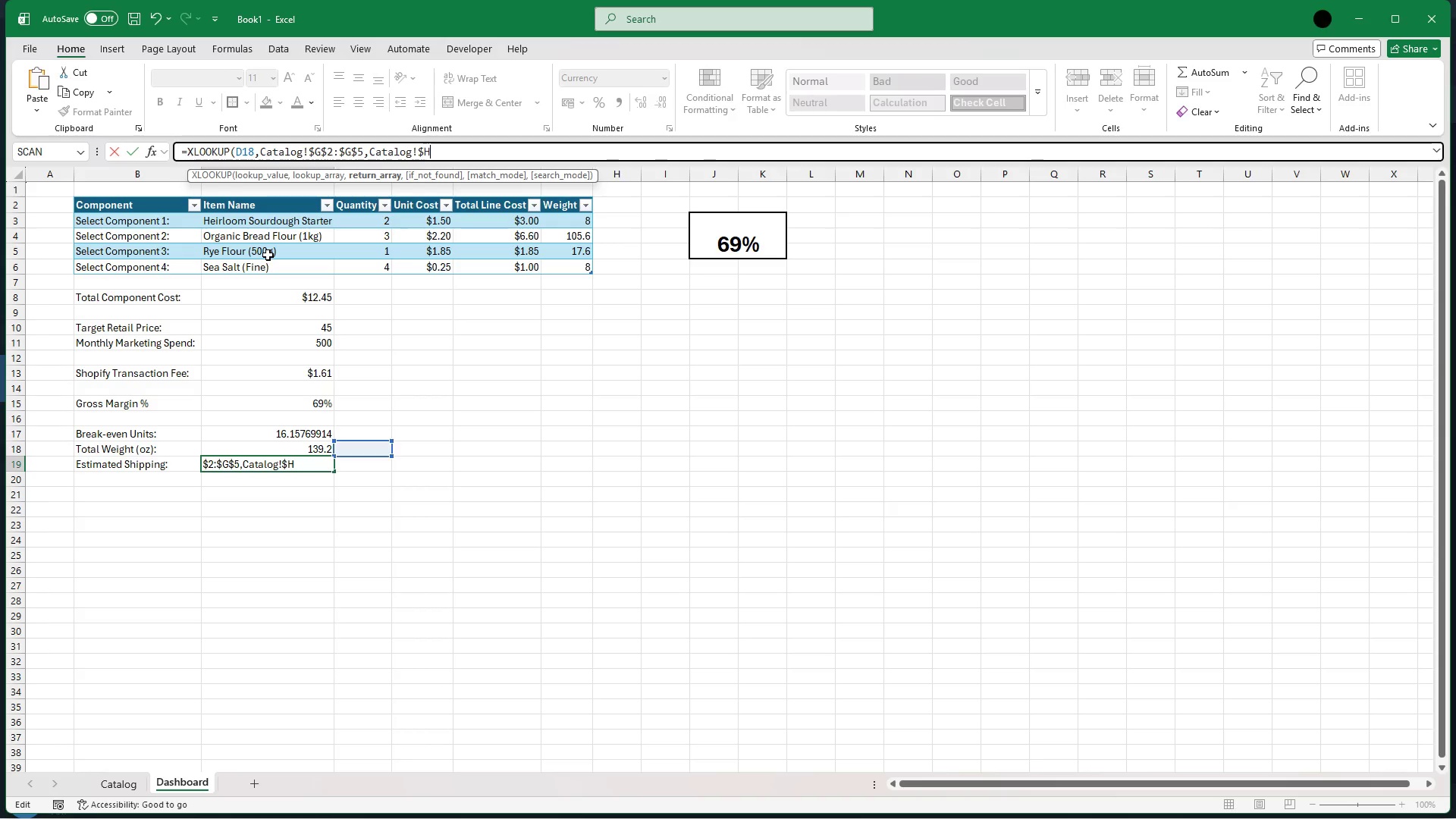 
wait(10.11)
 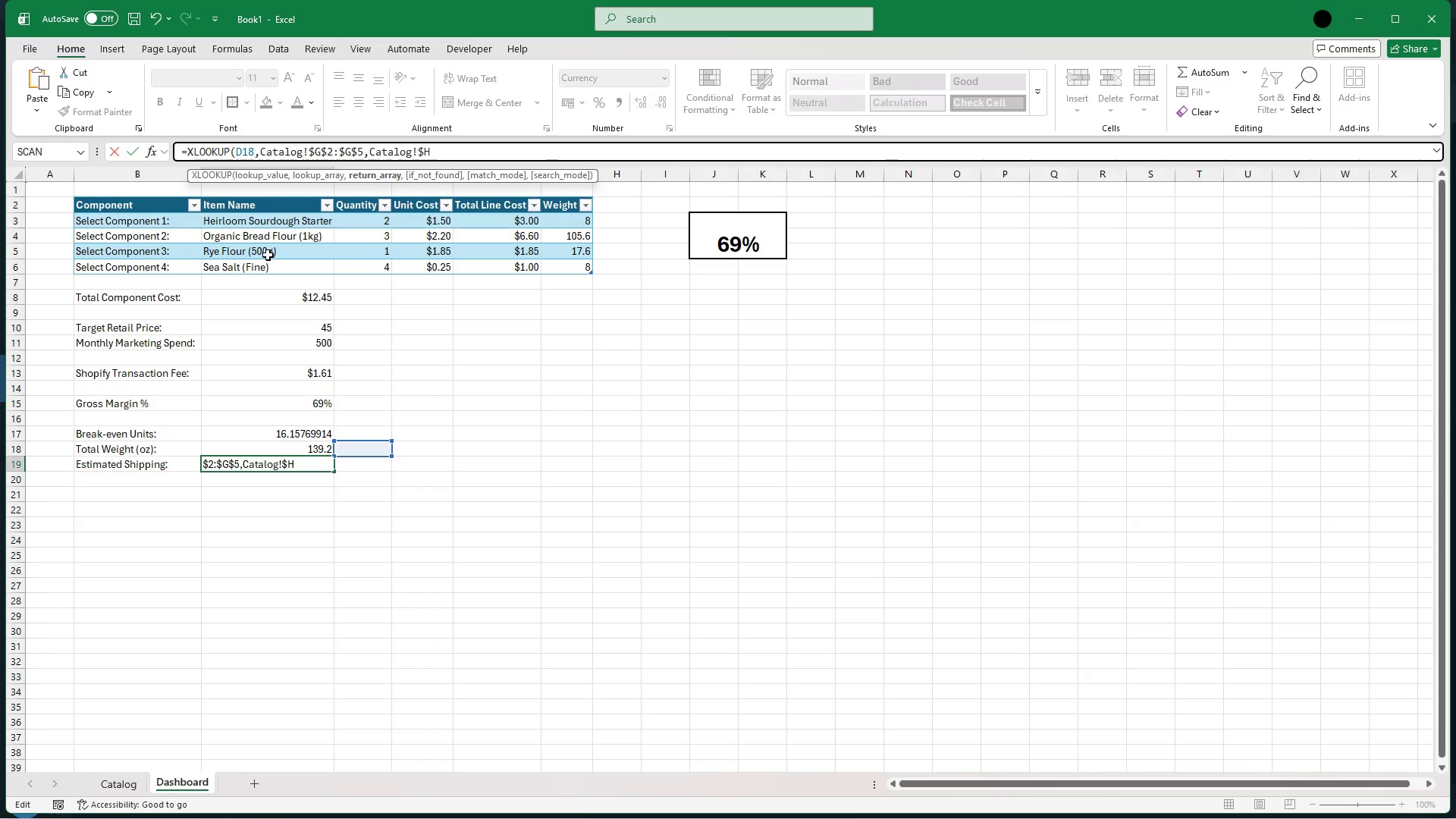 
key(Shift+4)
 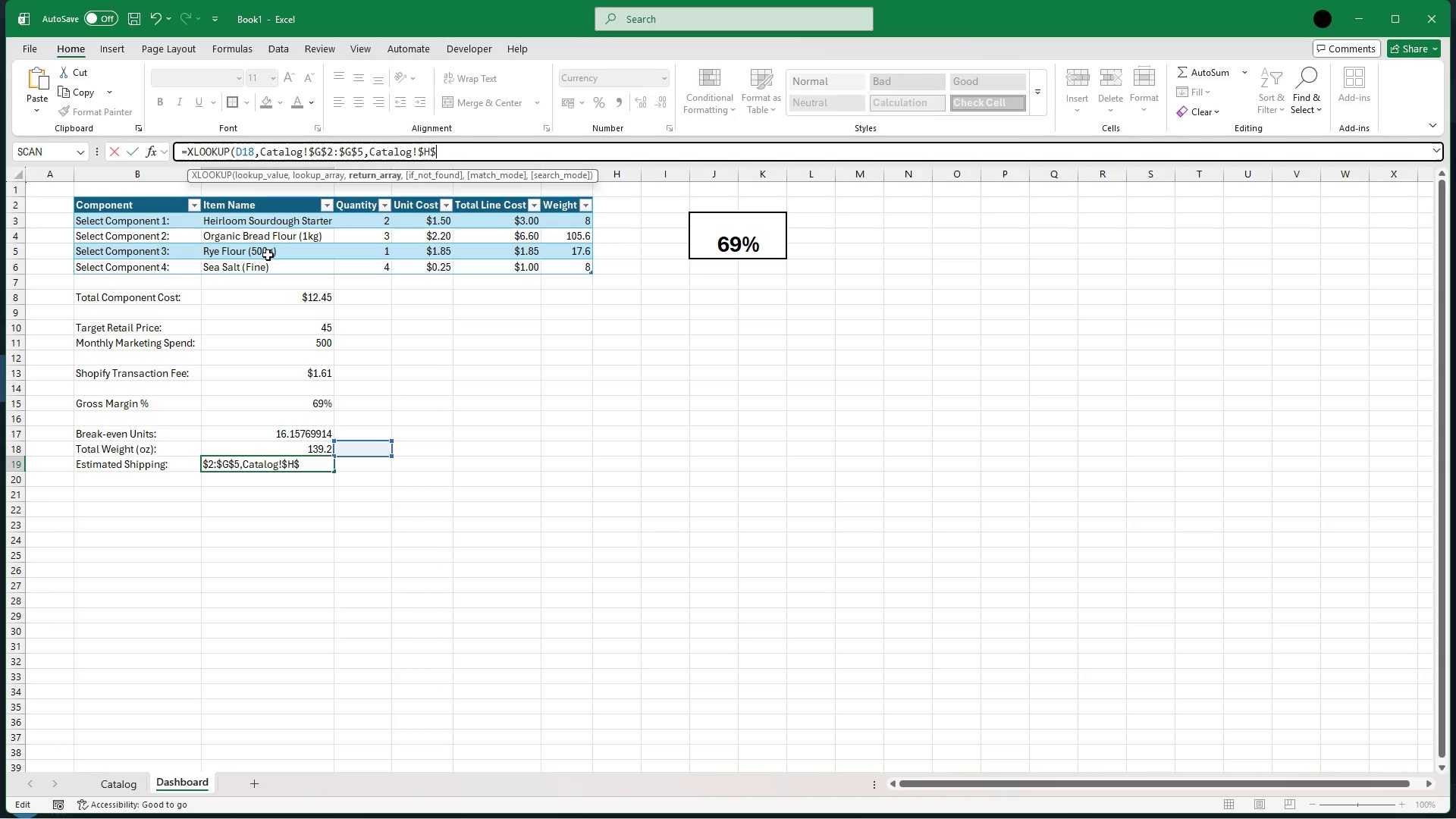 
key(Shift+2)
 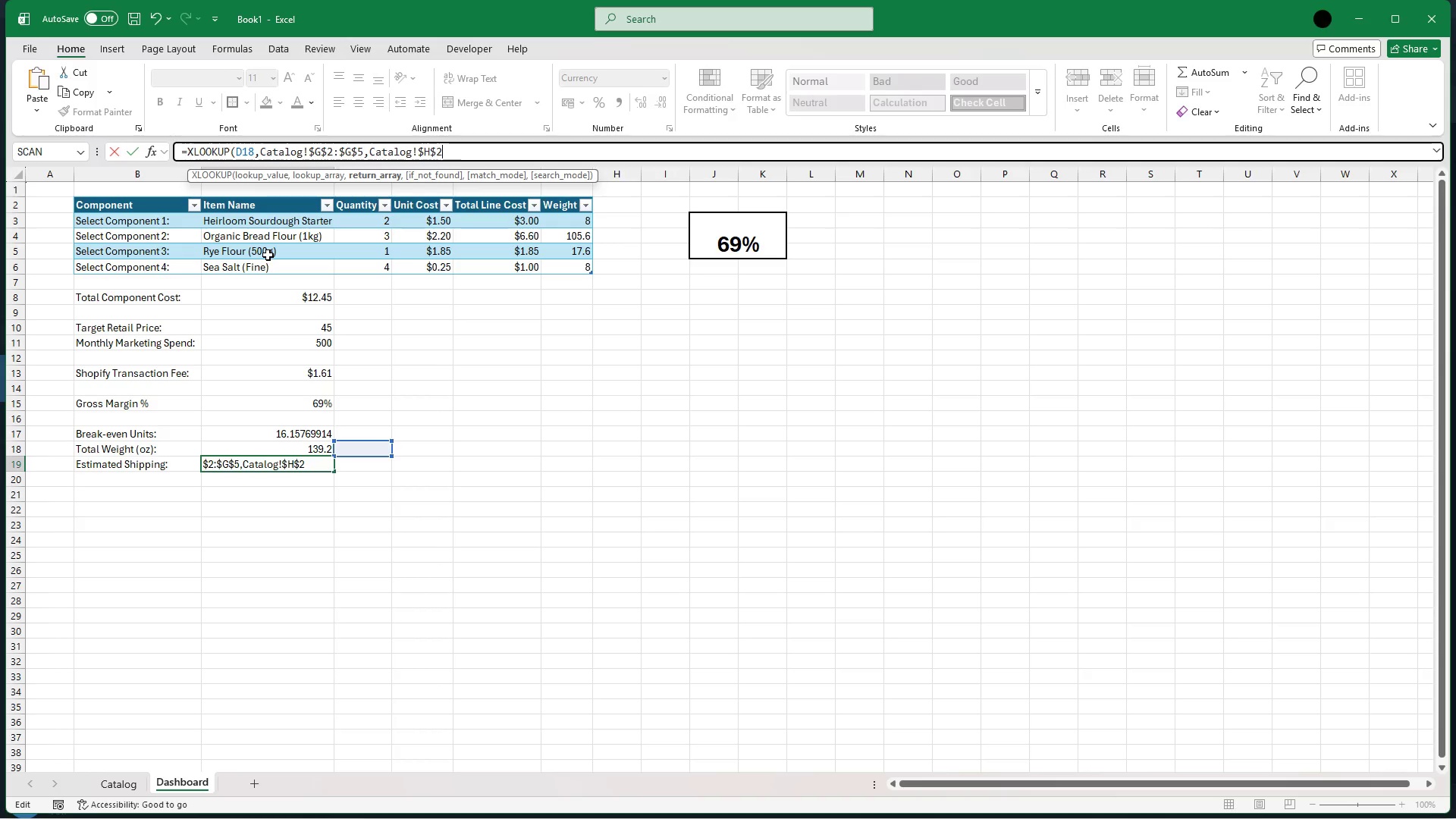 
key(Shift+Semicolon)
 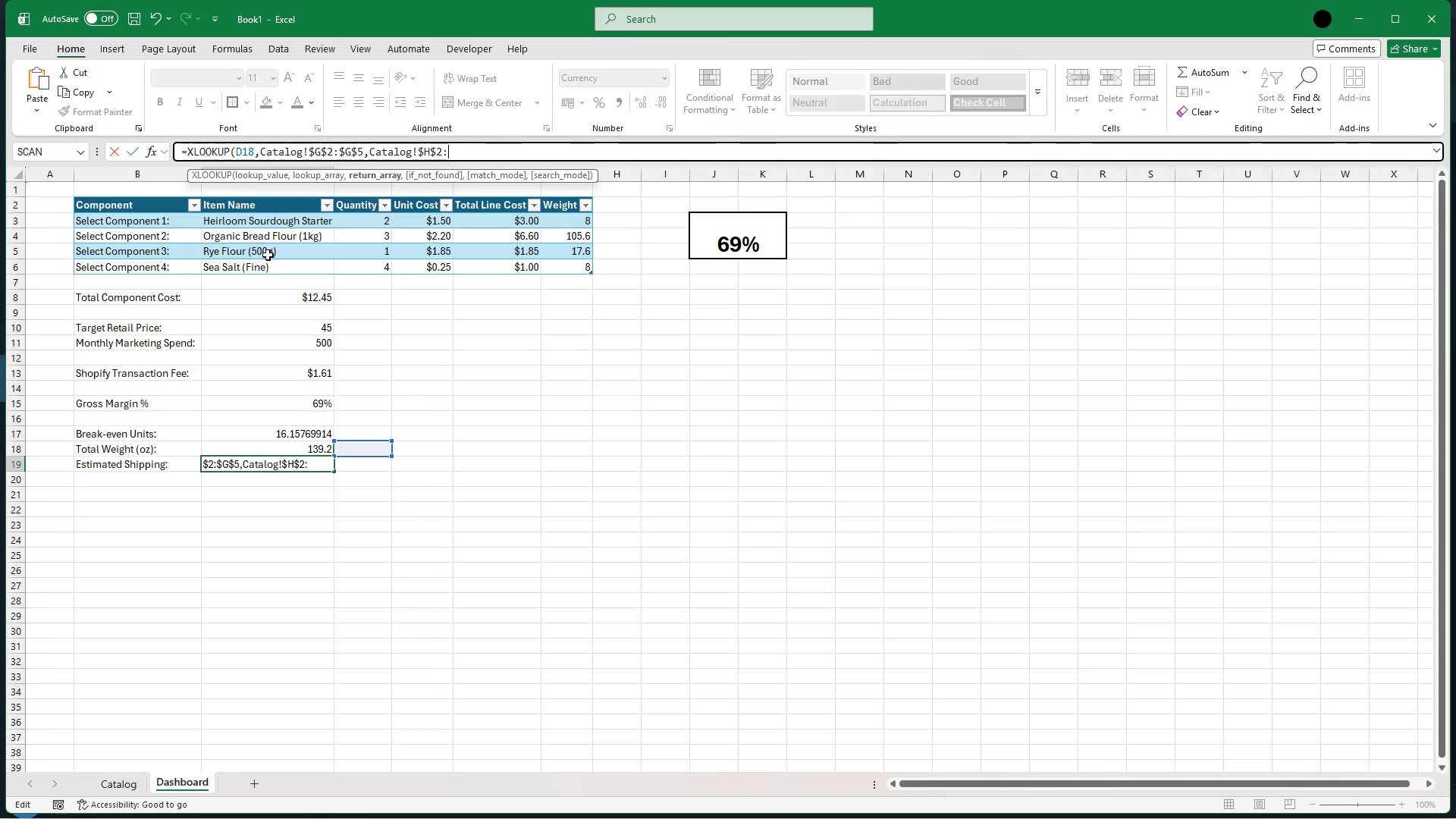 
key(Shift+4)
 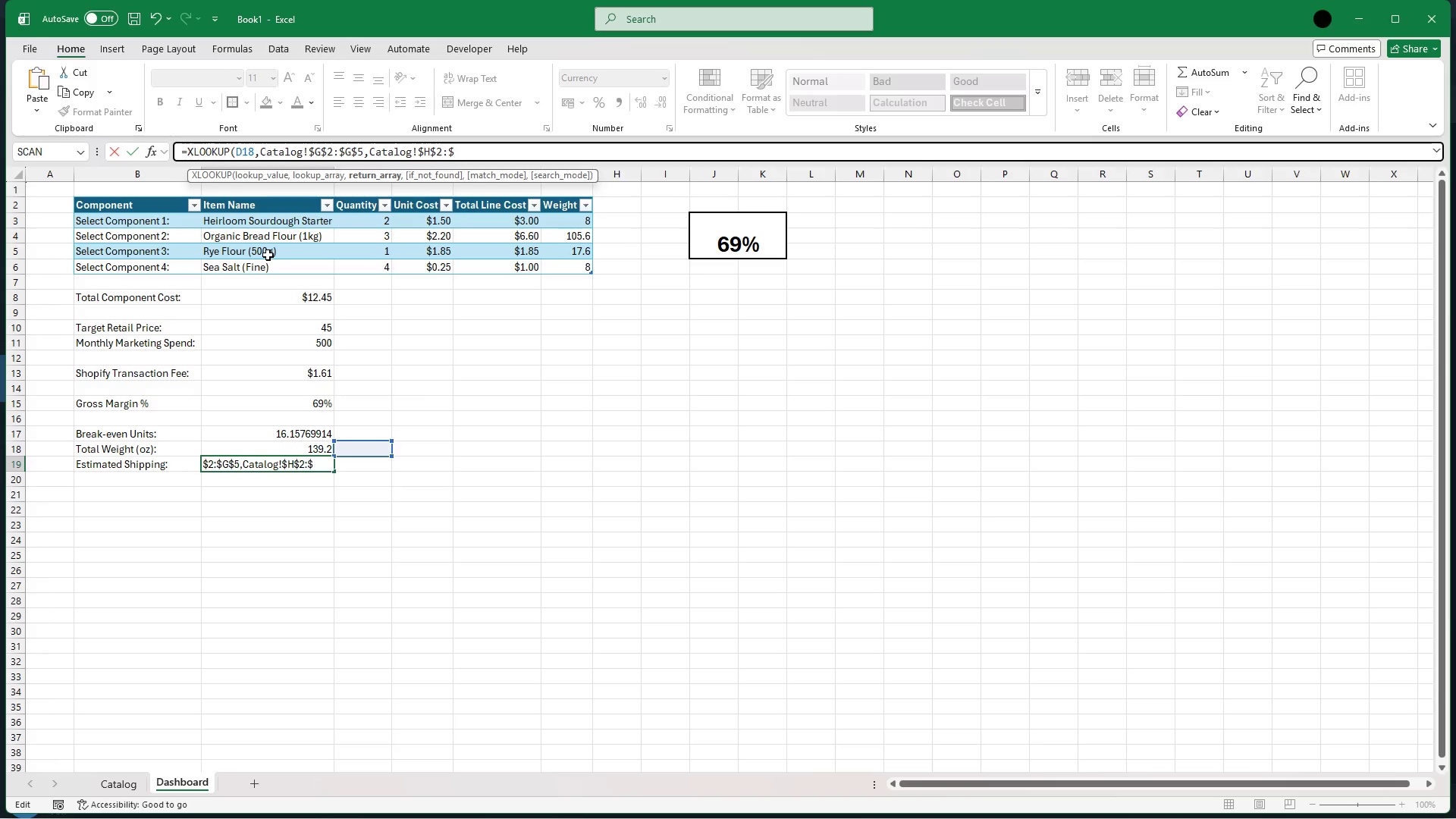 
key(H)
 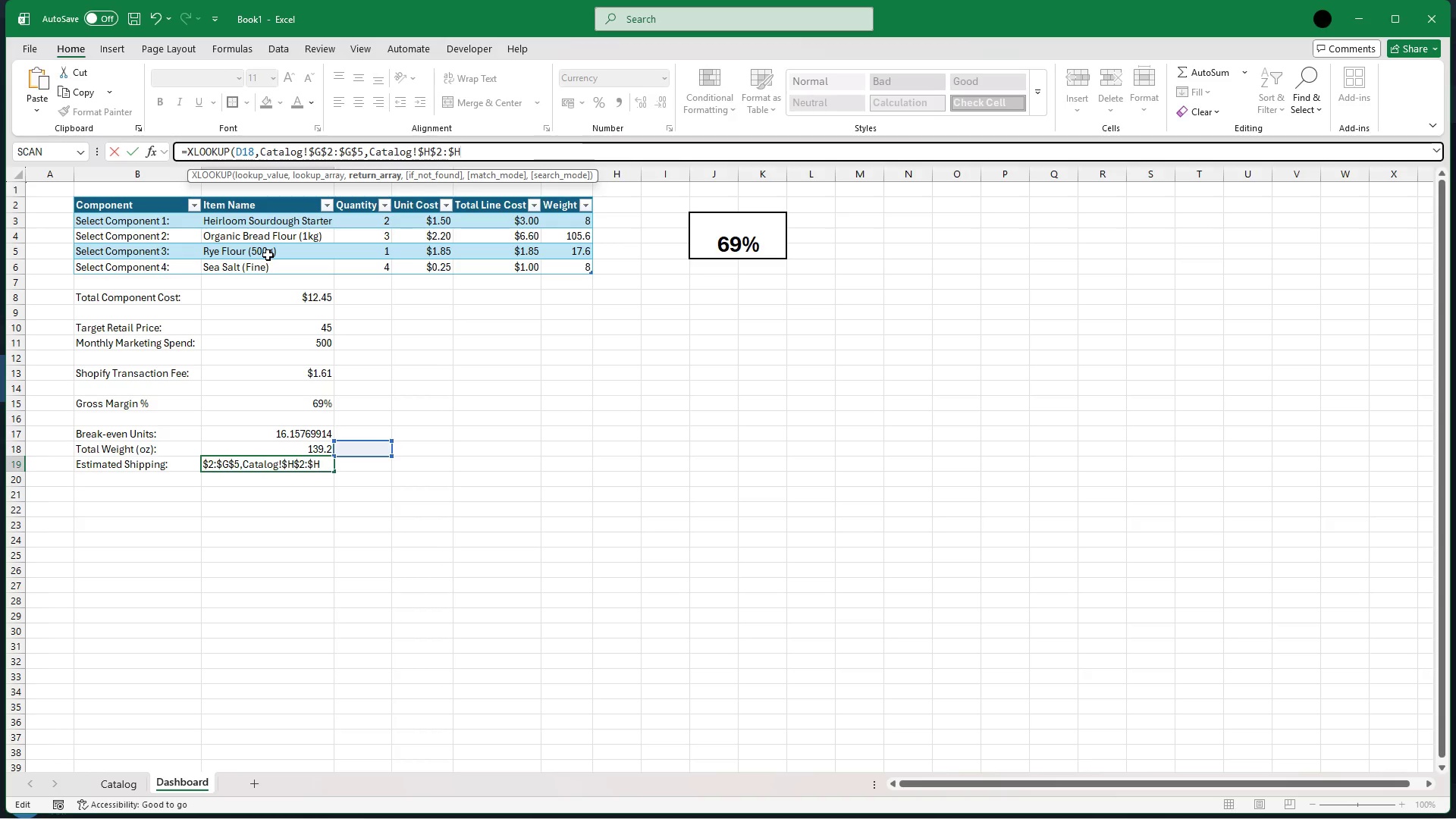 
type($5)
 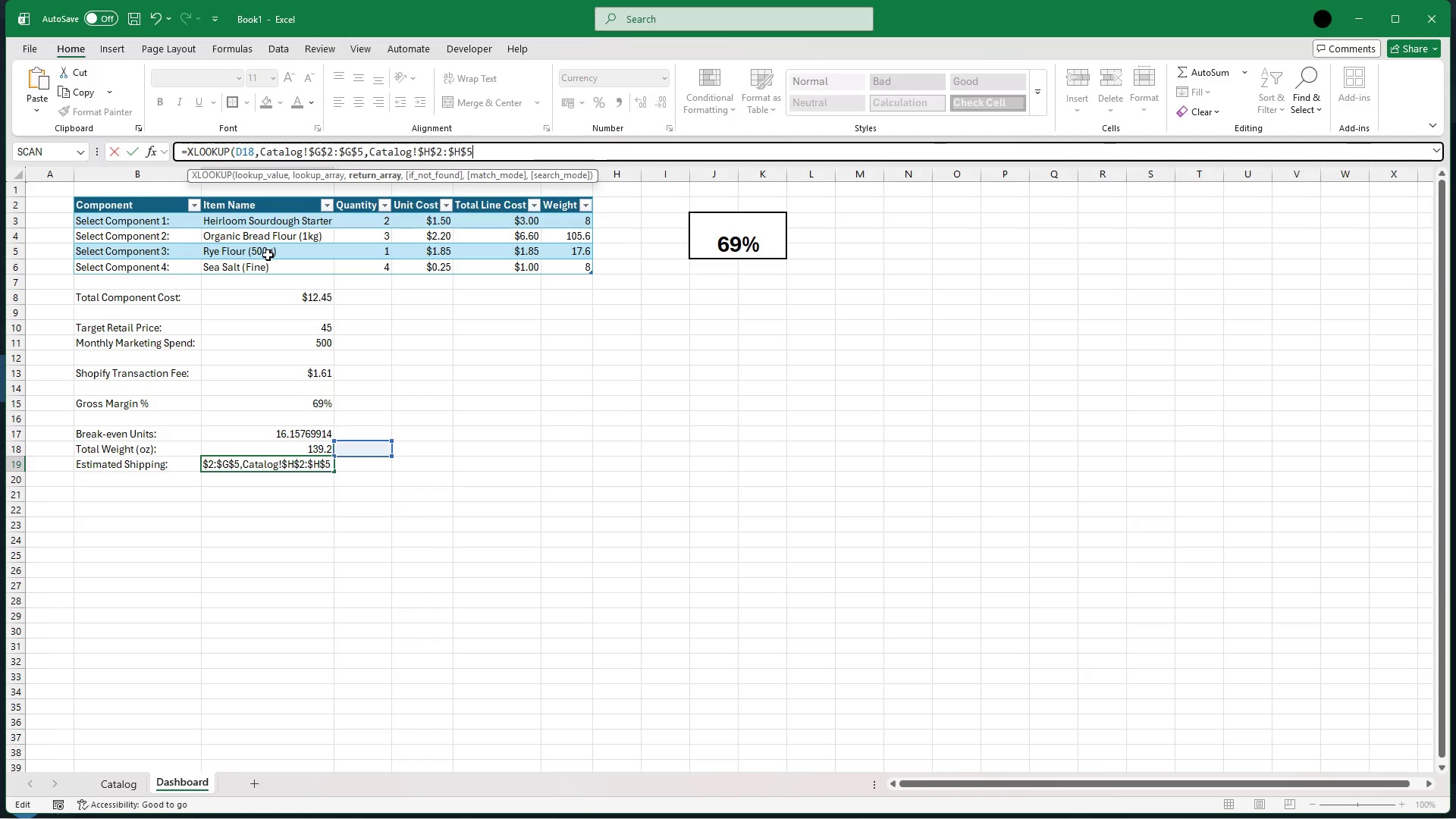 
key(Comma)
 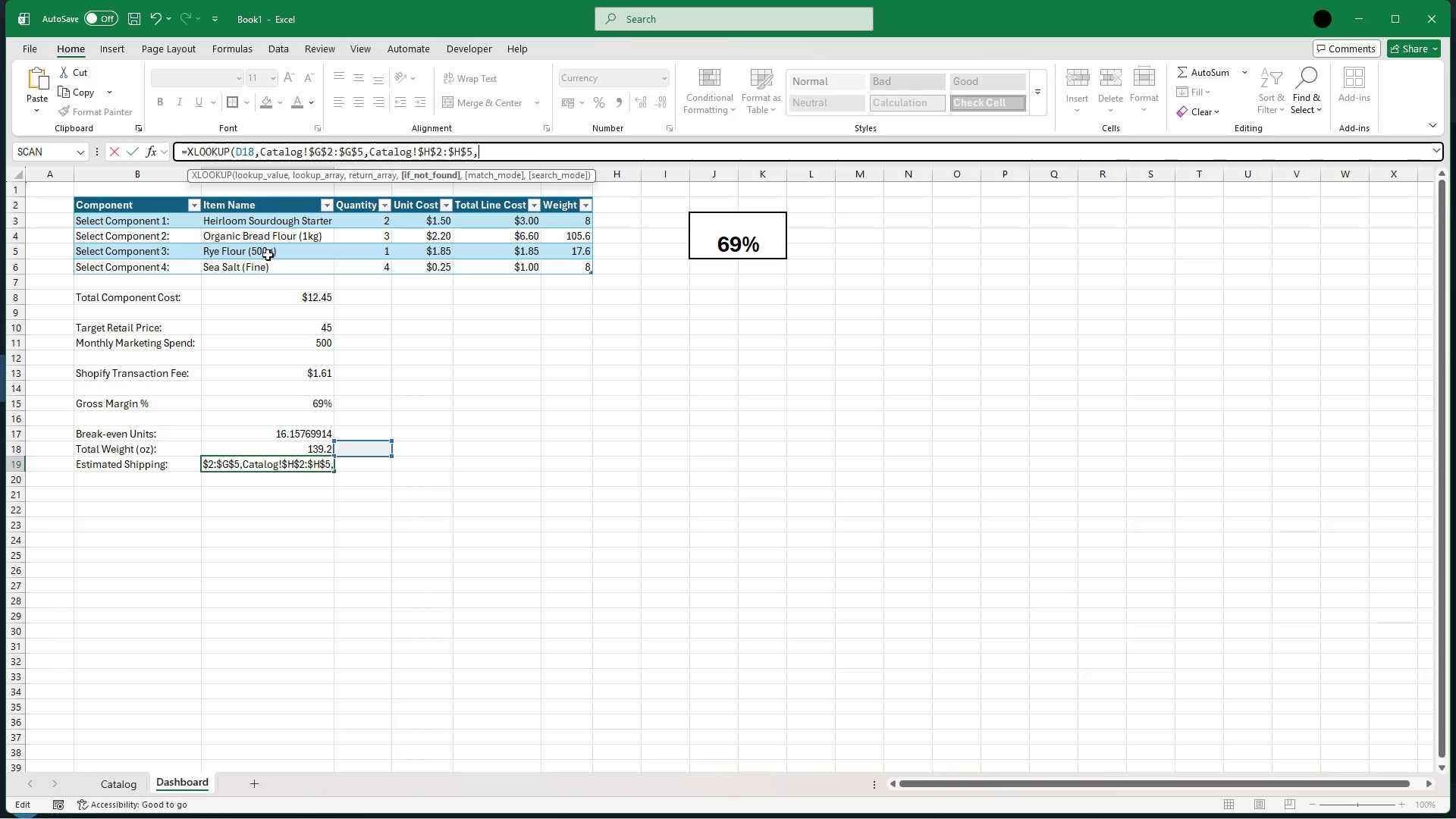 
type("Too HA)
key(Backspace)
 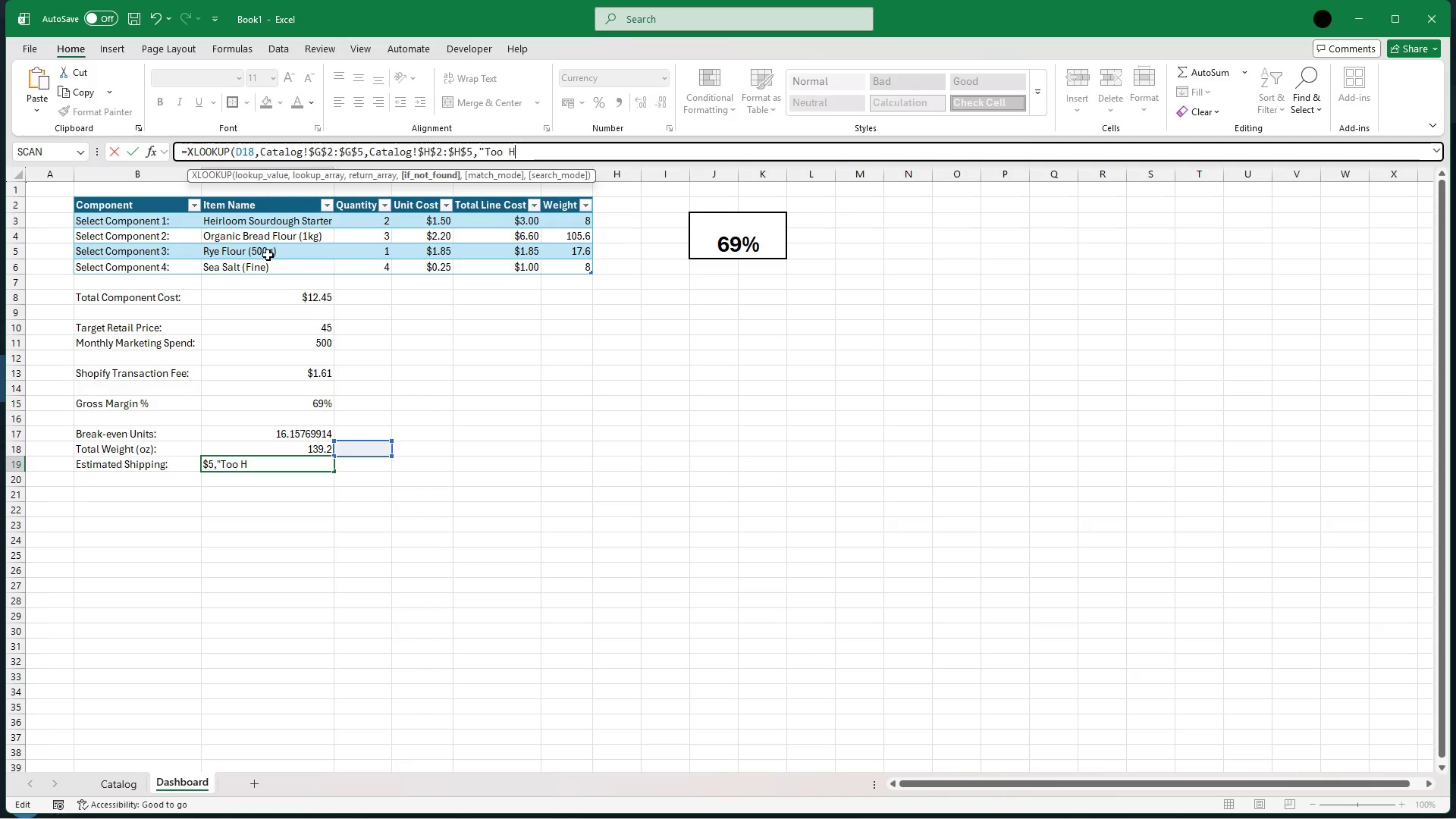 
key(ArrowLeft)
 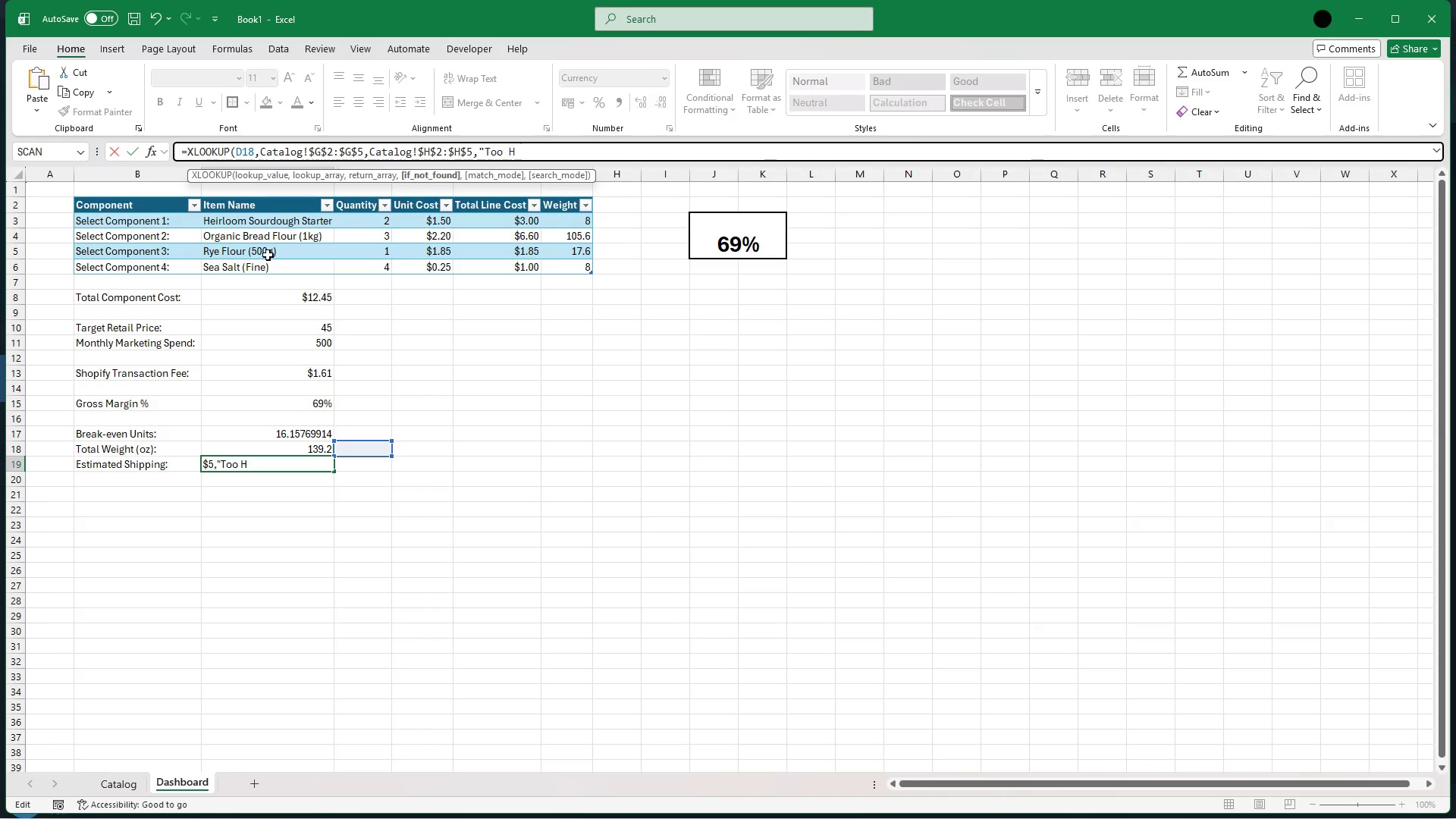 
key(Backspace)
 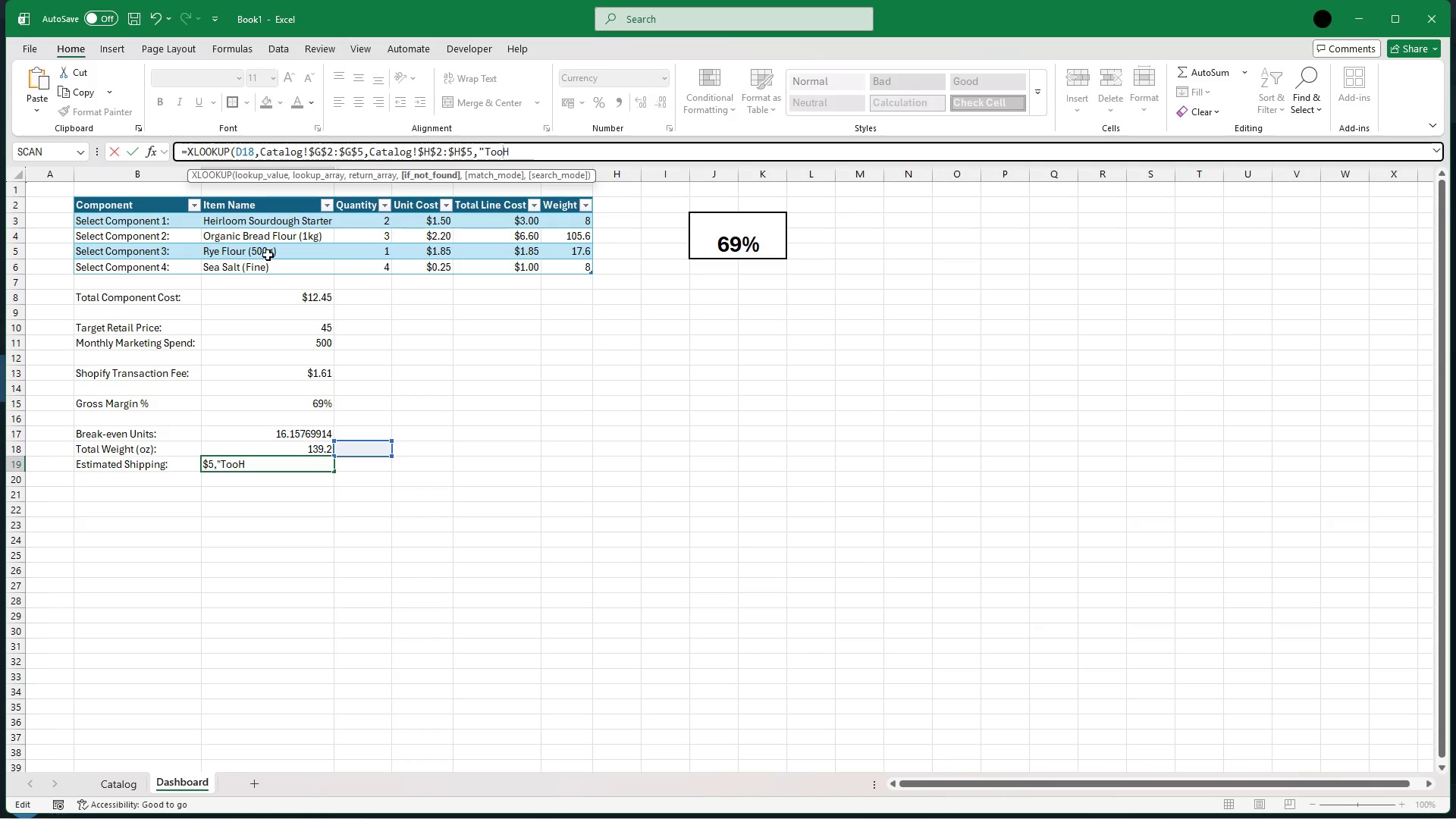 
key(Space)
 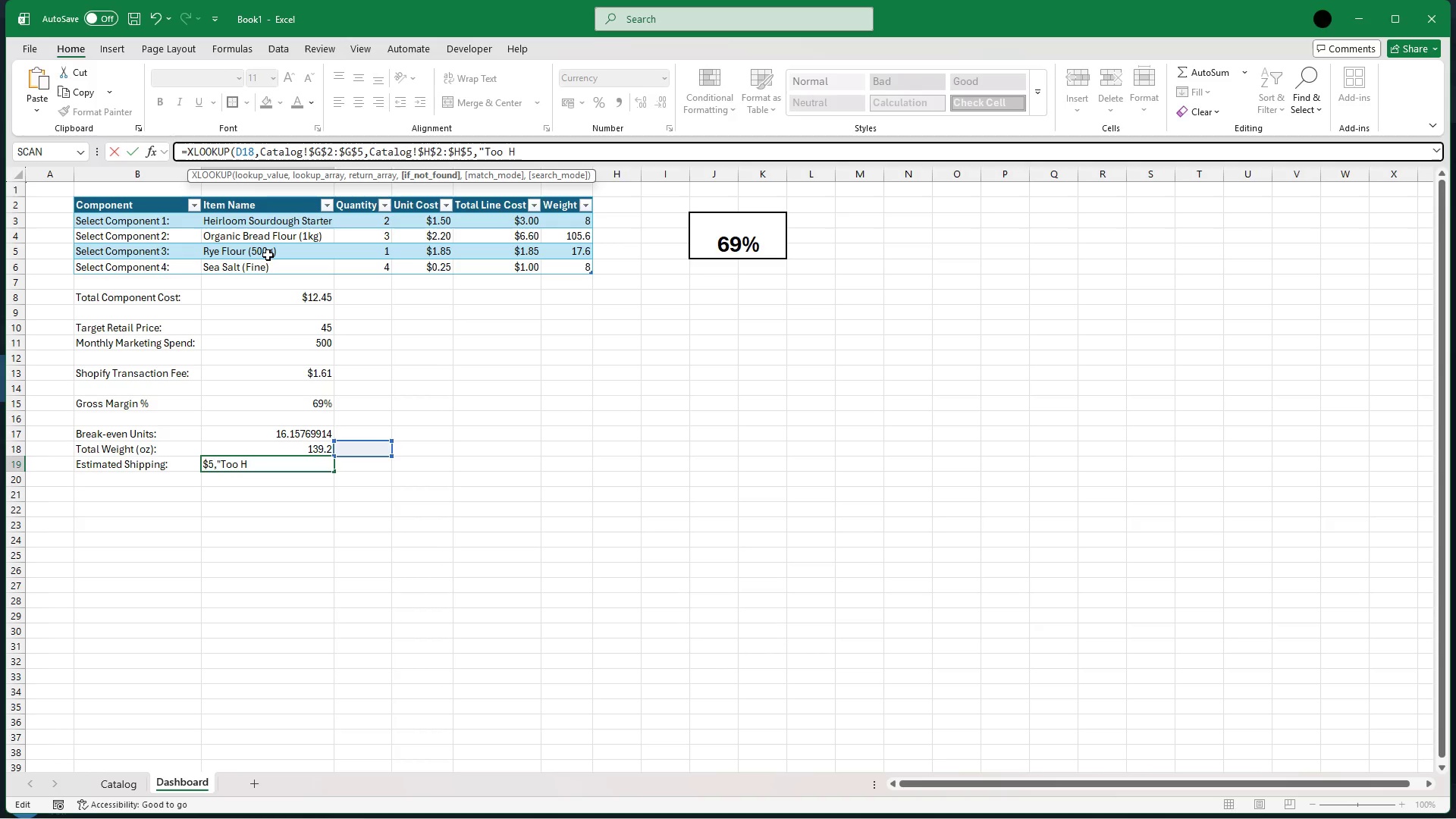 
key(ArrowRight)
 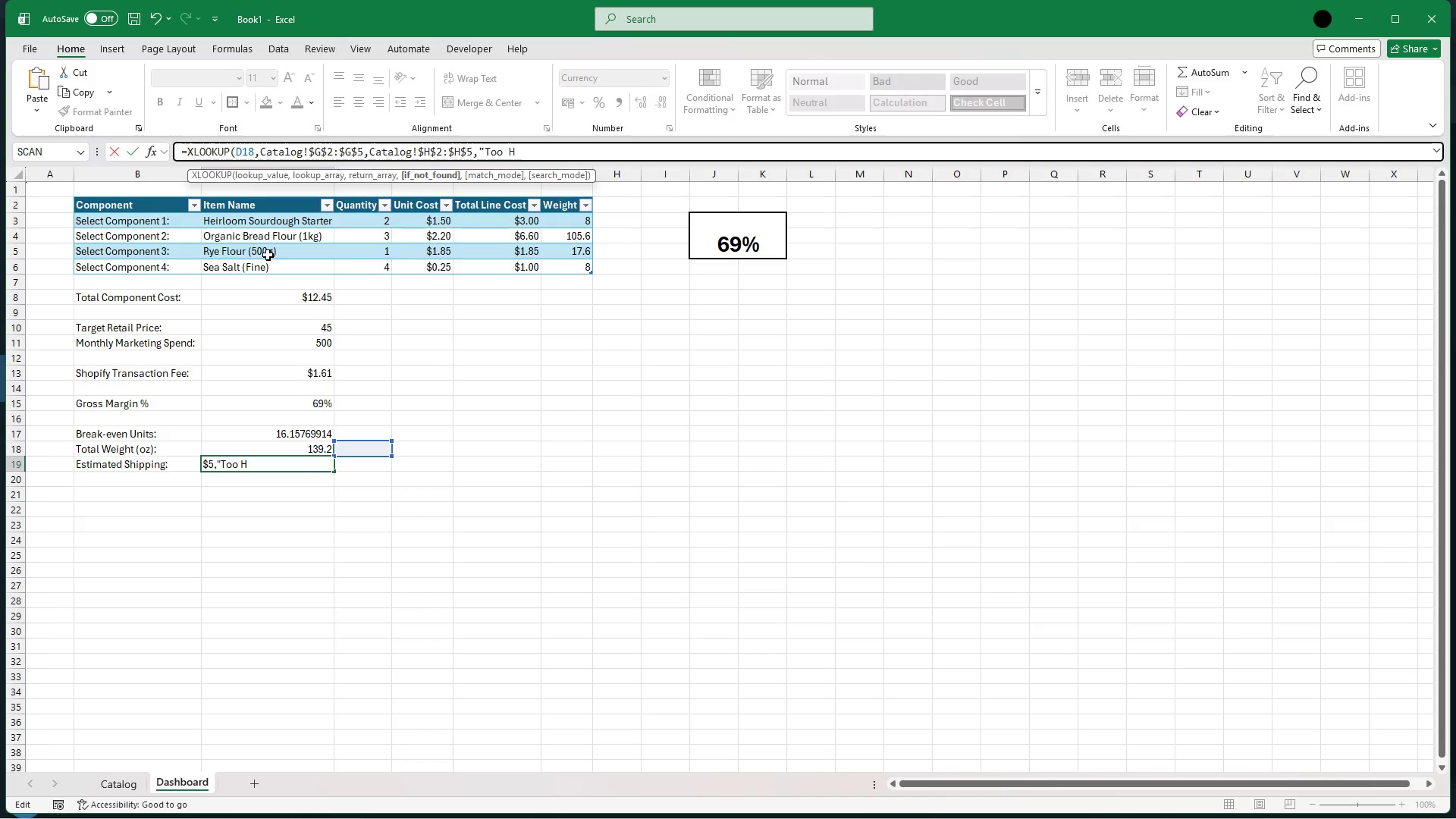 
type(eavy")
 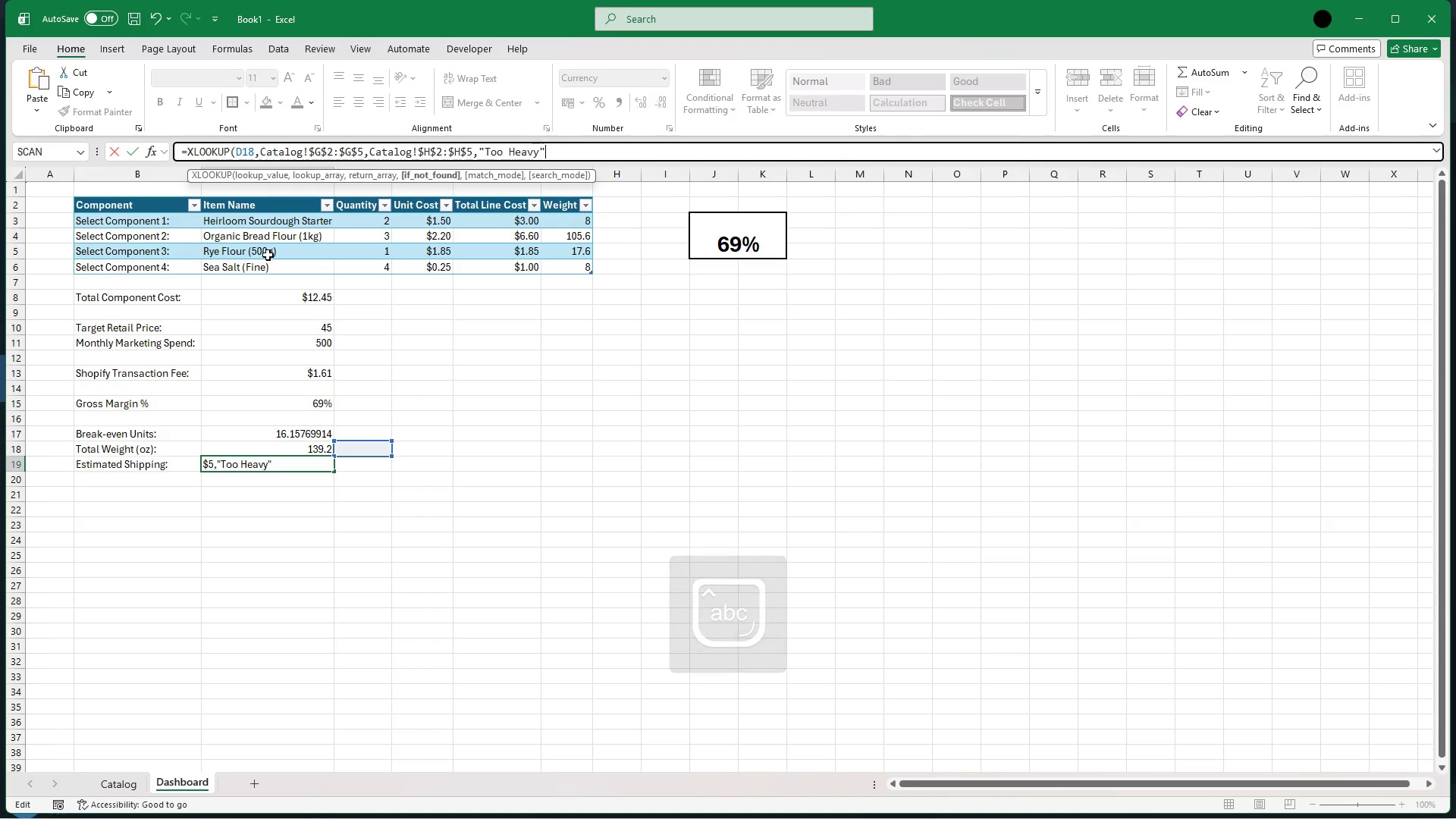 
key(Comma)
 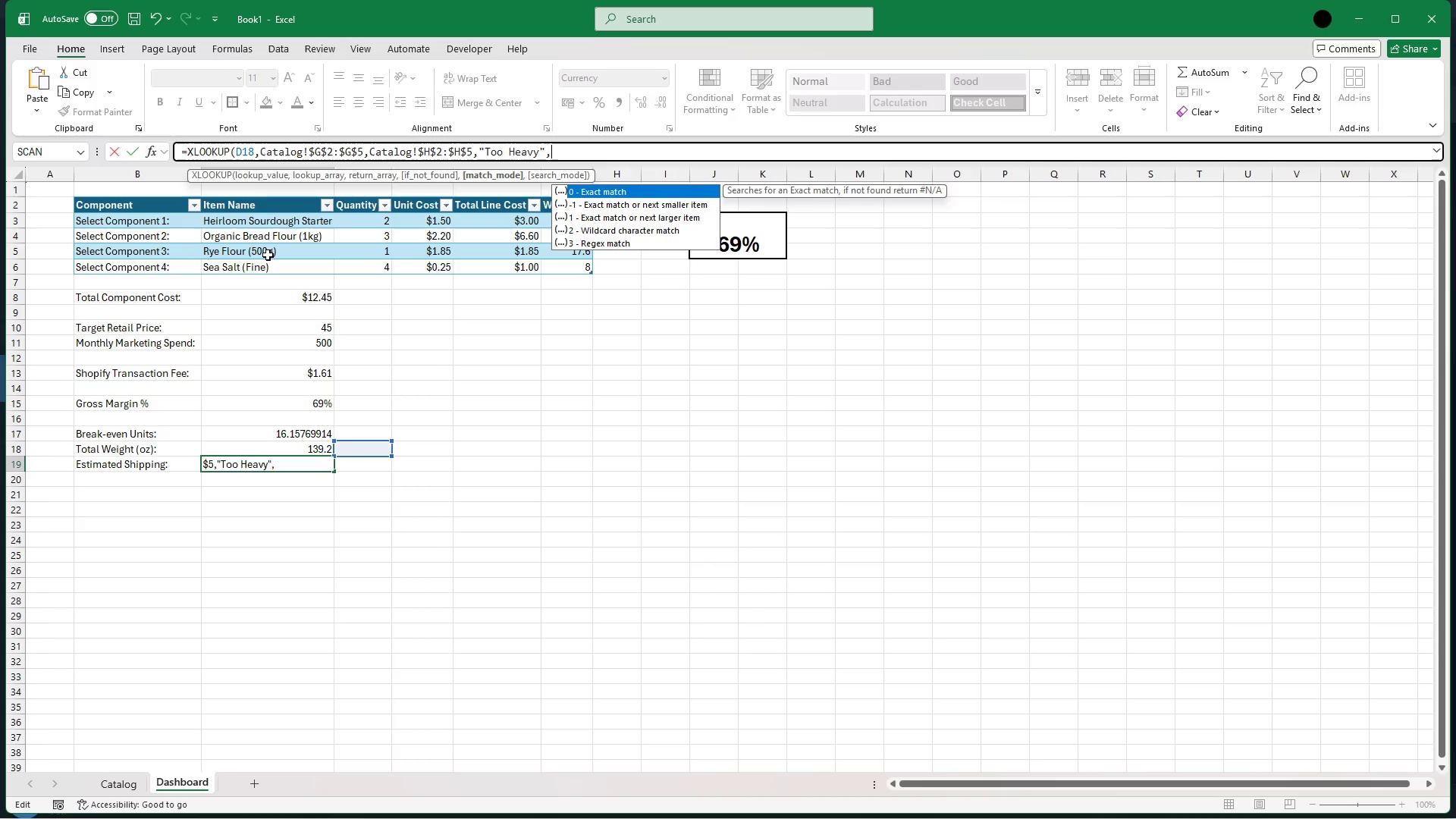 
key(1)
 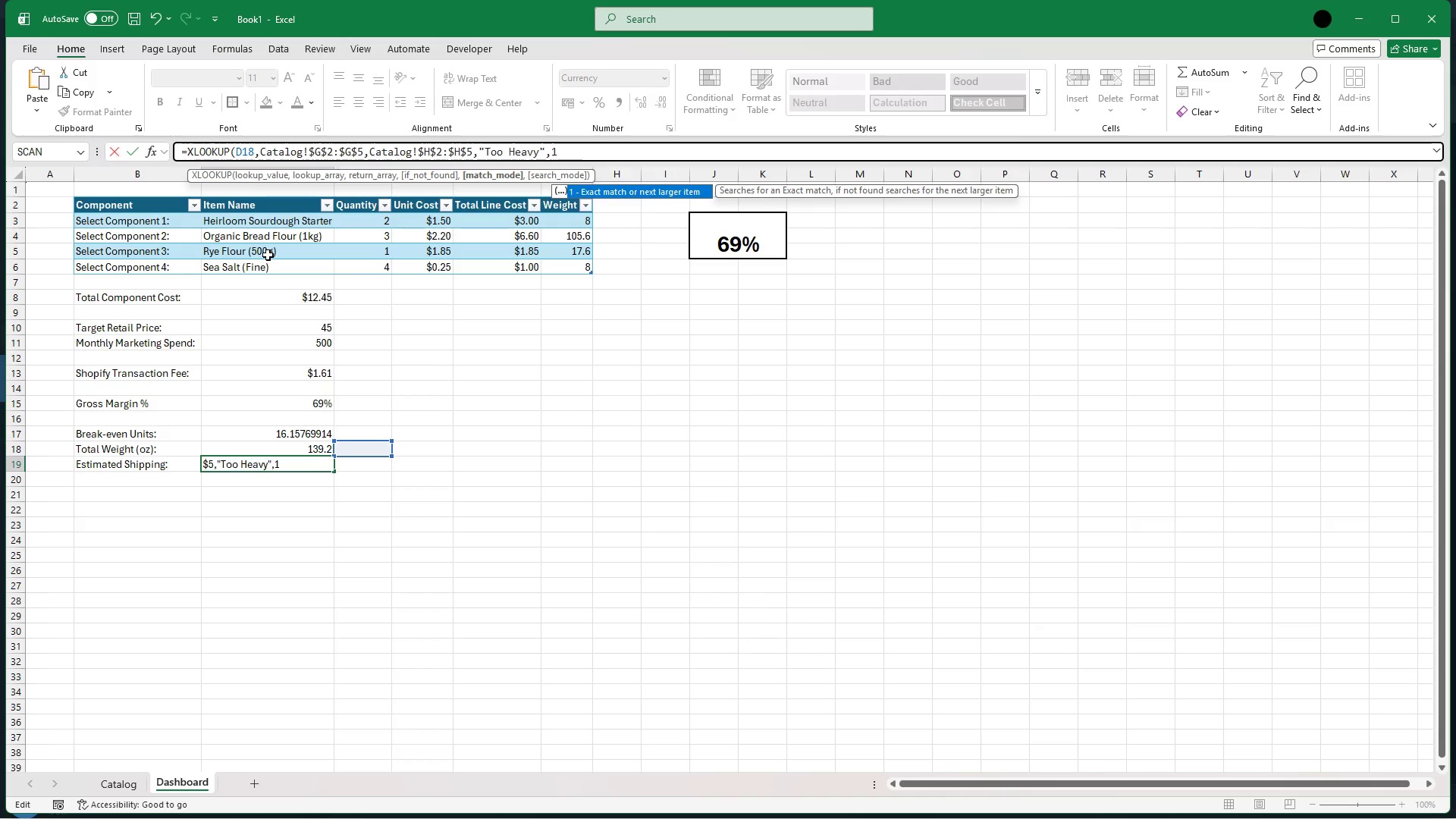 
key(Shift+0)
 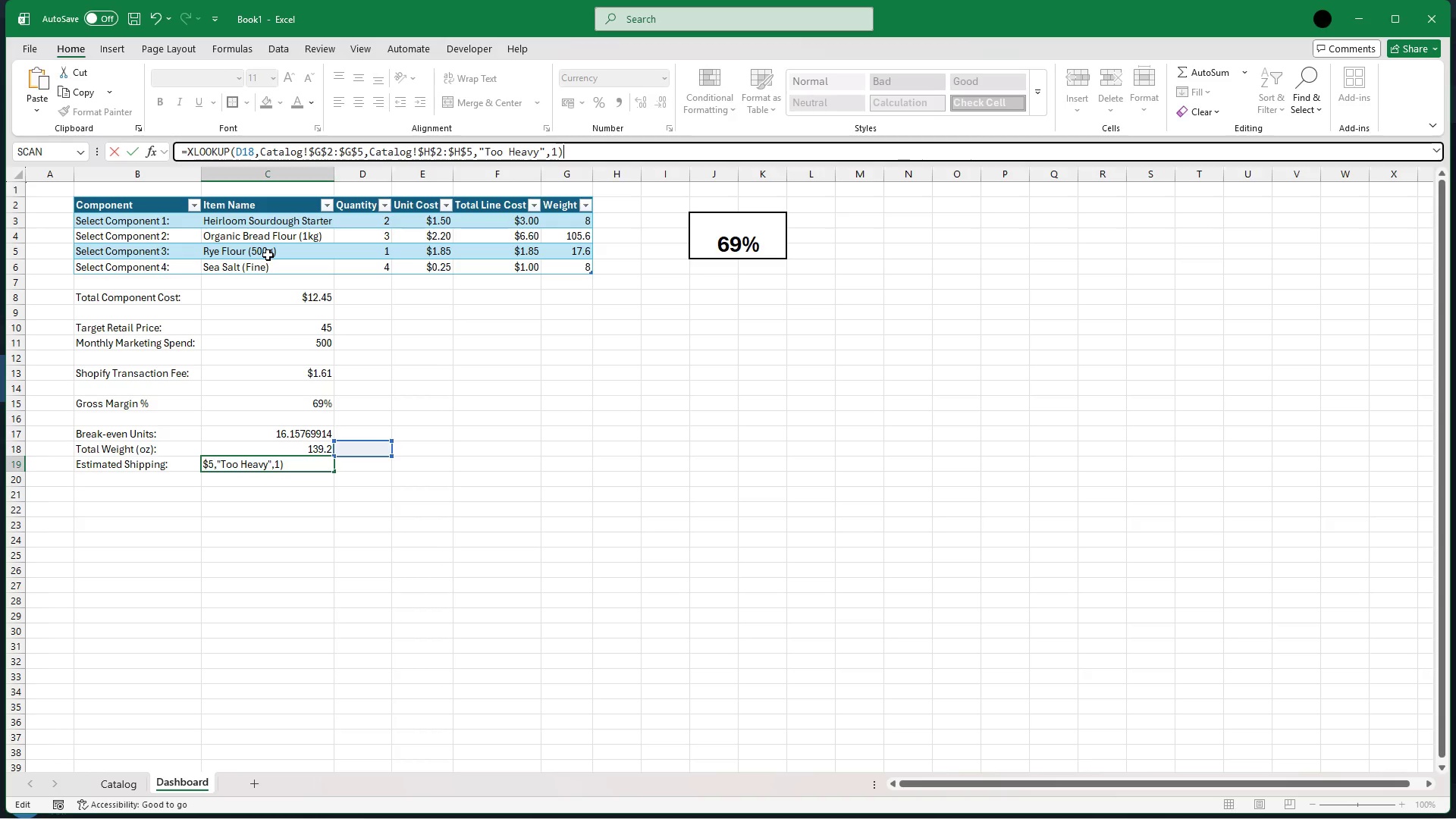 
wait(10.59)
 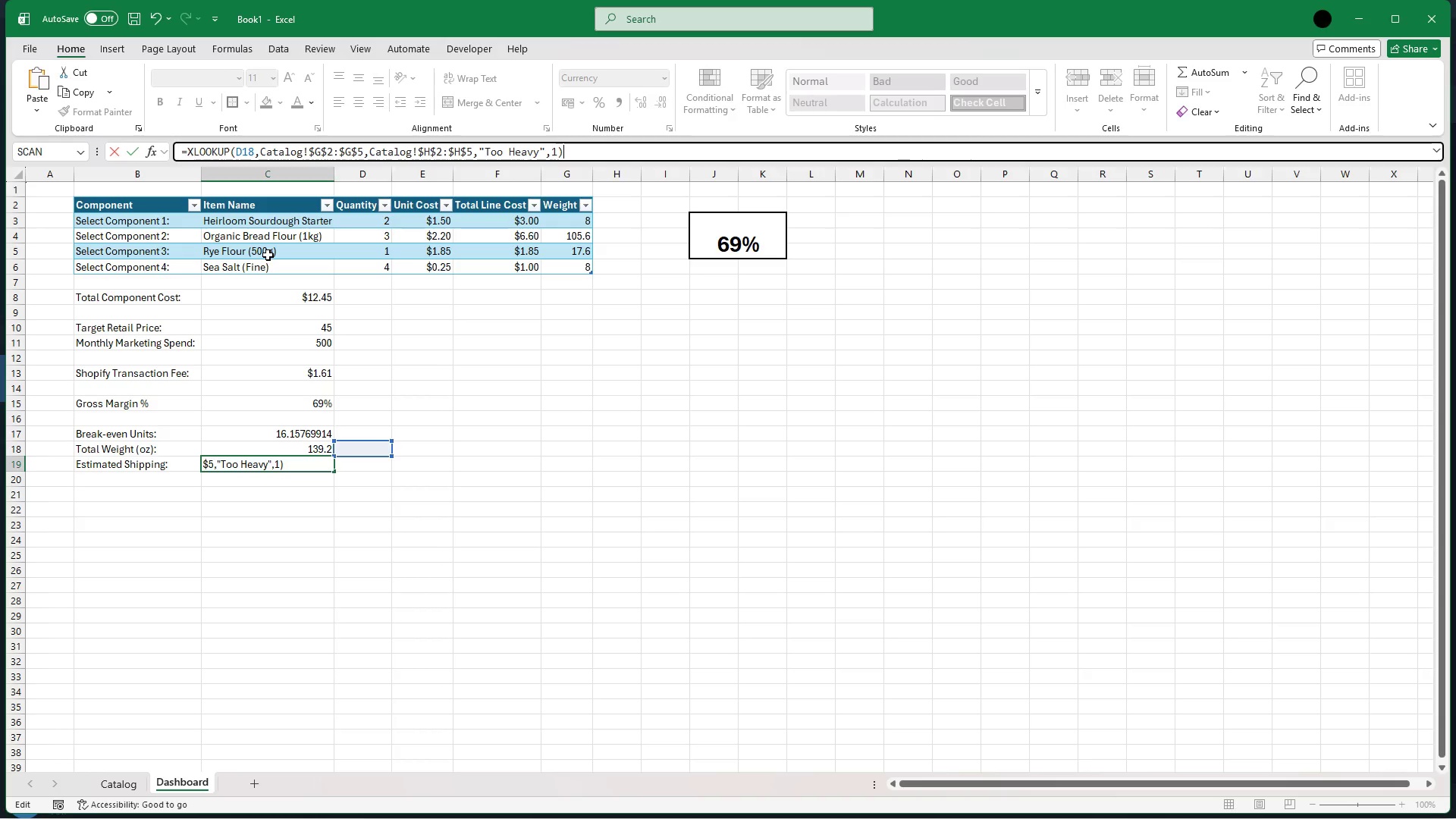 
key(ArrowLeft)
 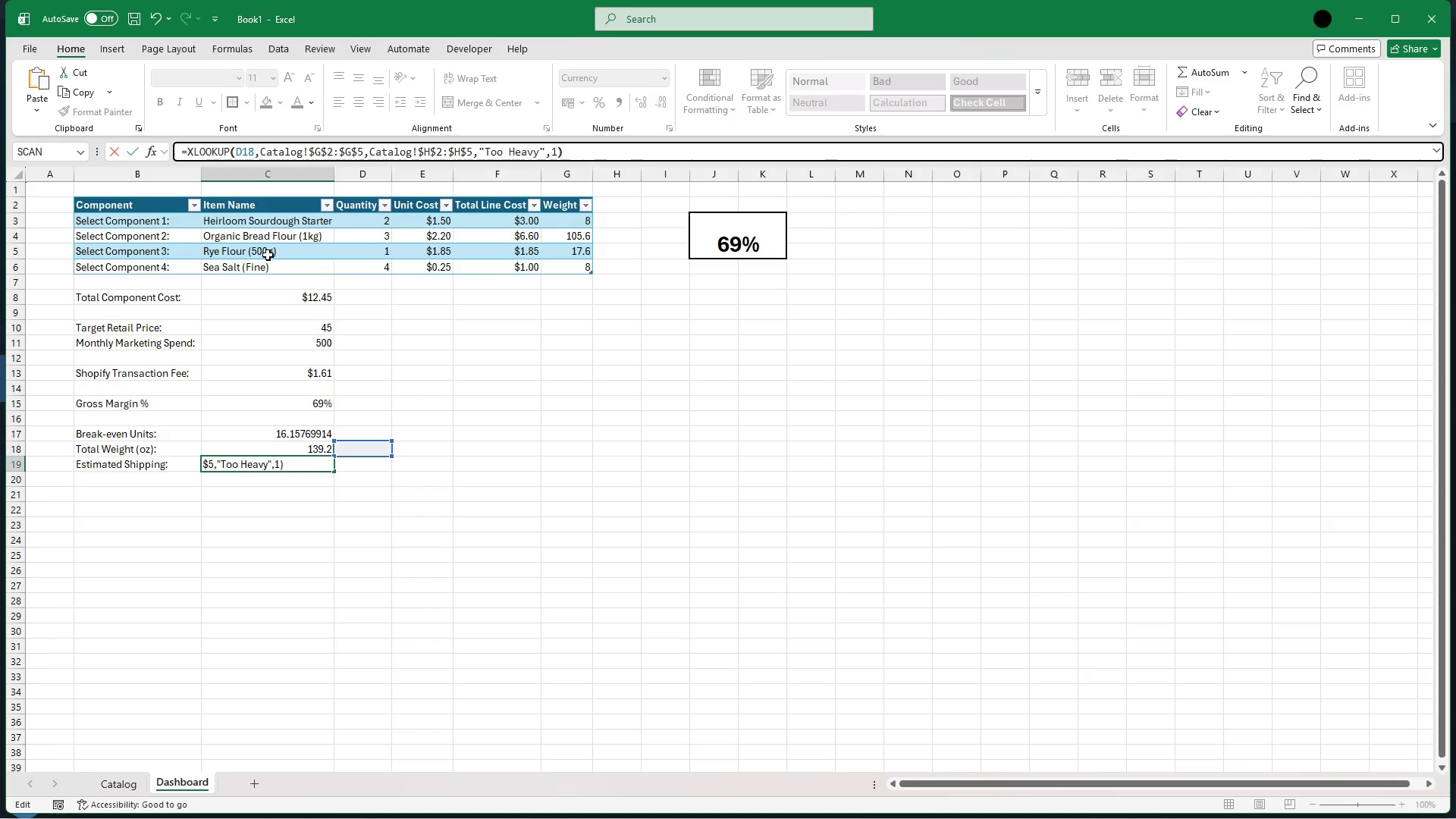 
key(ArrowRight)
 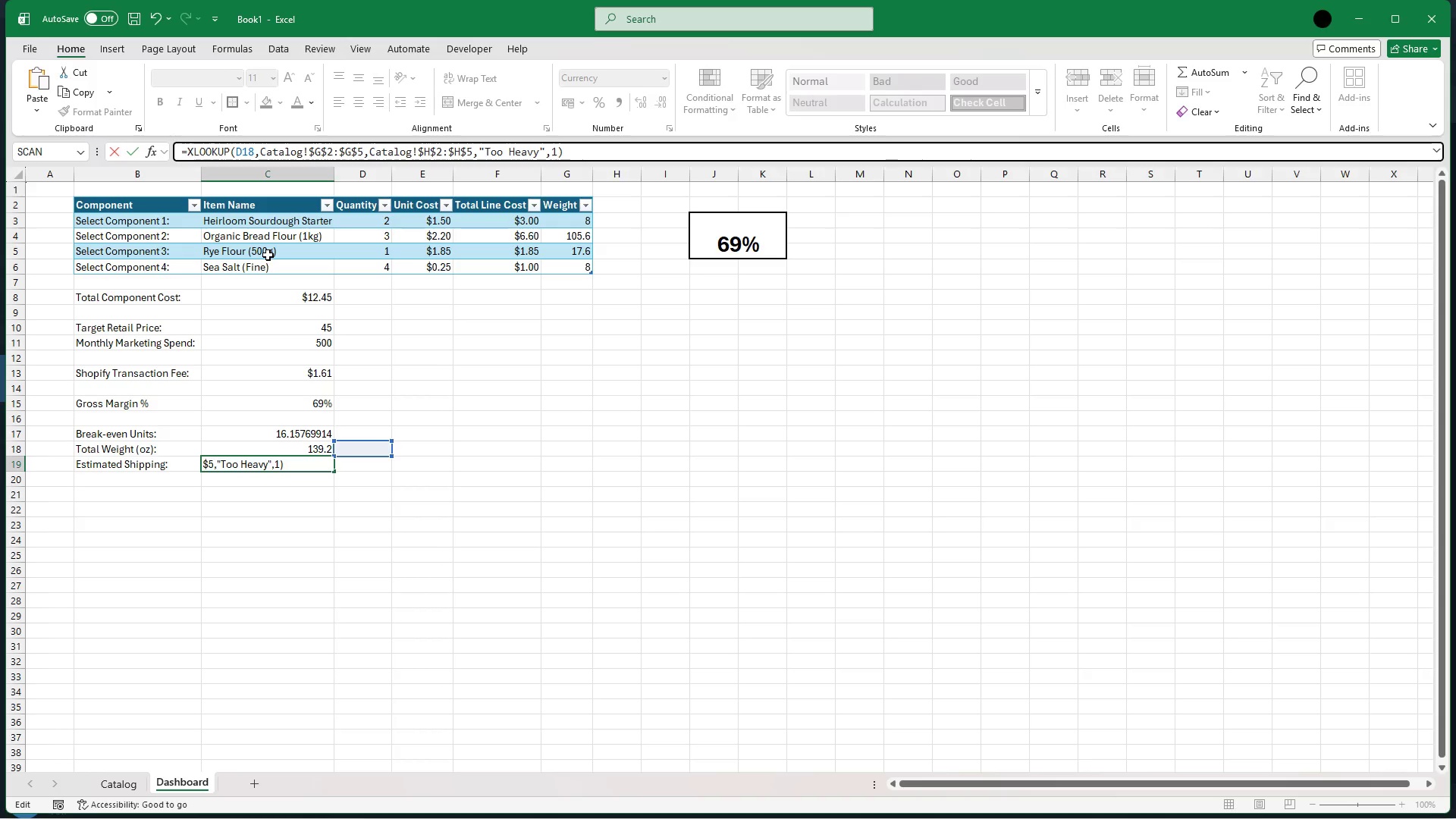 
wait(30.66)
 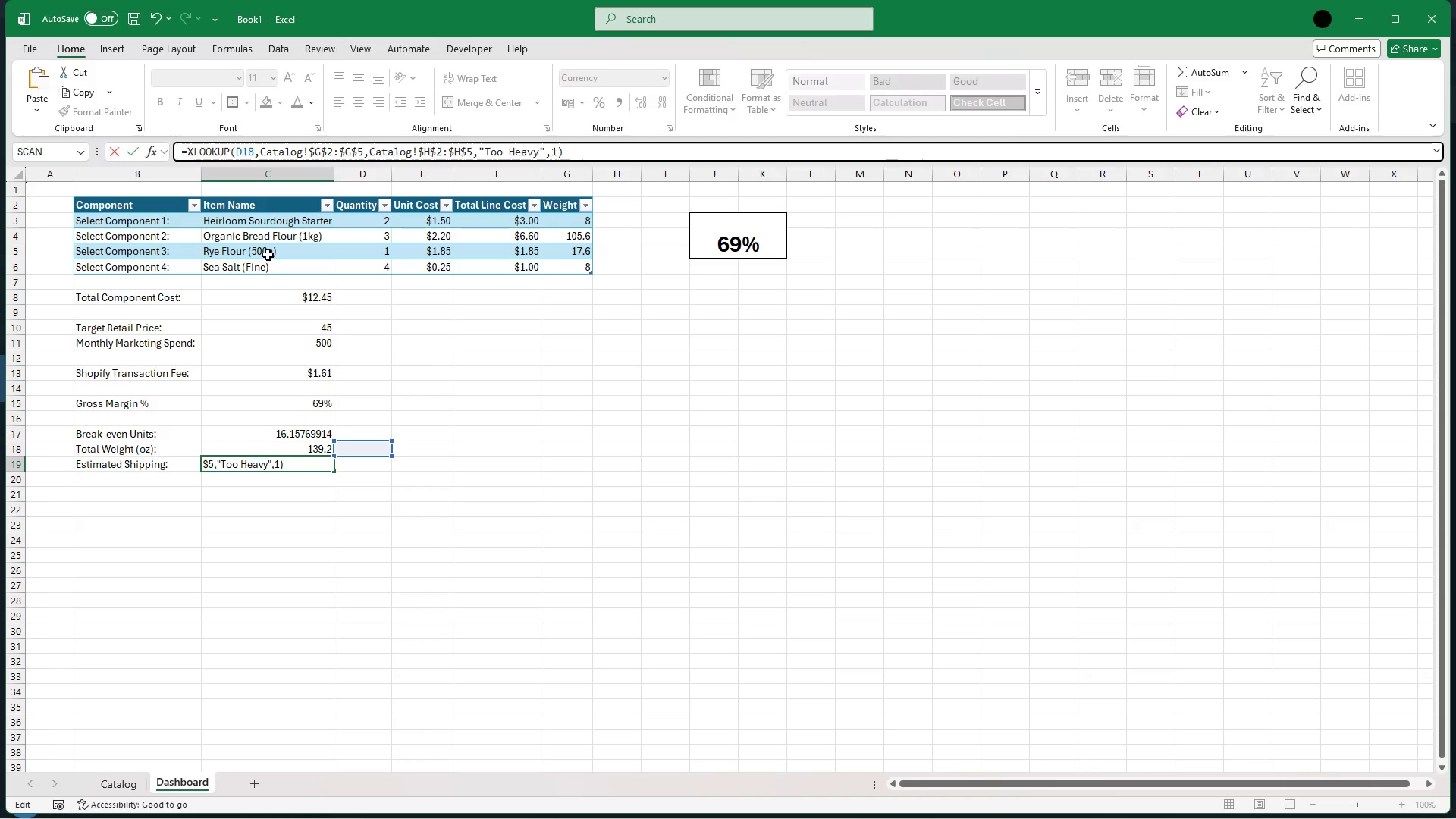 
key(Enter)
 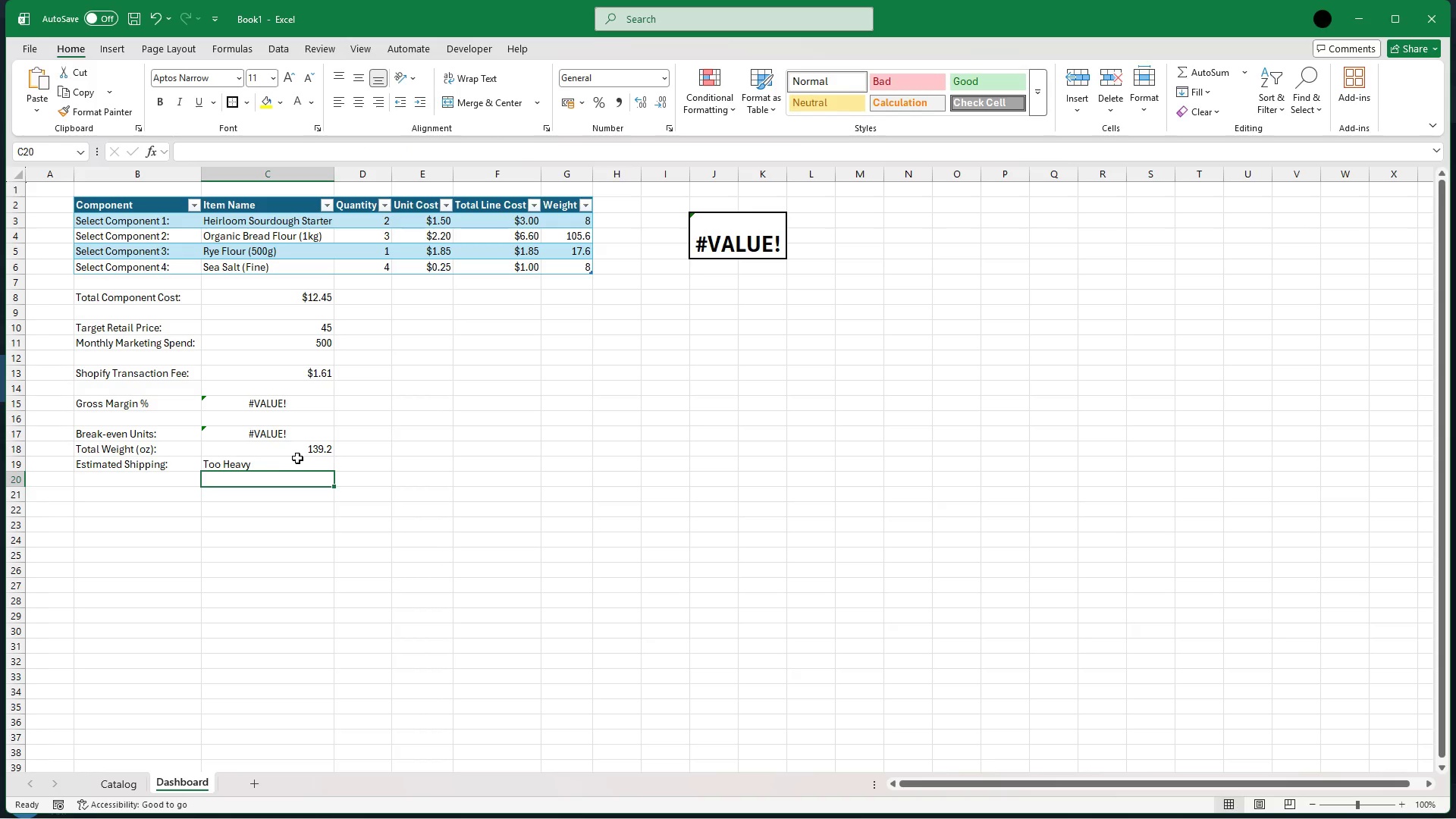 
left_click([300, 465])
 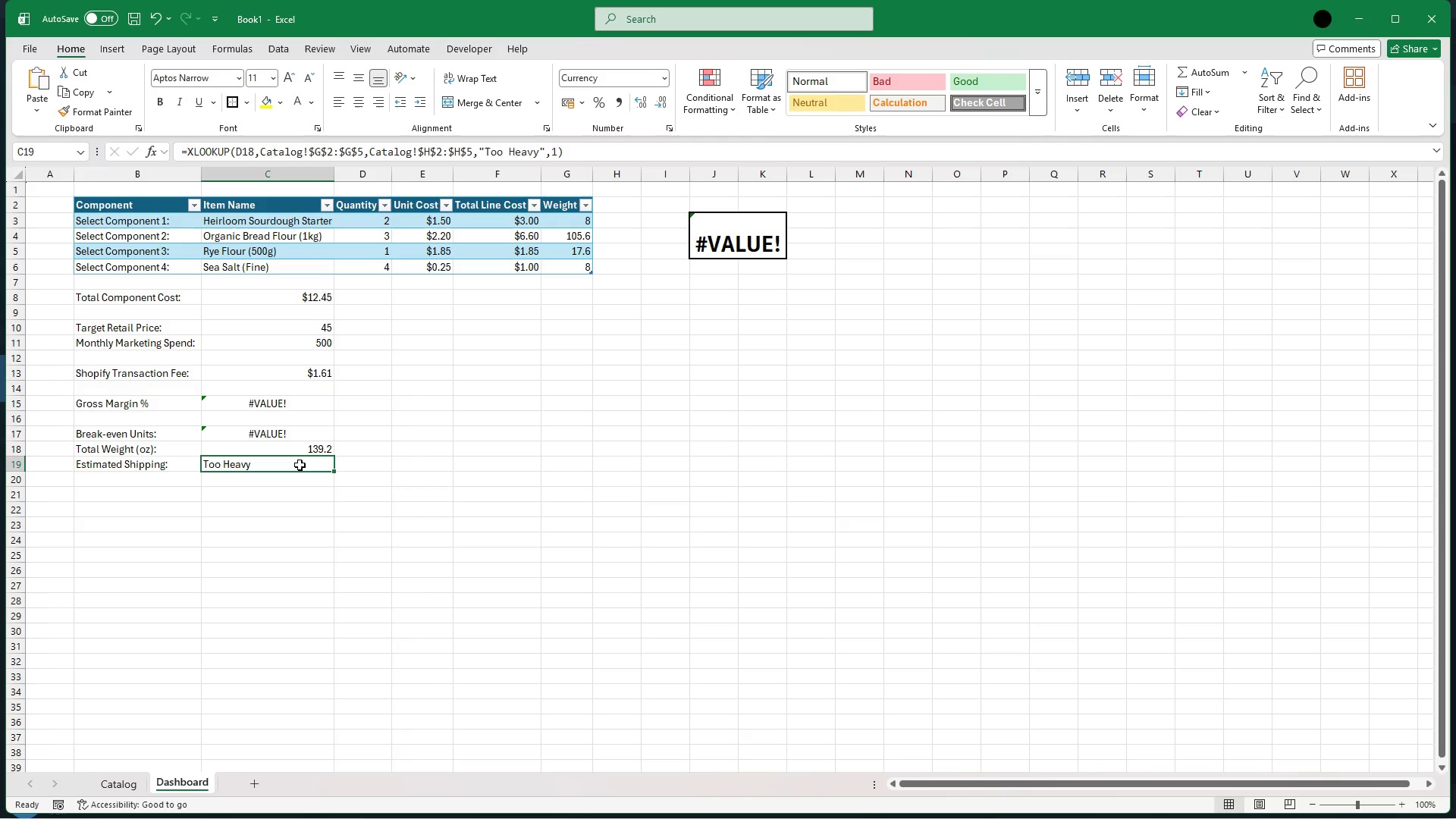 
wait(26.86)
 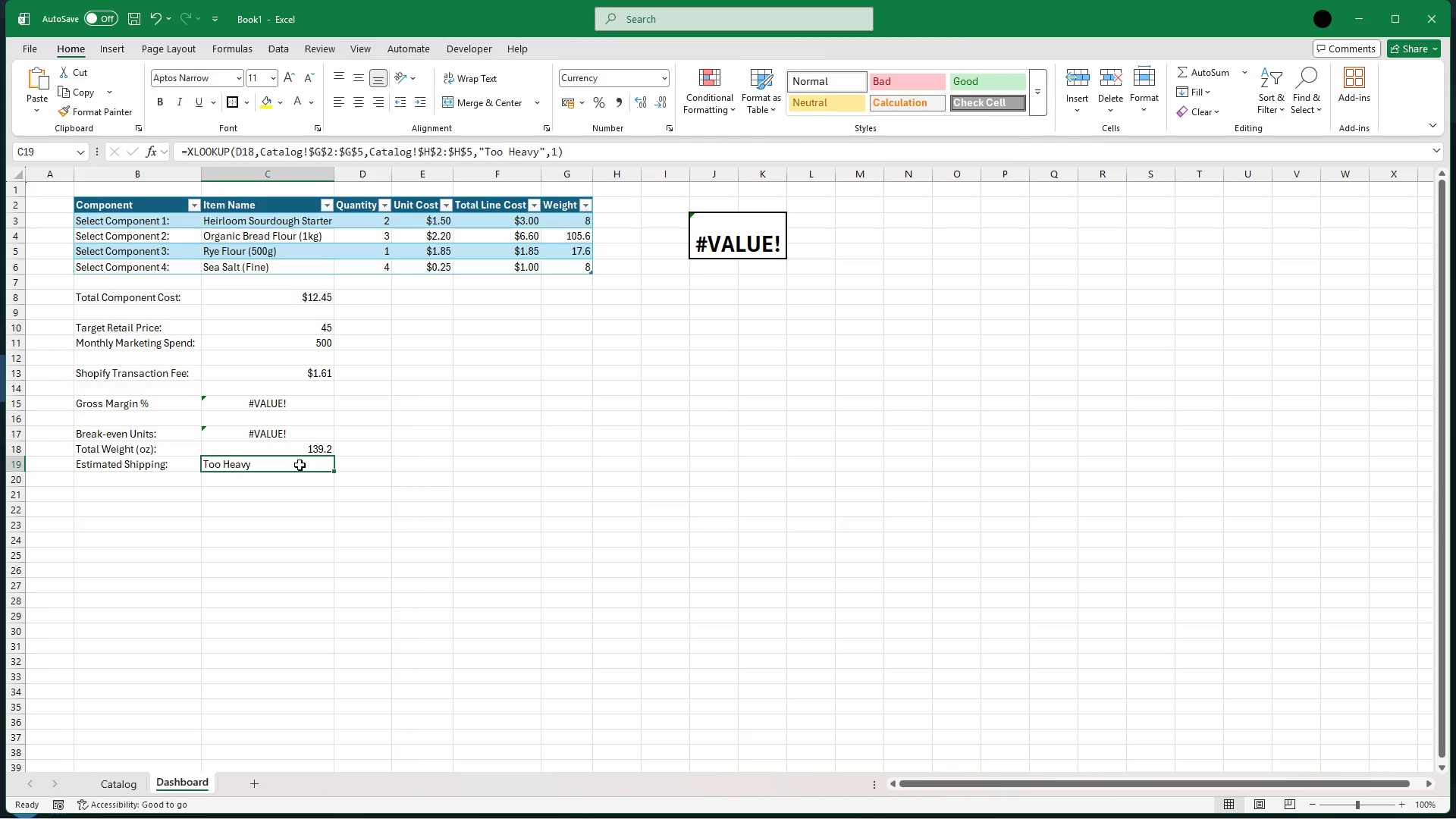 
left_click([111, 783])
 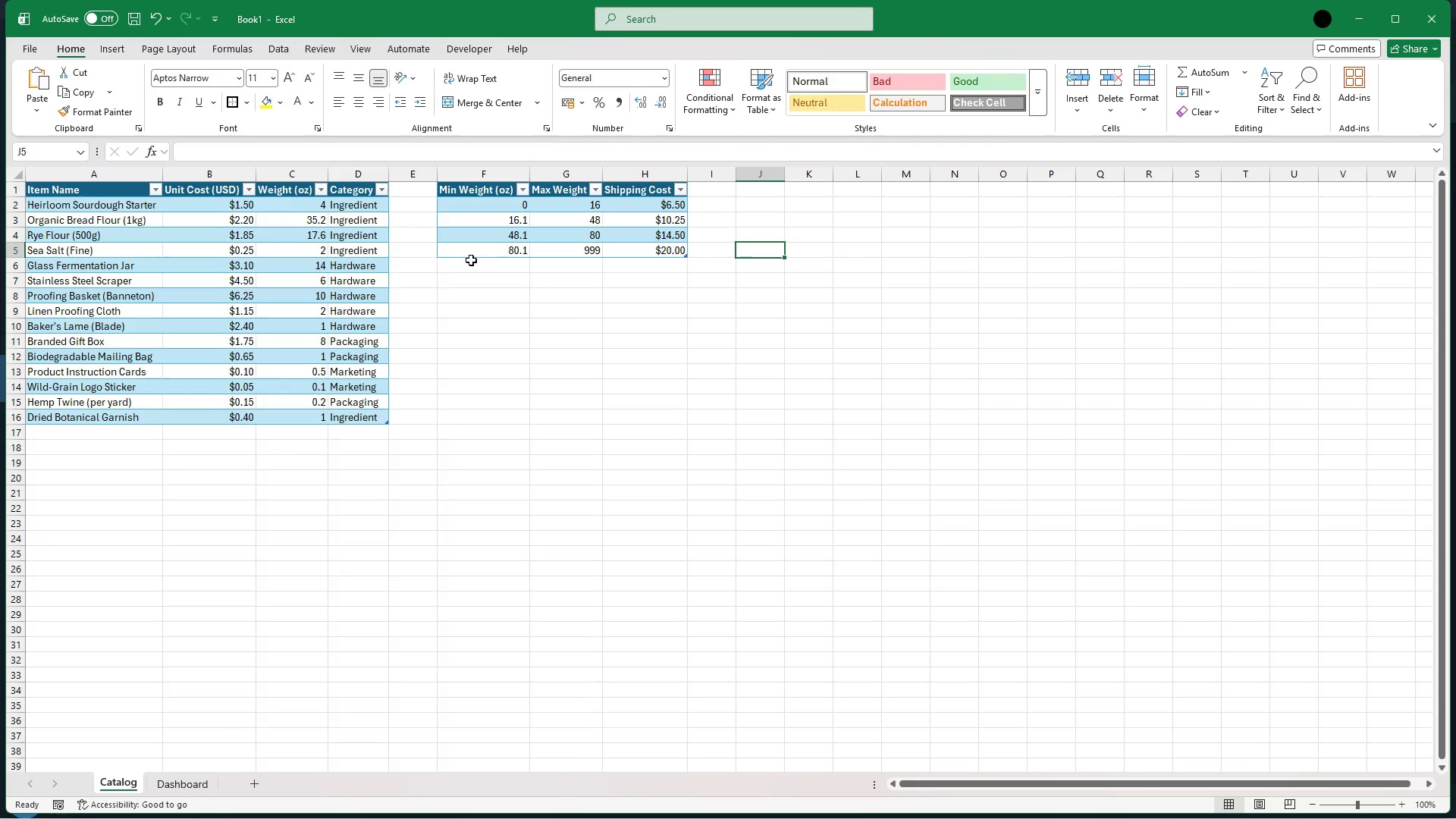 
wait(29.03)
 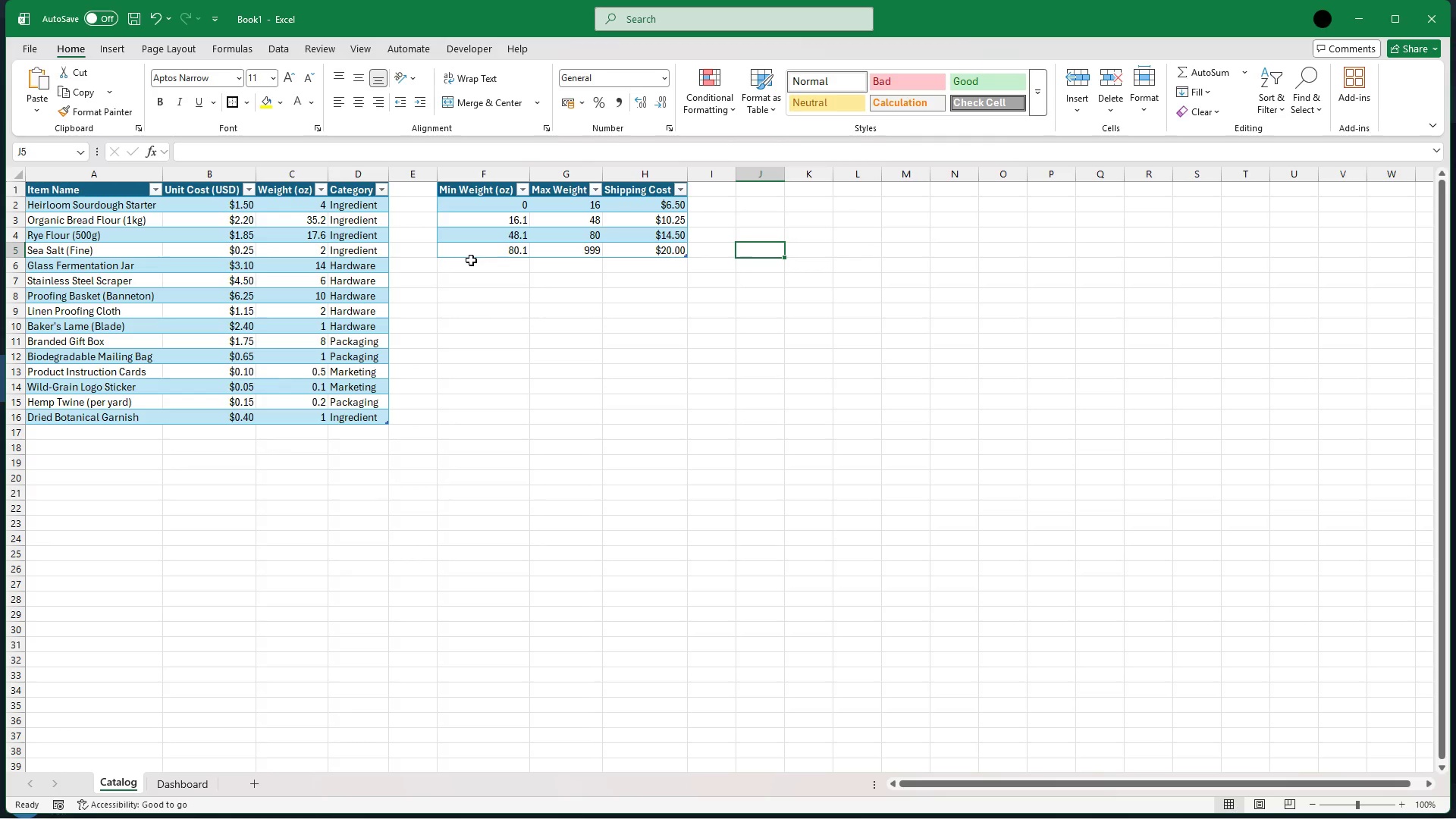 
left_click([173, 780])
 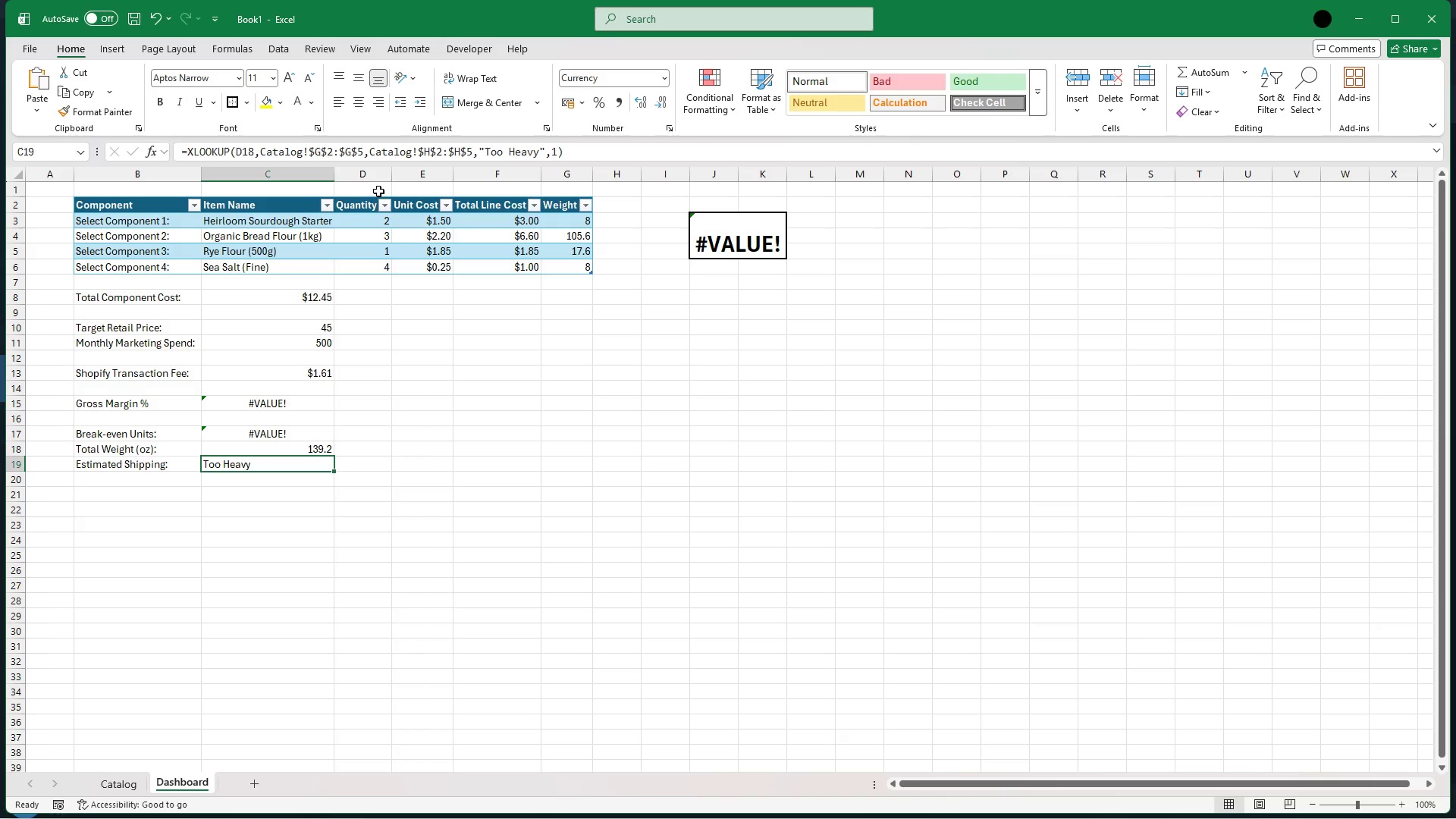 
wait(102.09)
 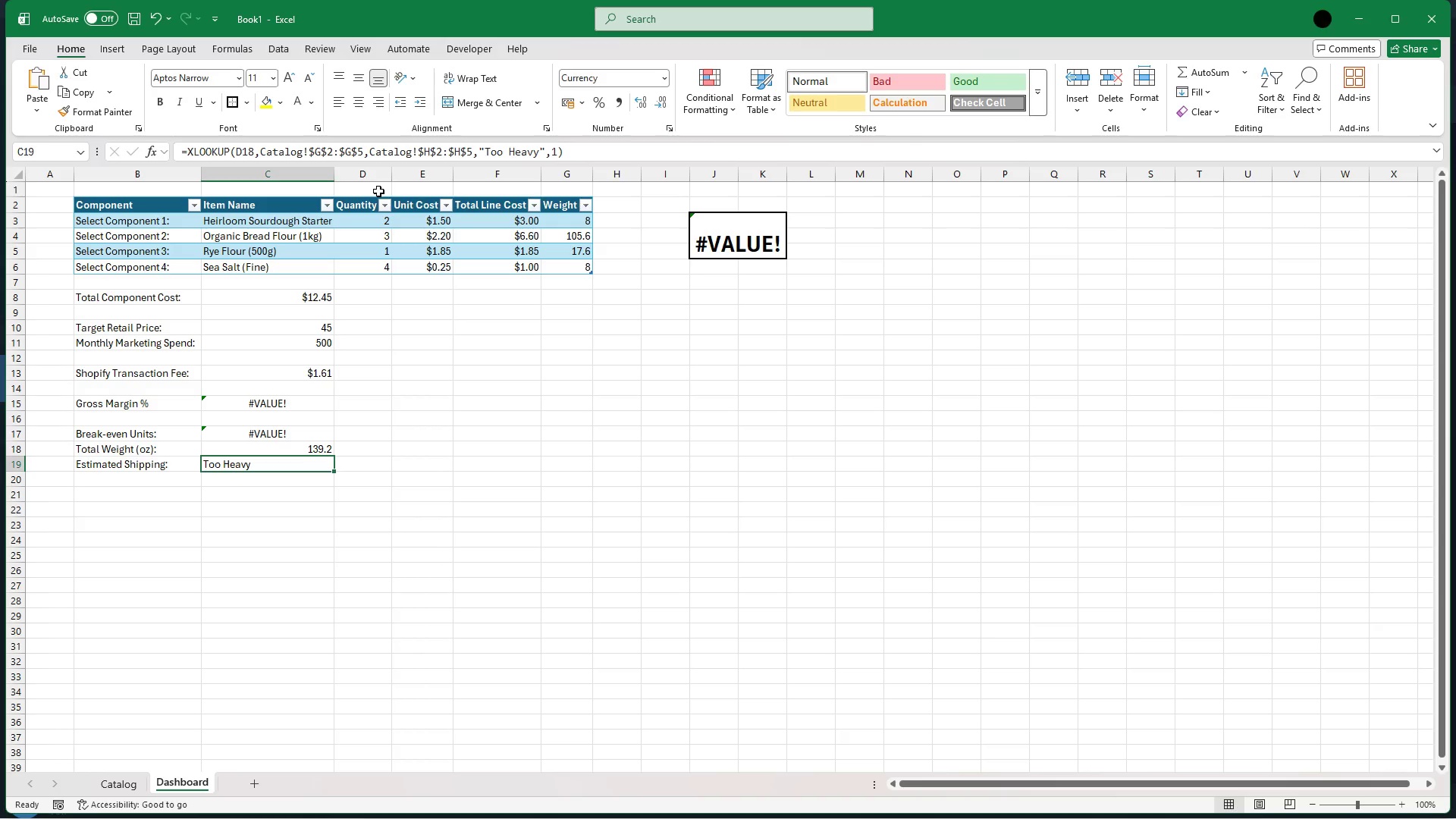 
left_click([133, 788])
 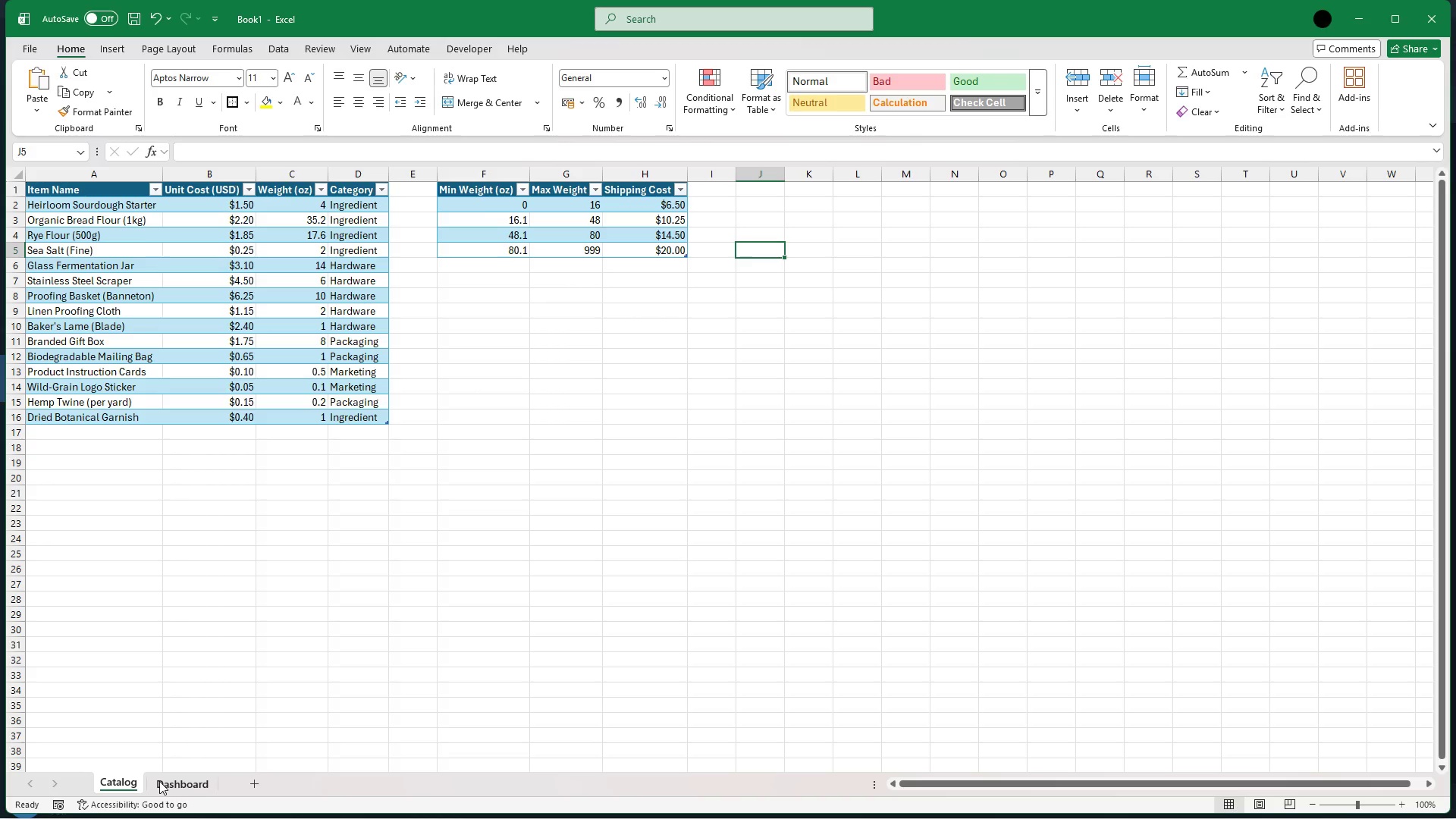 
wait(9.31)
 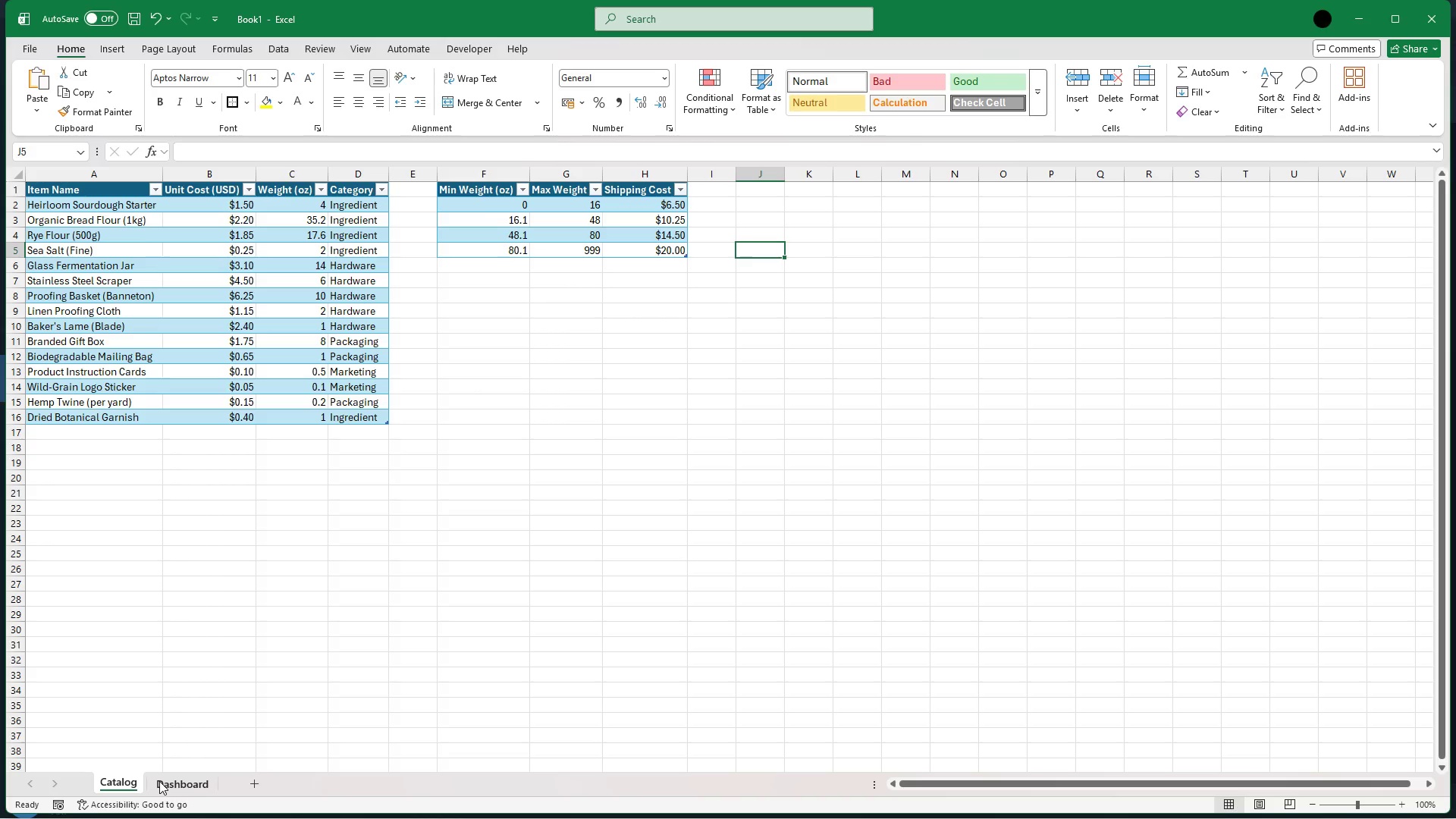 
left_click([193, 786])
 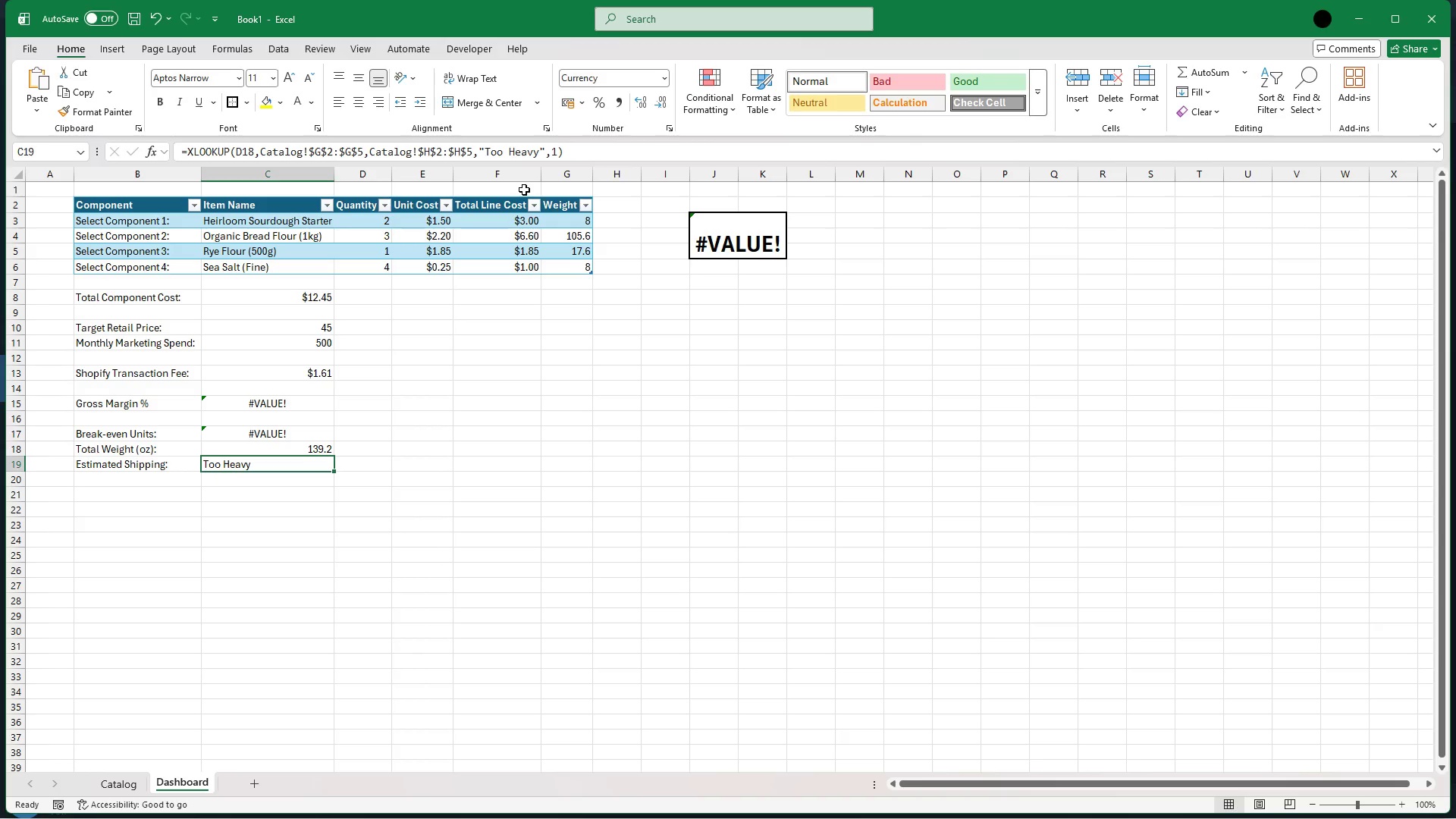 
wait(42.83)
 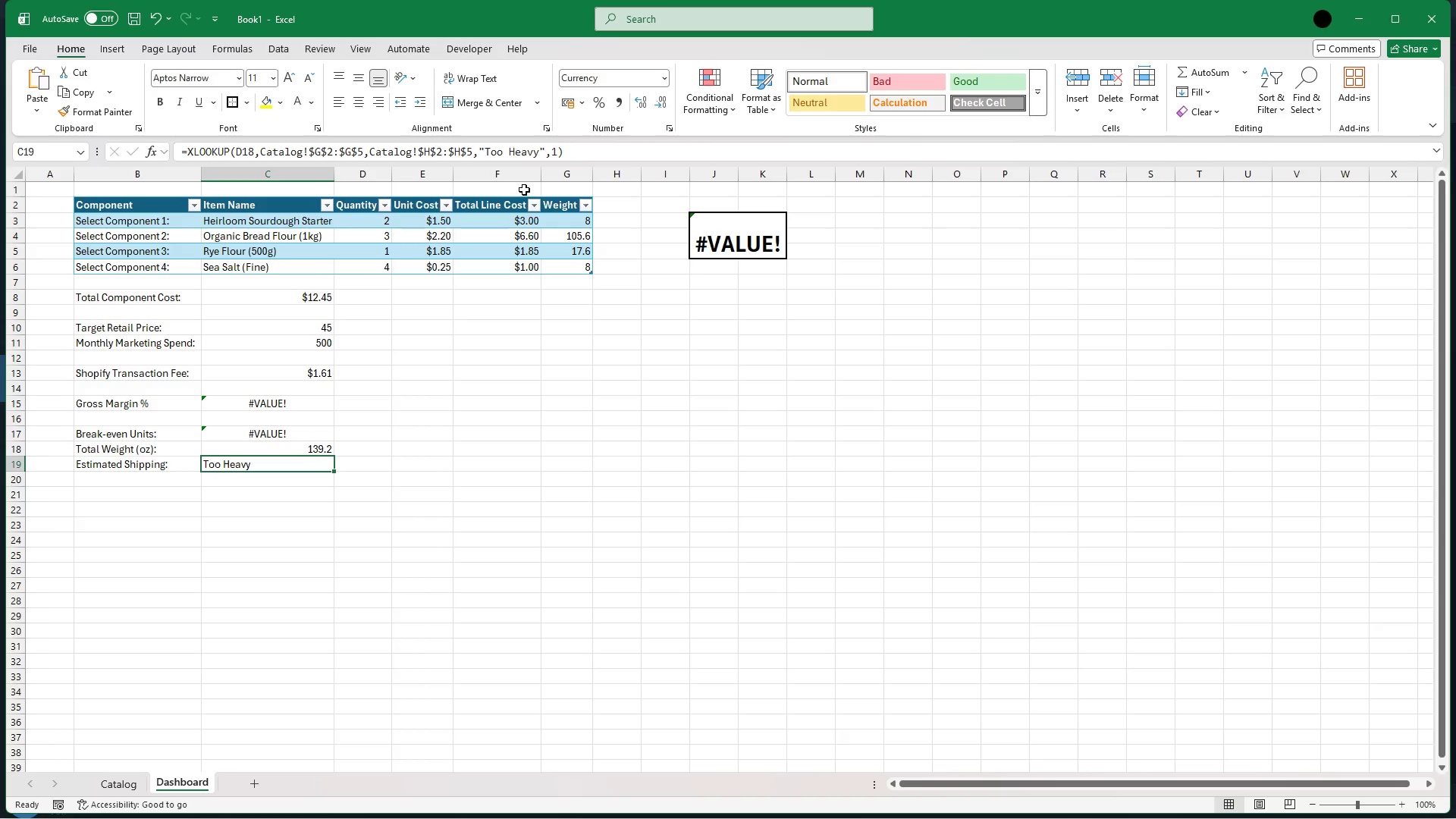 
left_click([126, 791])
 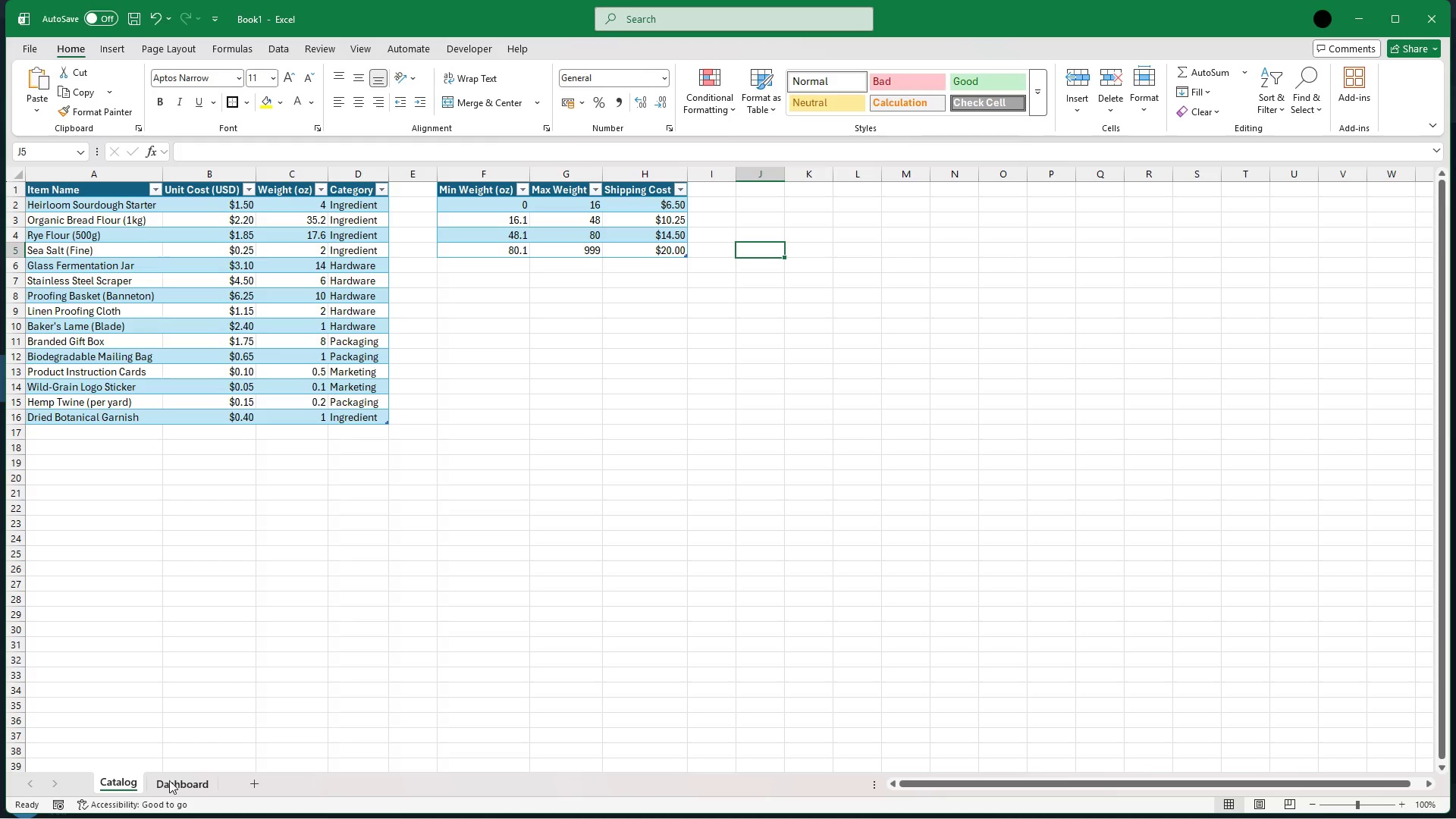 
left_click([171, 783])
 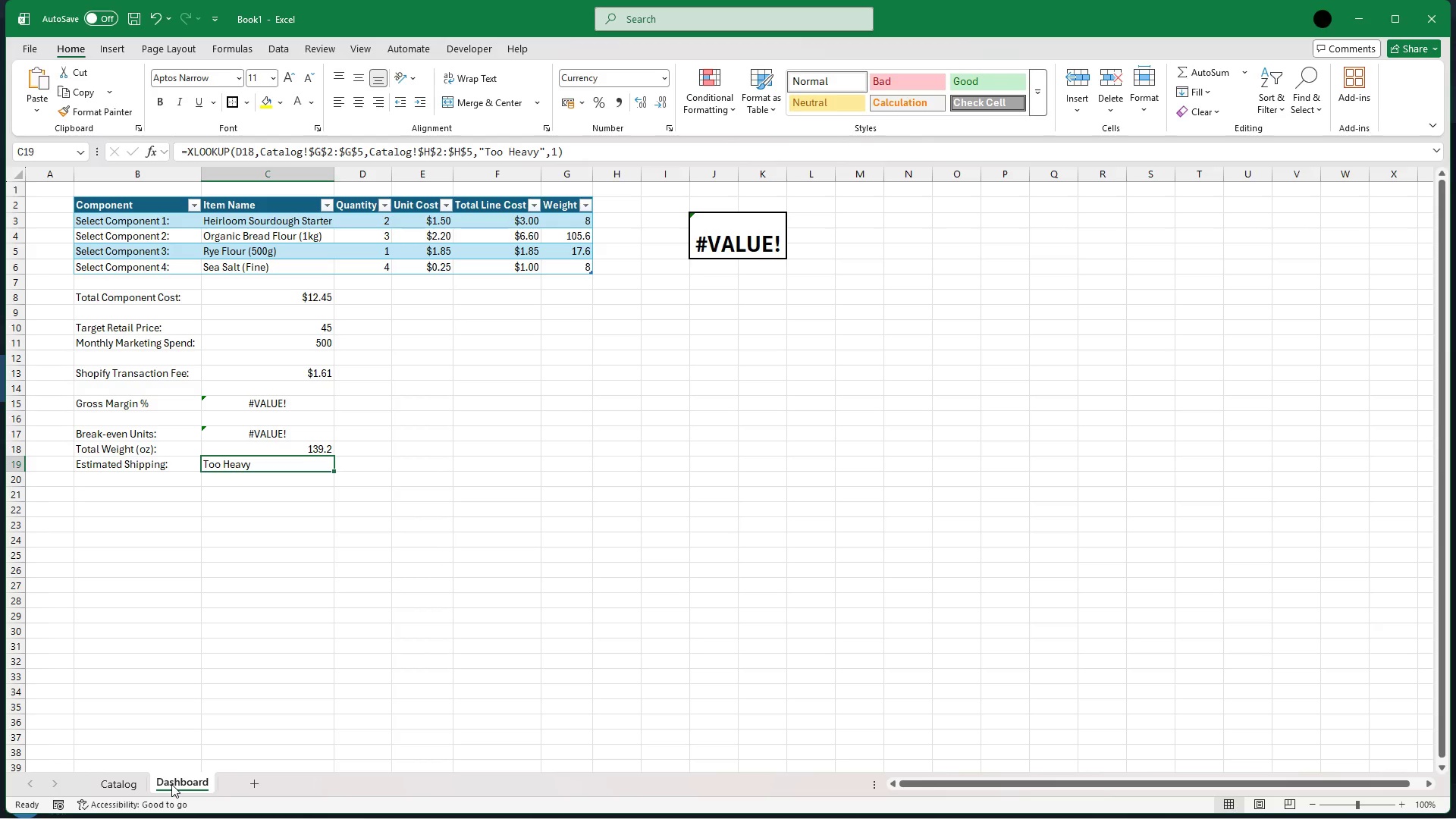 
wait(77.44)
 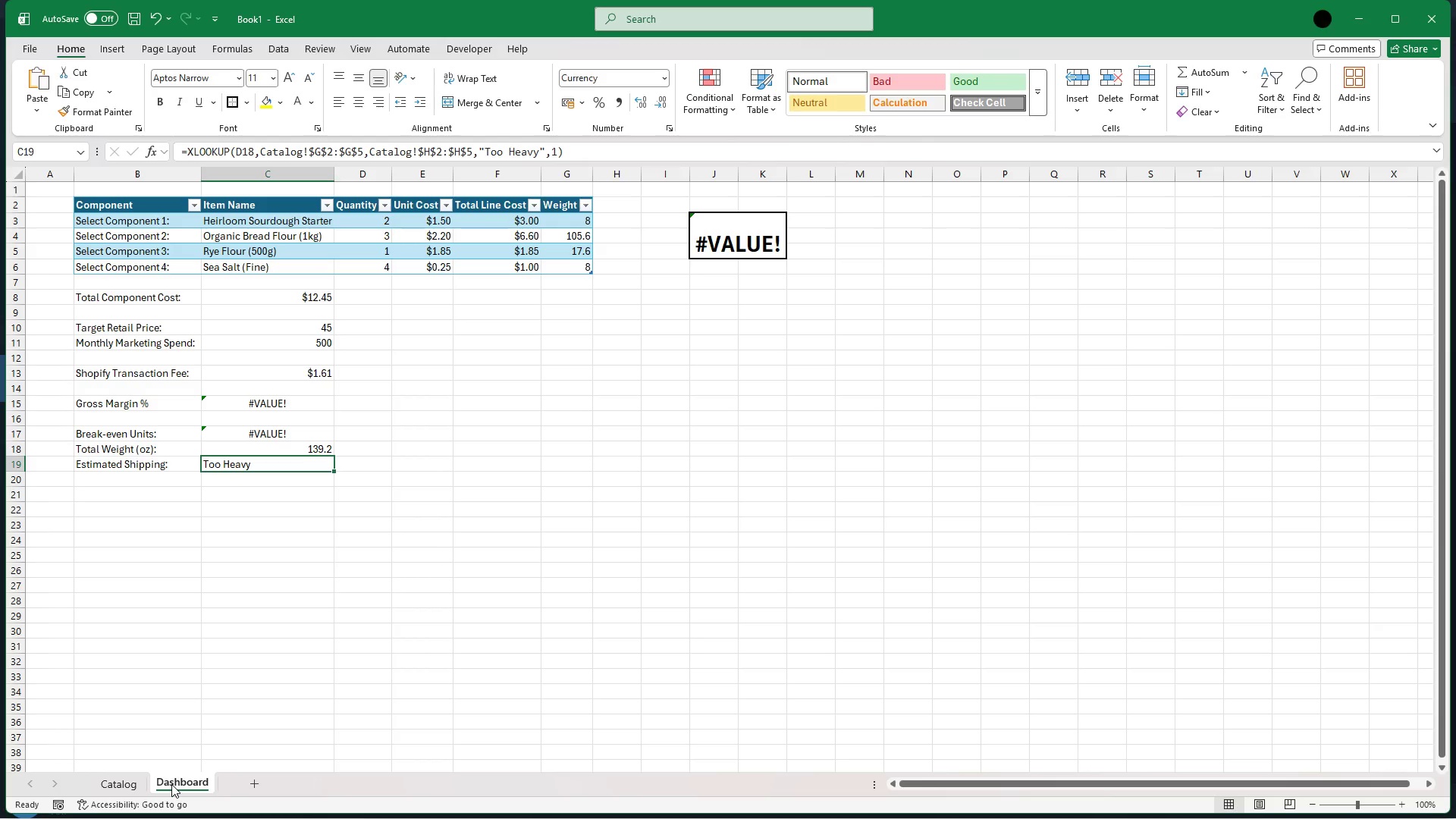 
left_click([123, 776])
 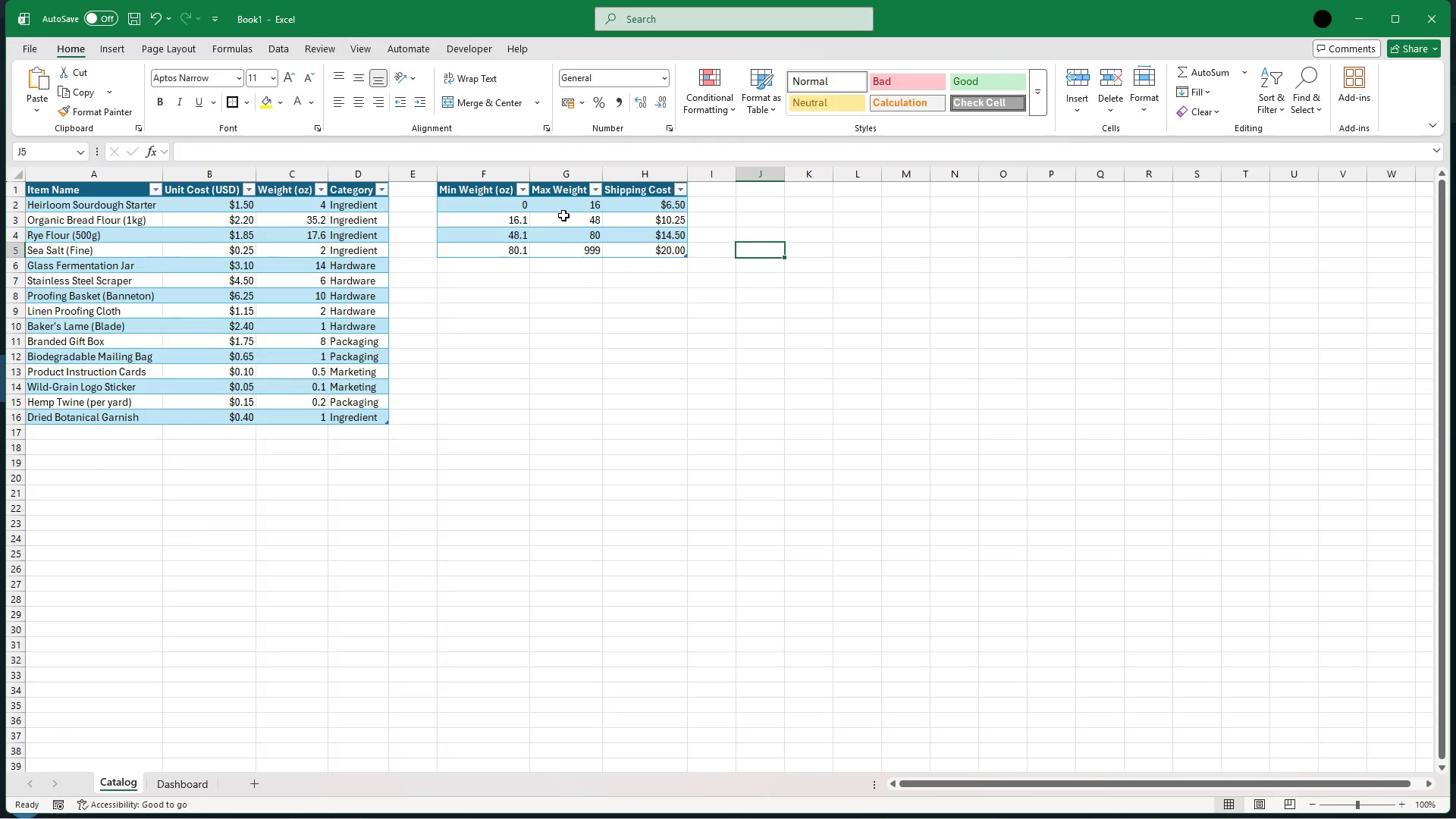 
right_click([568, 205])
 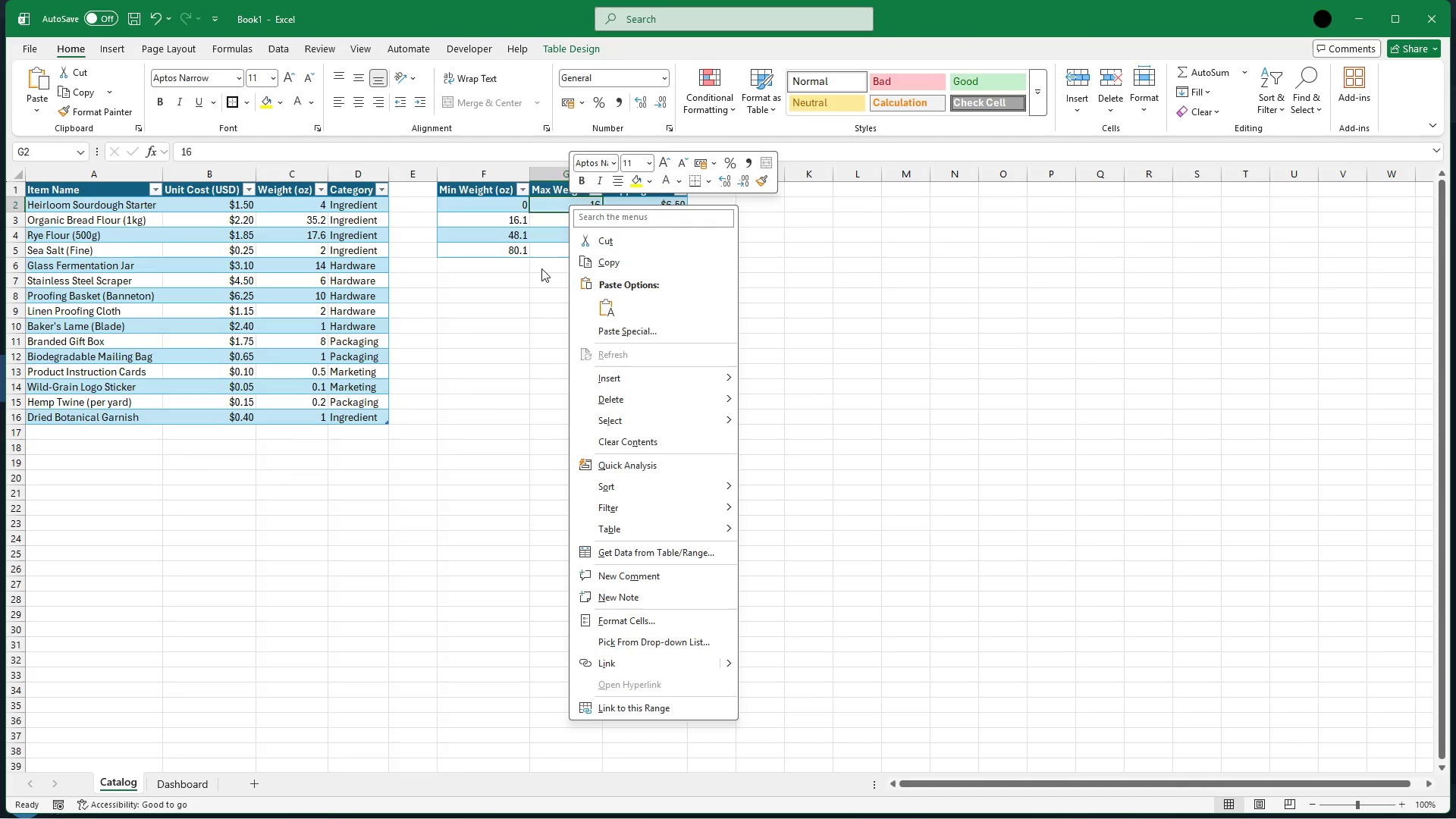 
right_click([534, 311])
 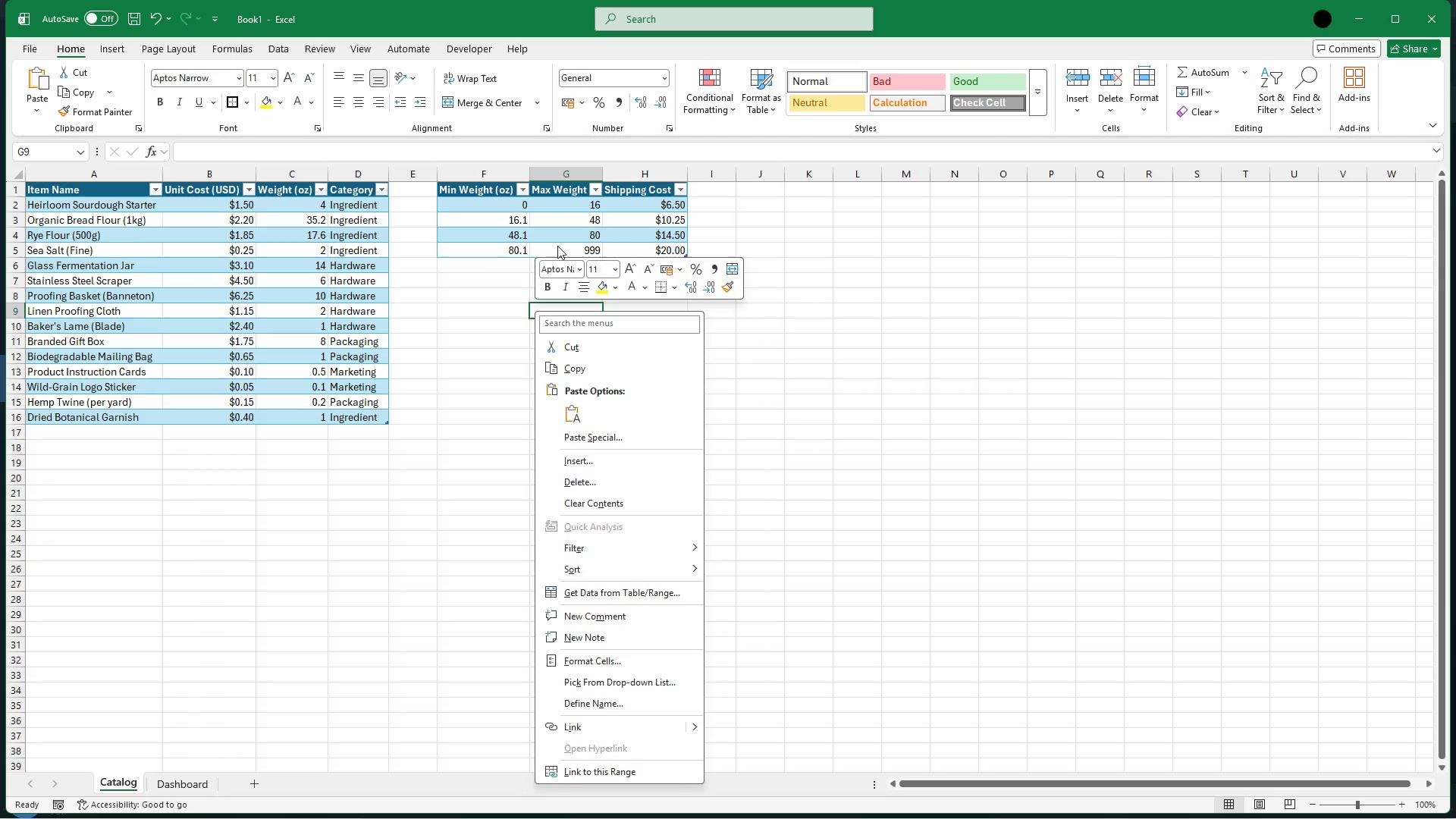 
right_click([558, 246])
 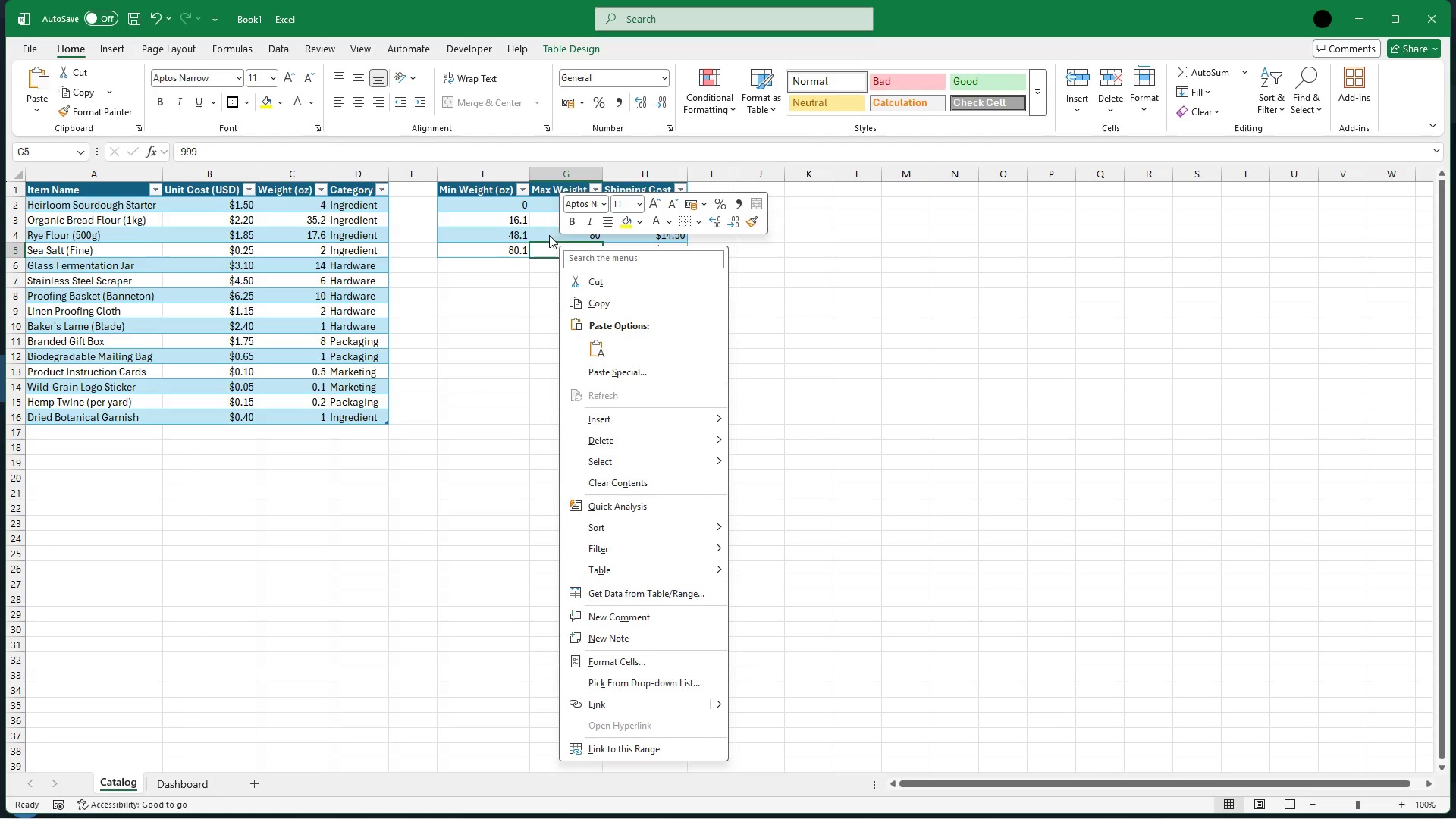 
left_click([537, 234])
 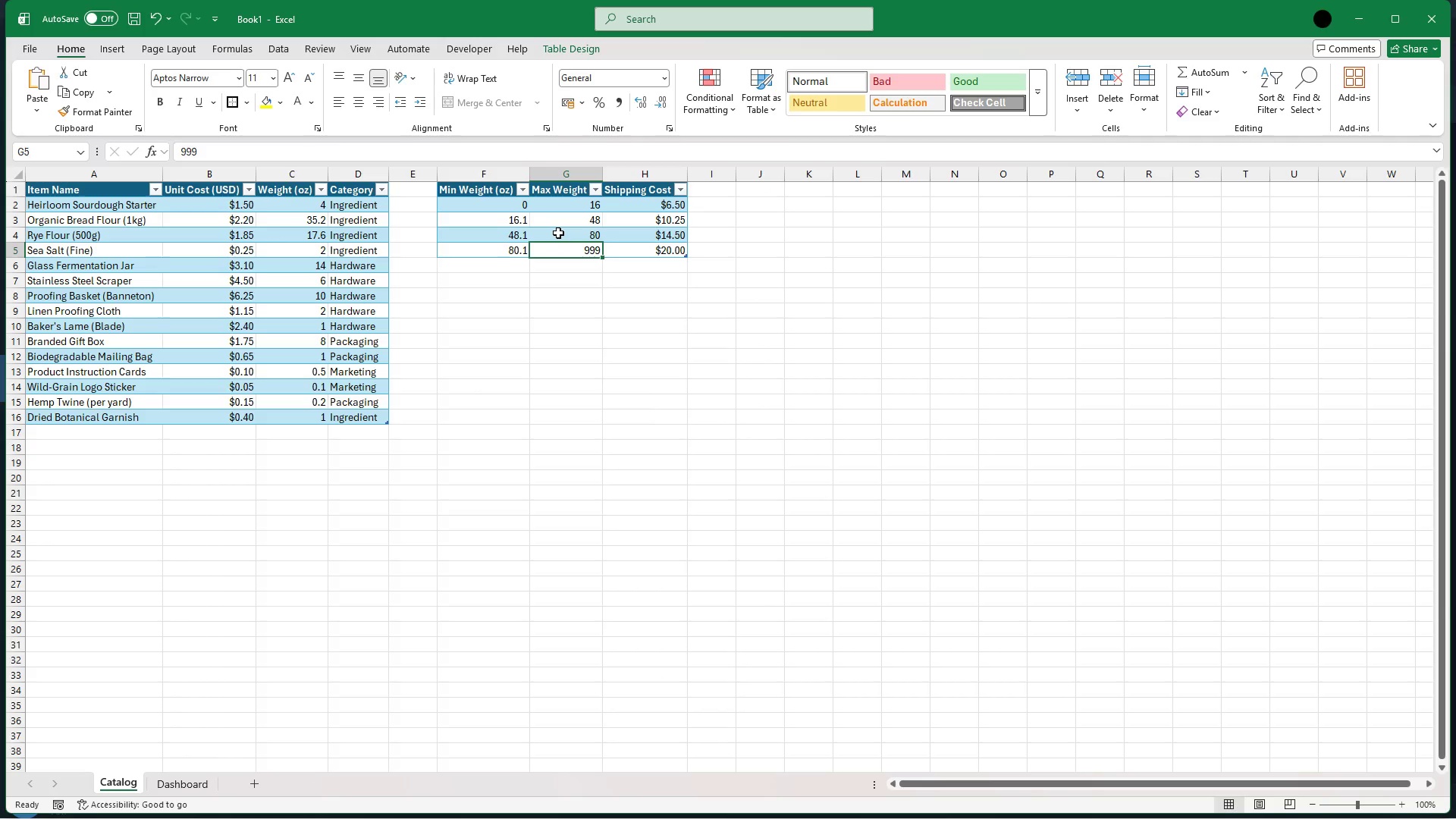 
left_click([558, 232])
 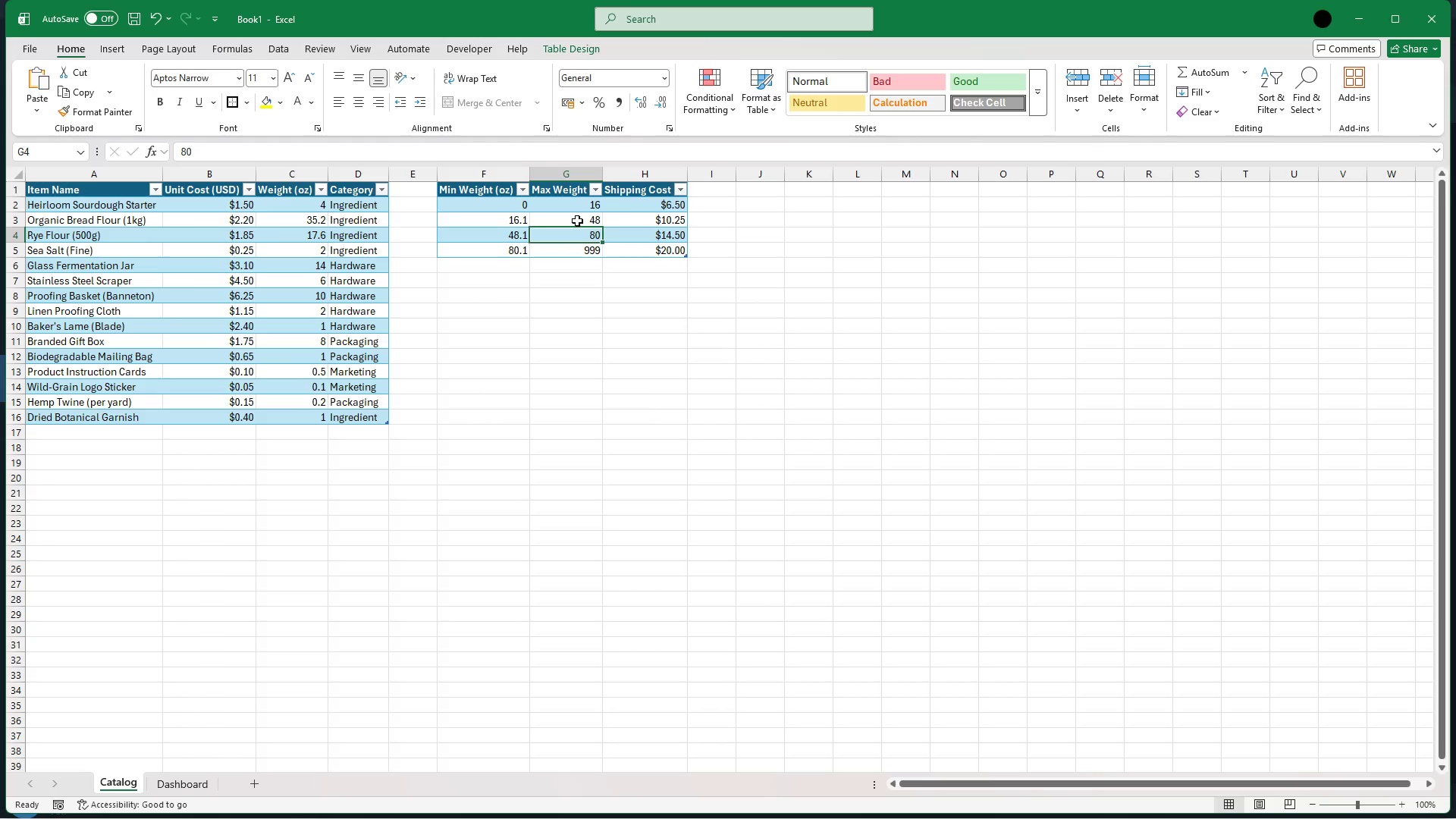 
left_click([577, 221])
 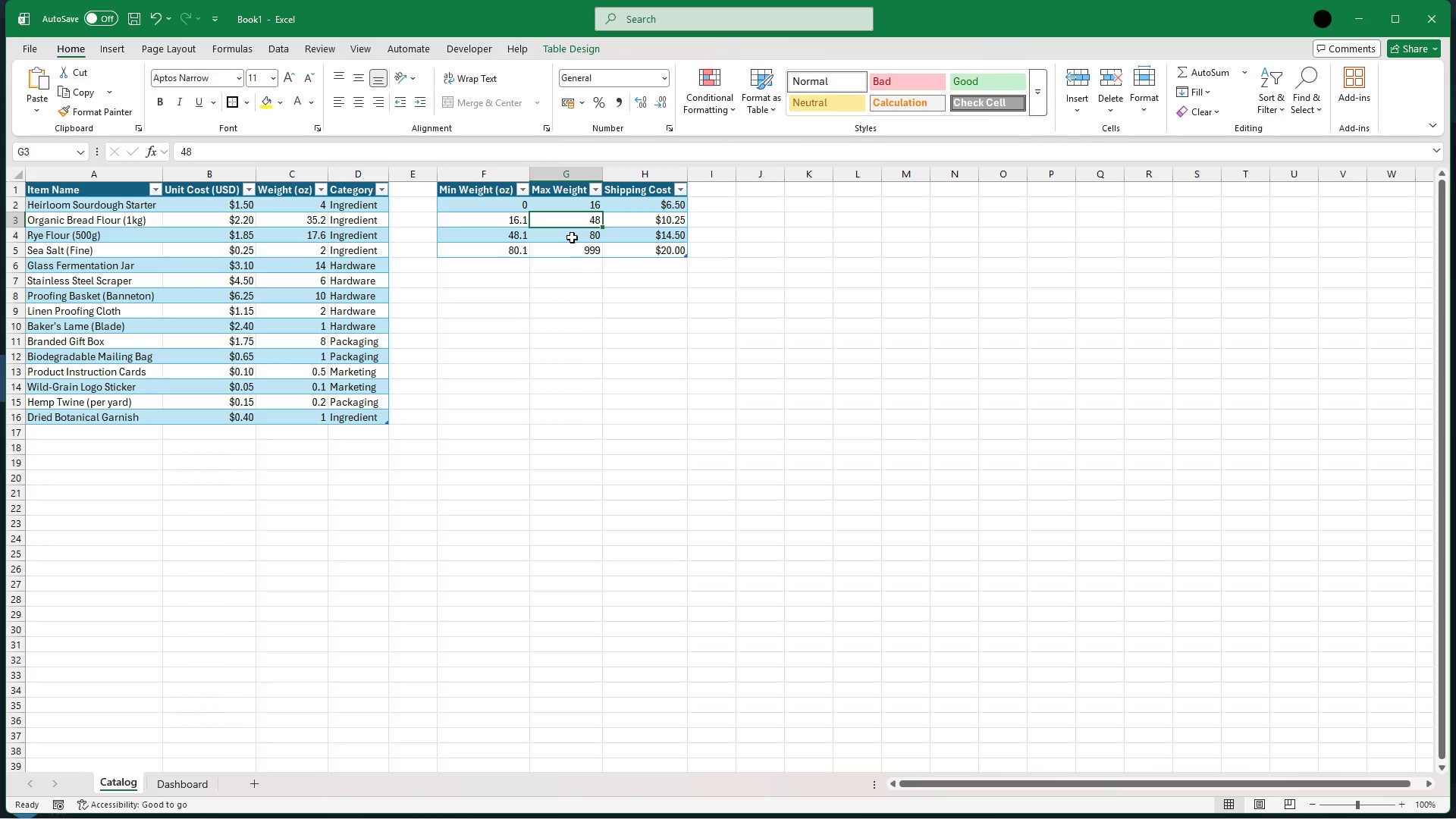 
wait(42.78)
 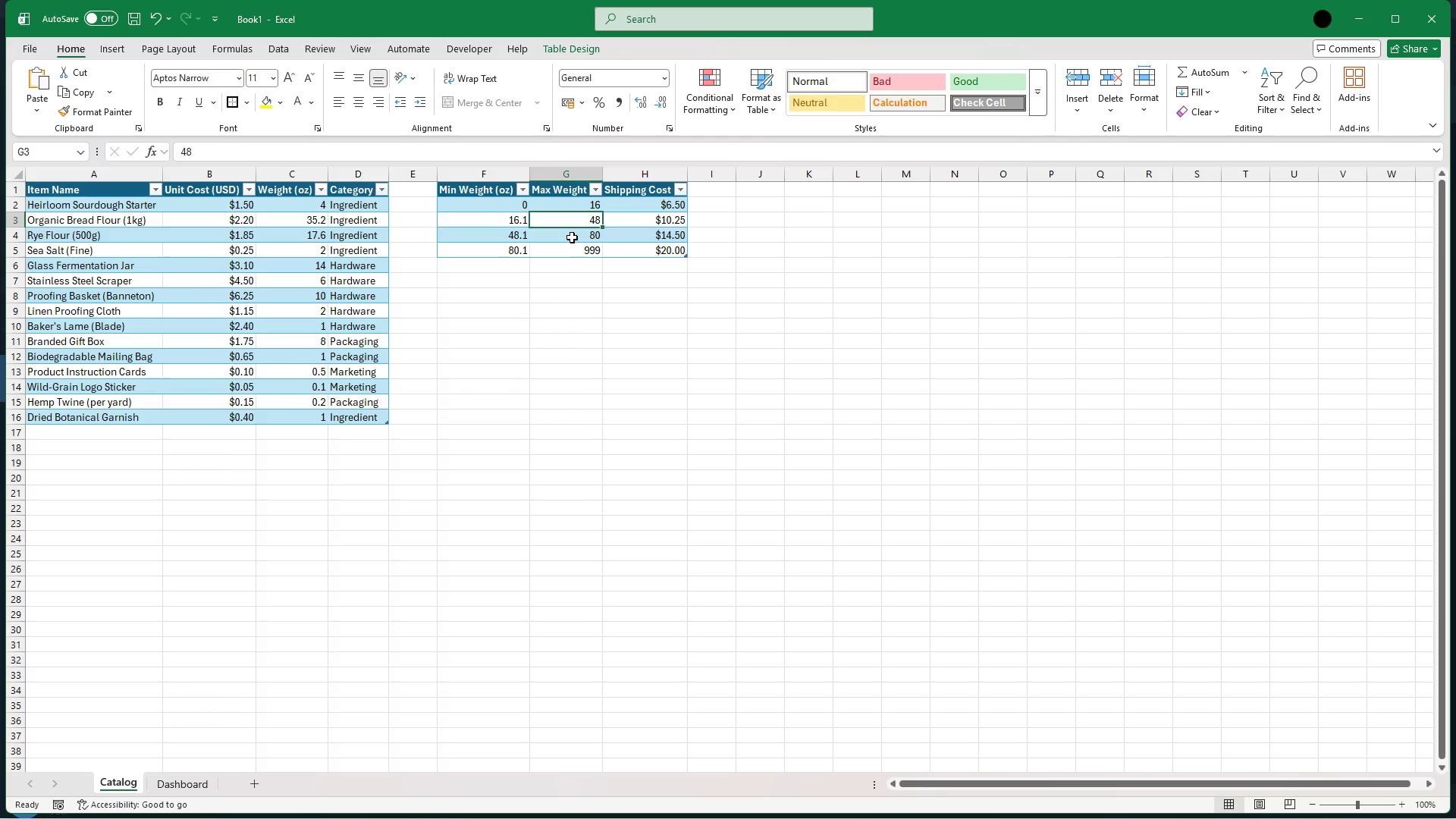 
left_click([196, 784])
 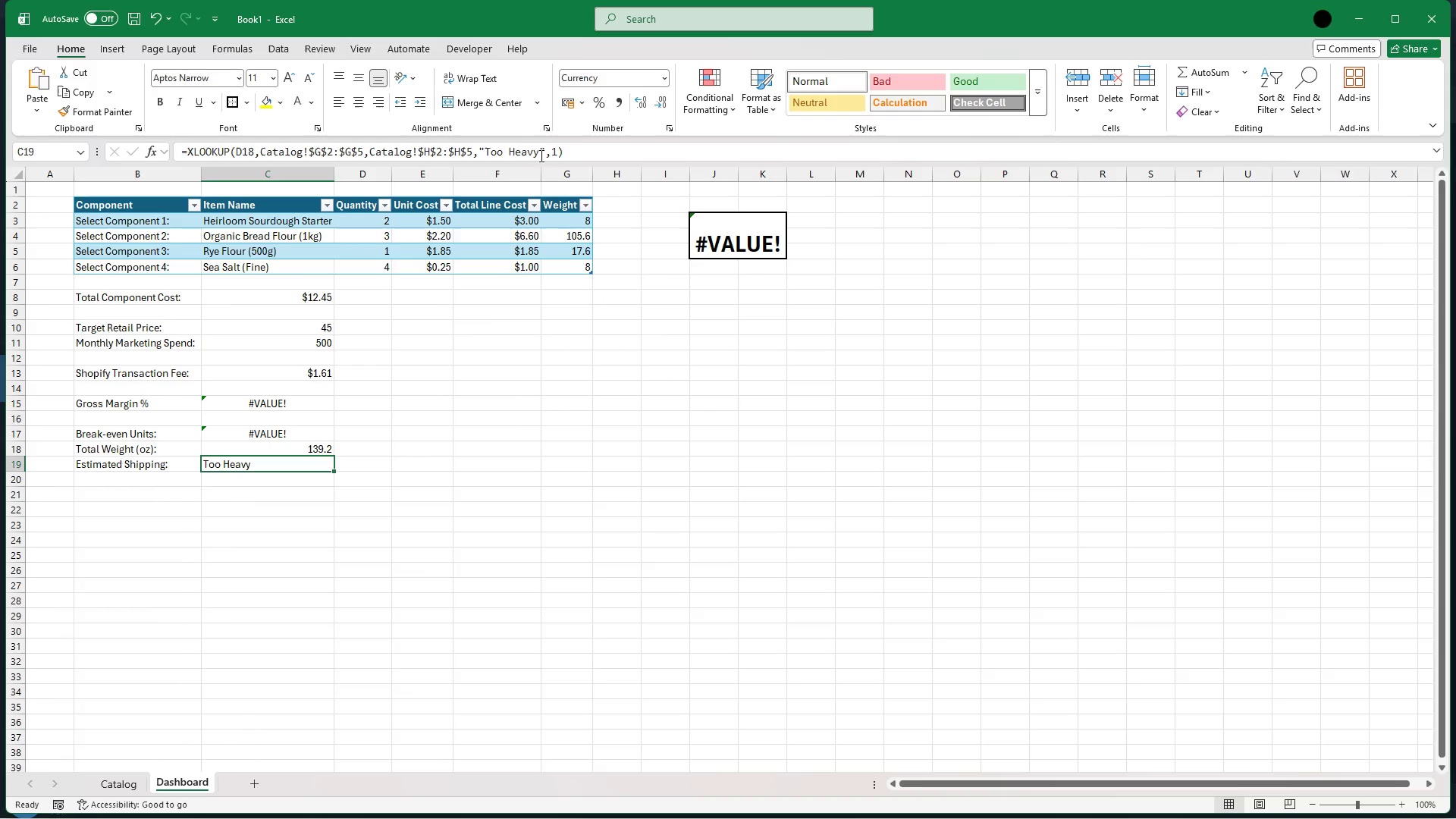 
right_click([551, 152])
 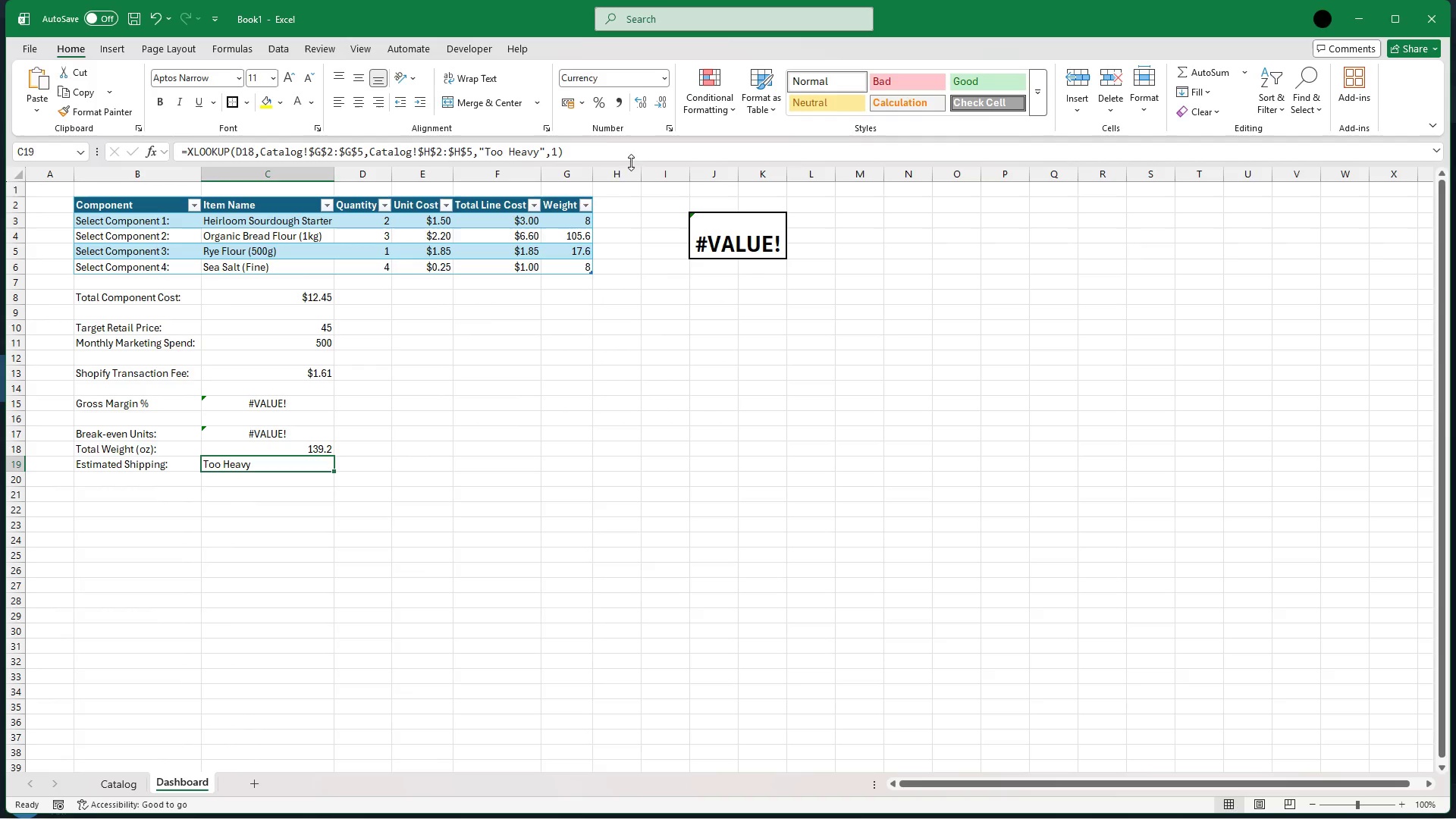 
left_click([551, 153])
 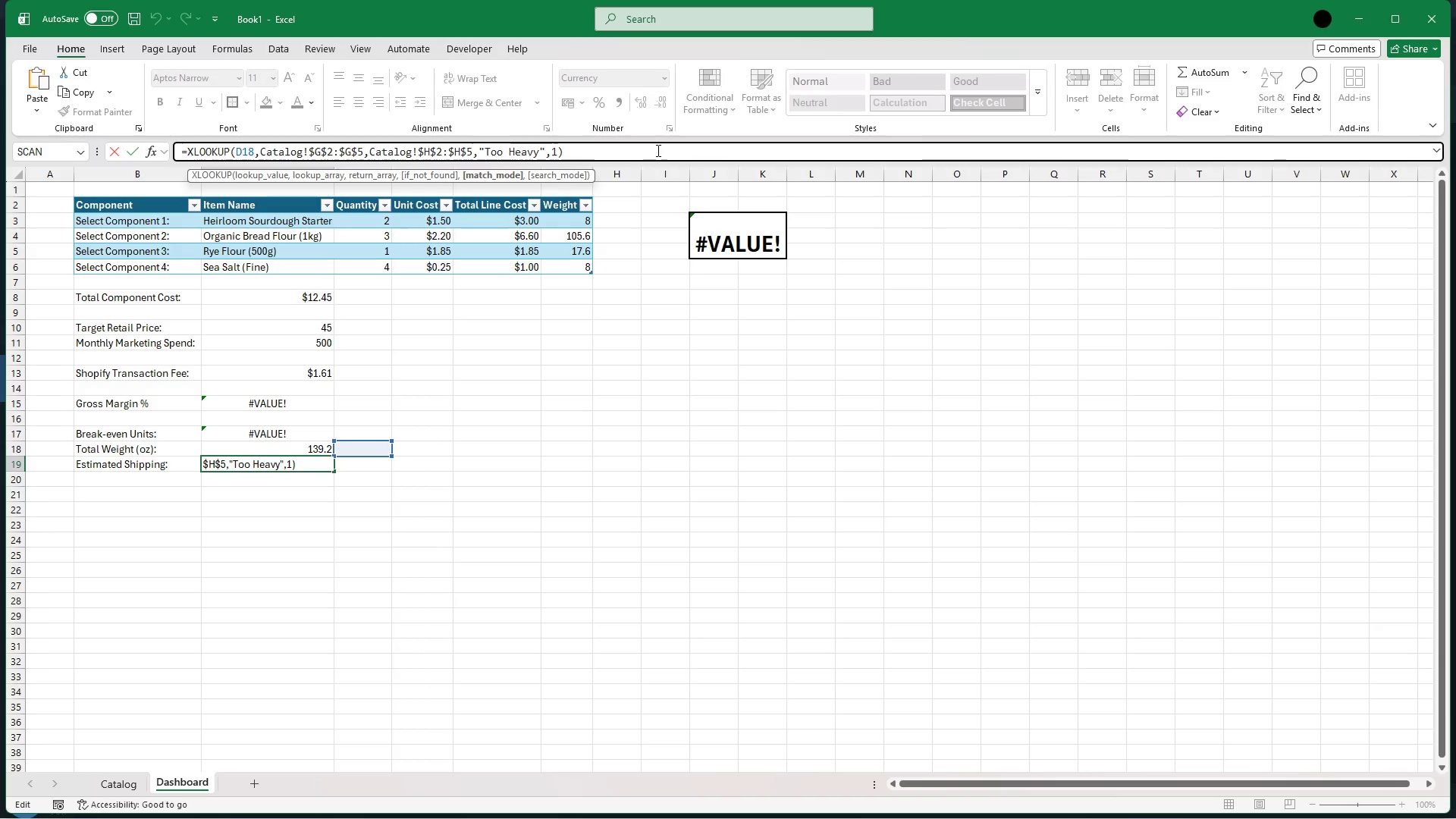 
wait(5.25)
 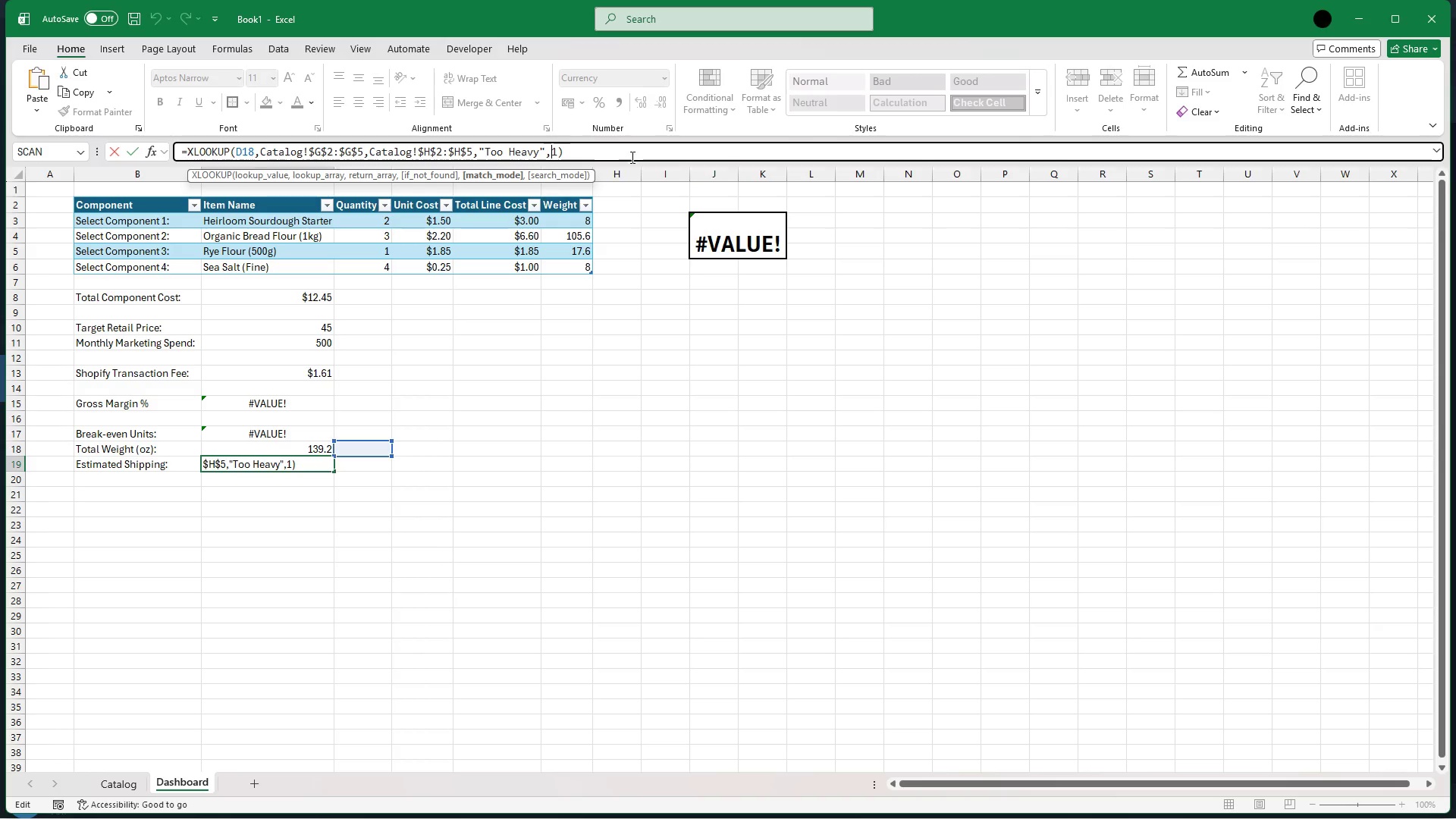 
key(NumpadSubtract)
 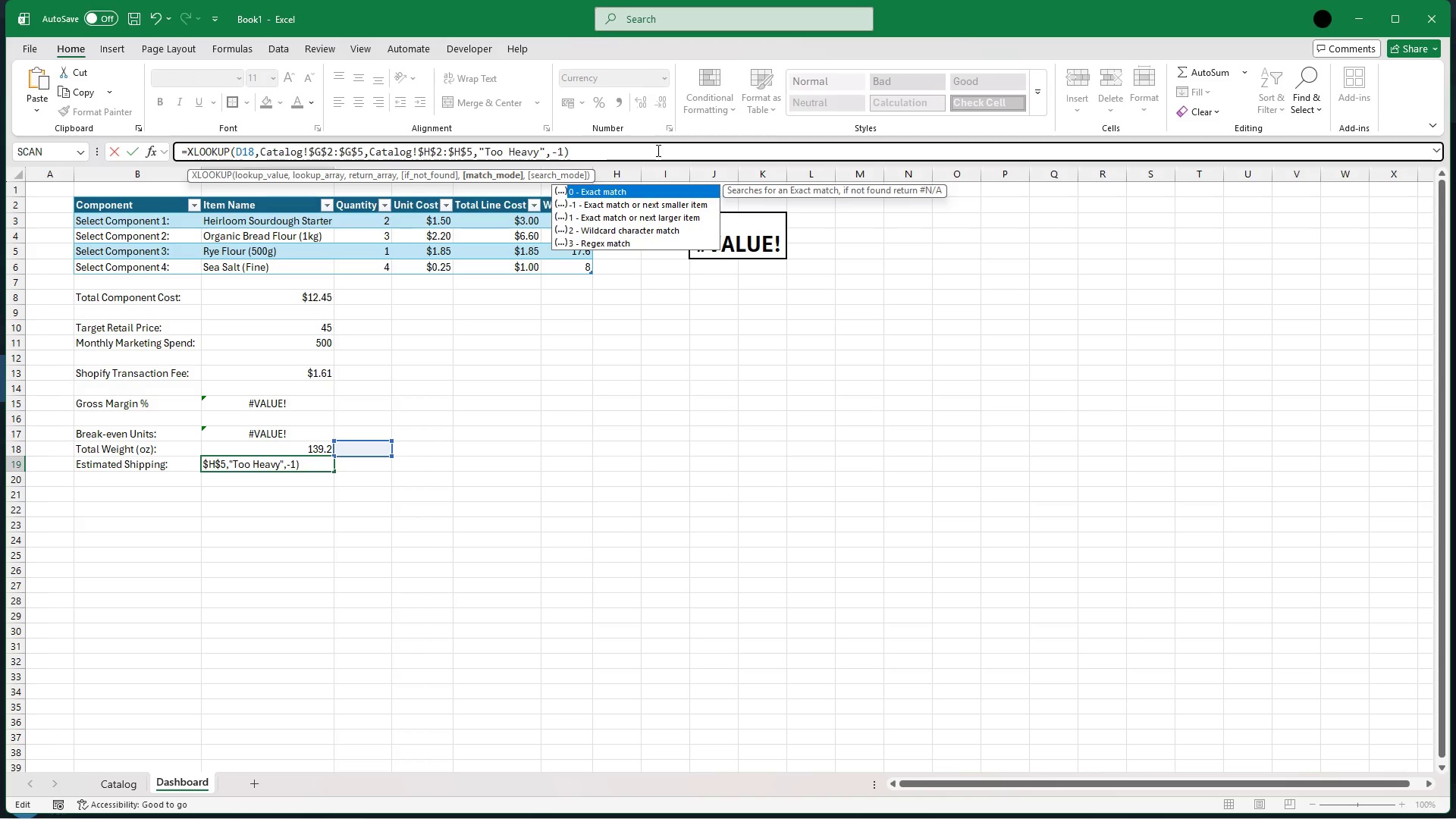 
key(ArrowRight)
 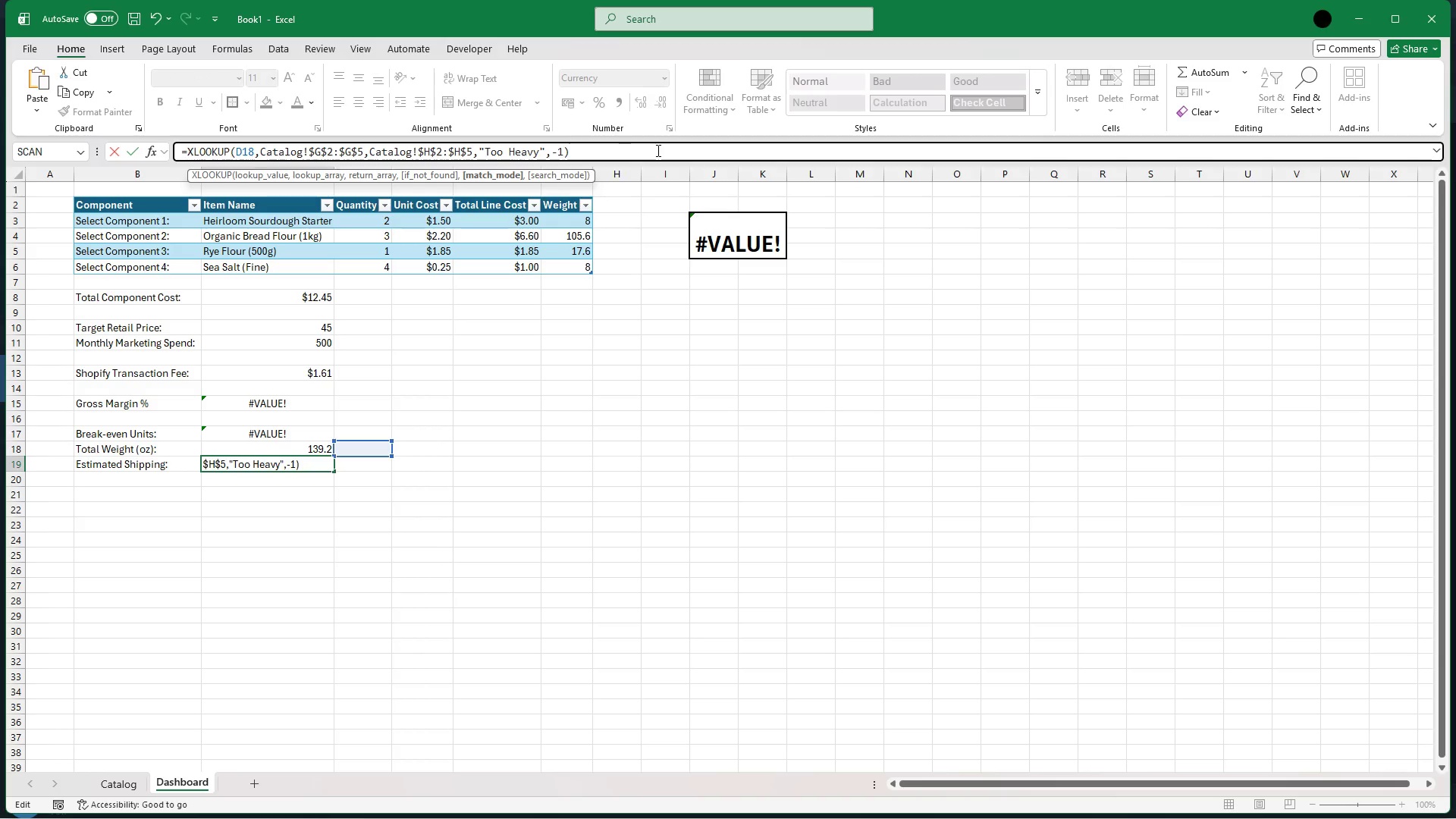 
key(ArrowRight)
 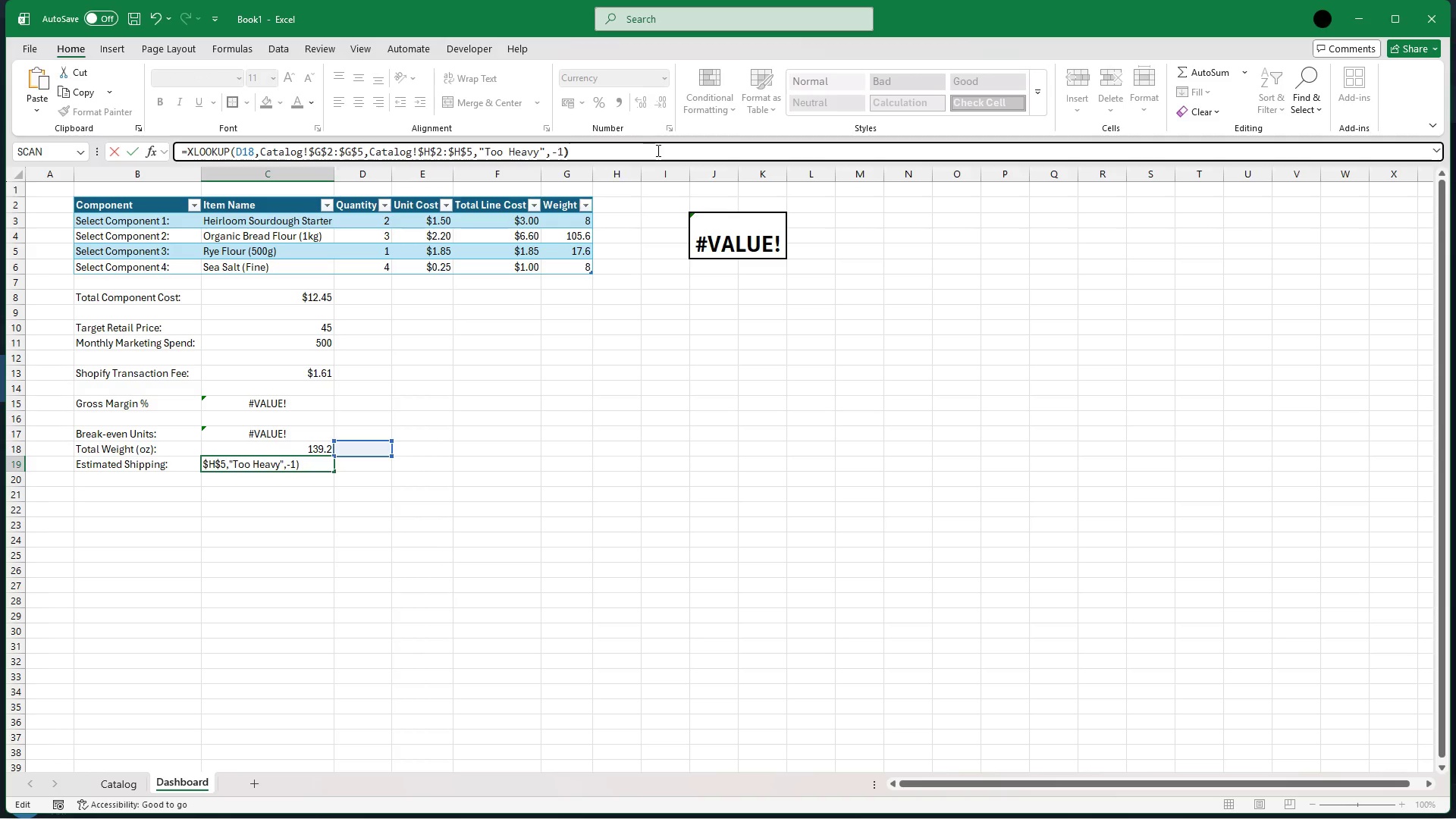 
key(ArrowRight)
 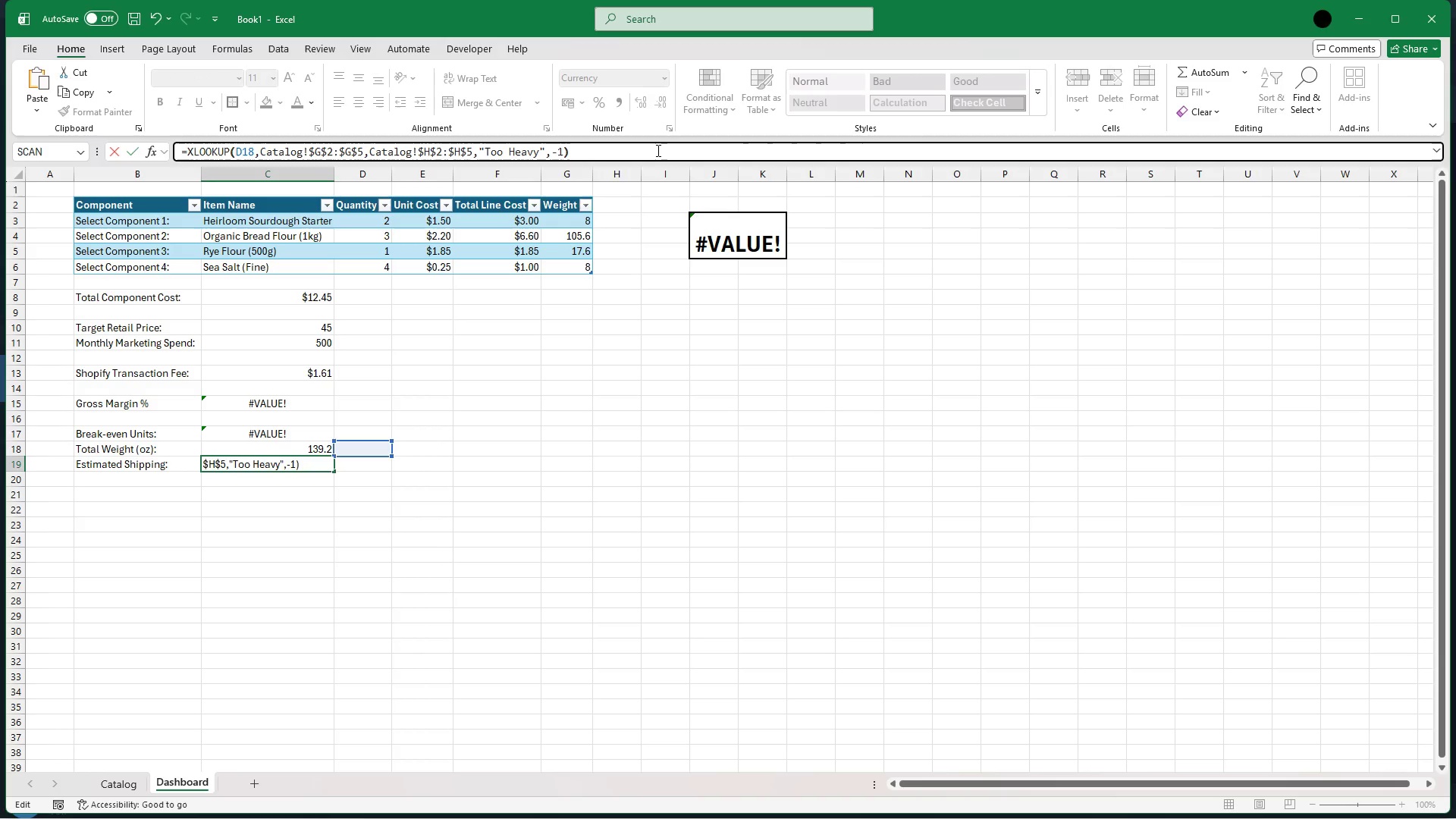 
key(Enter)
 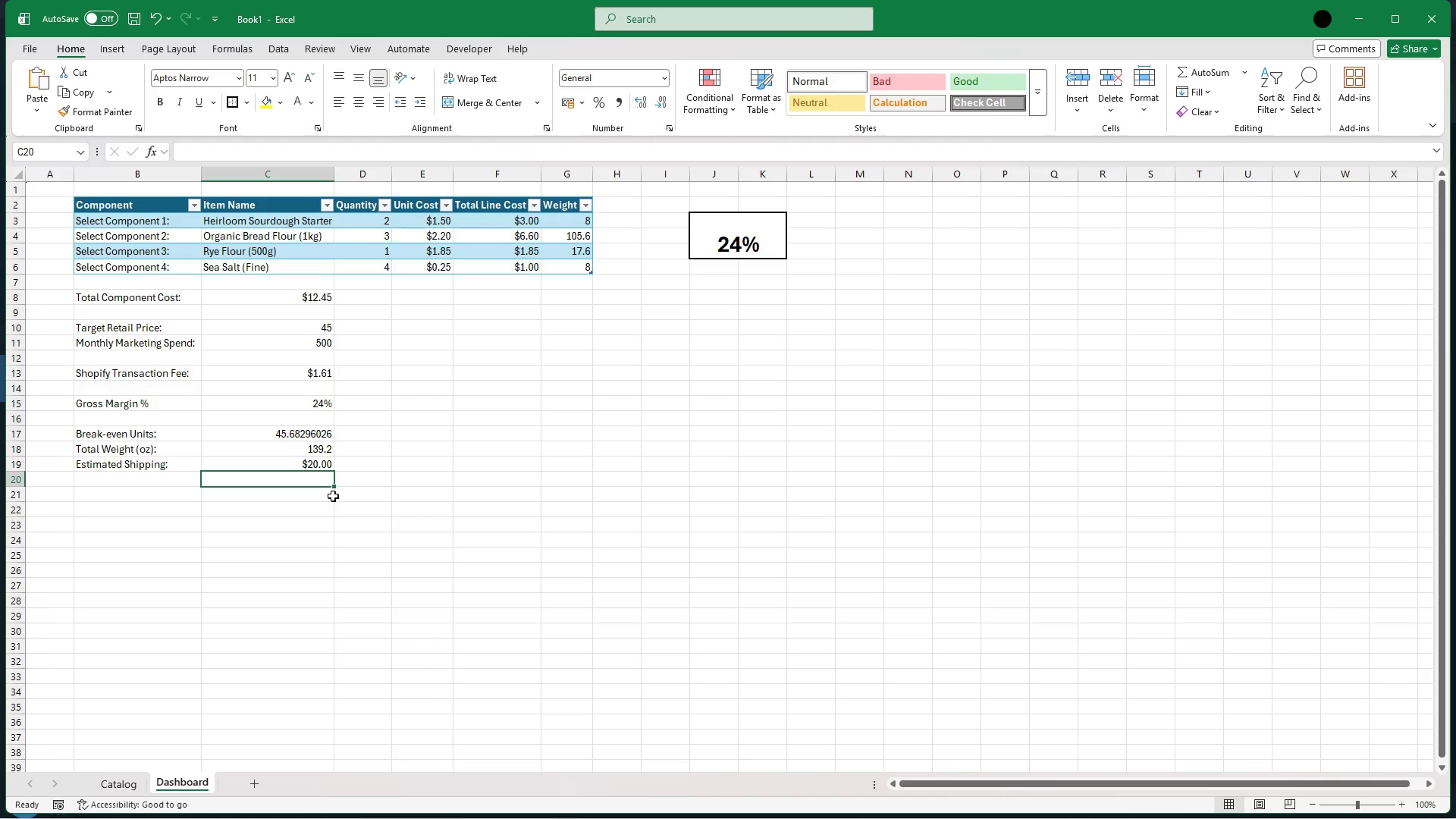 
wait(11.44)
 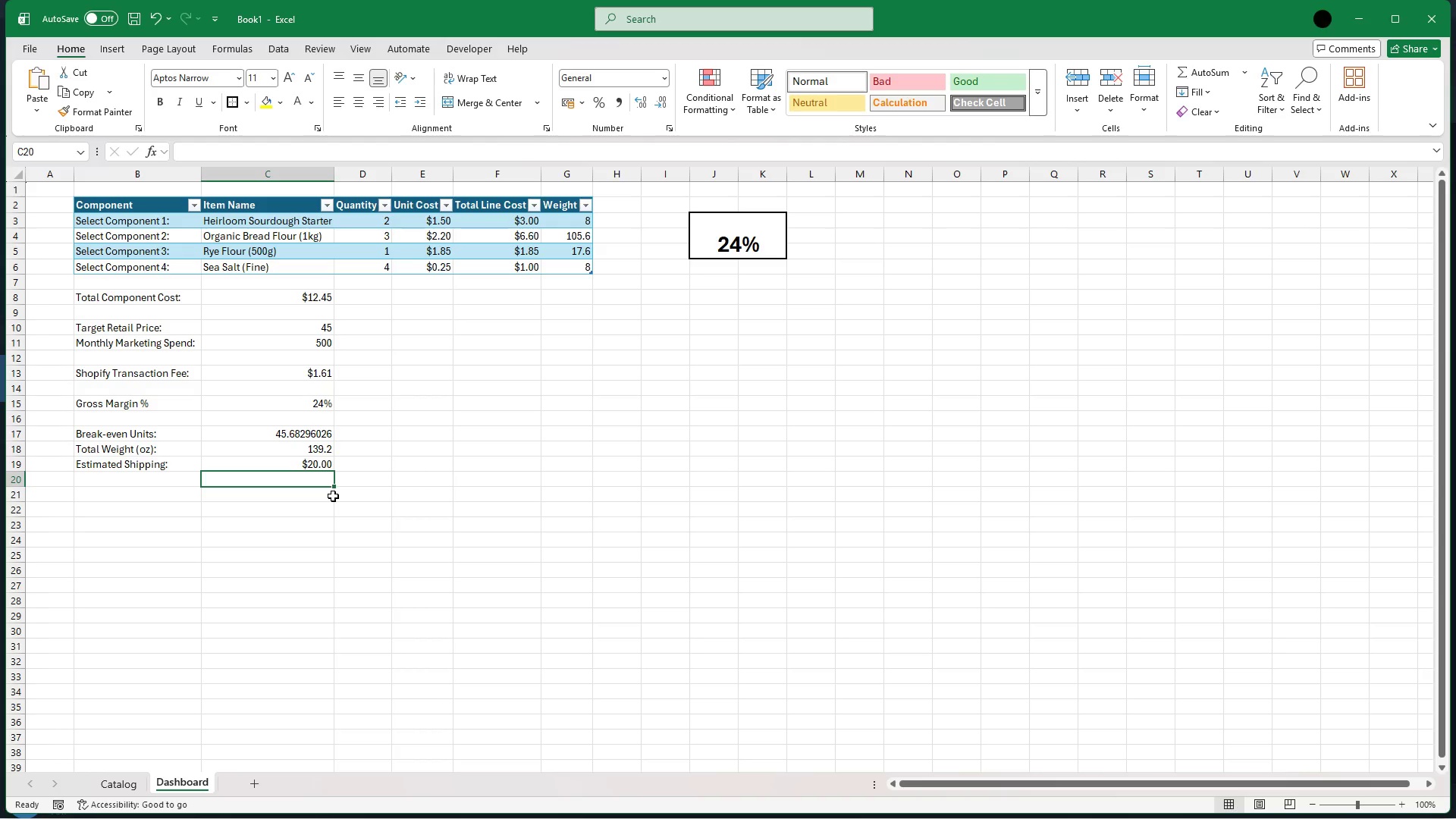 
left_click([510, 490])
 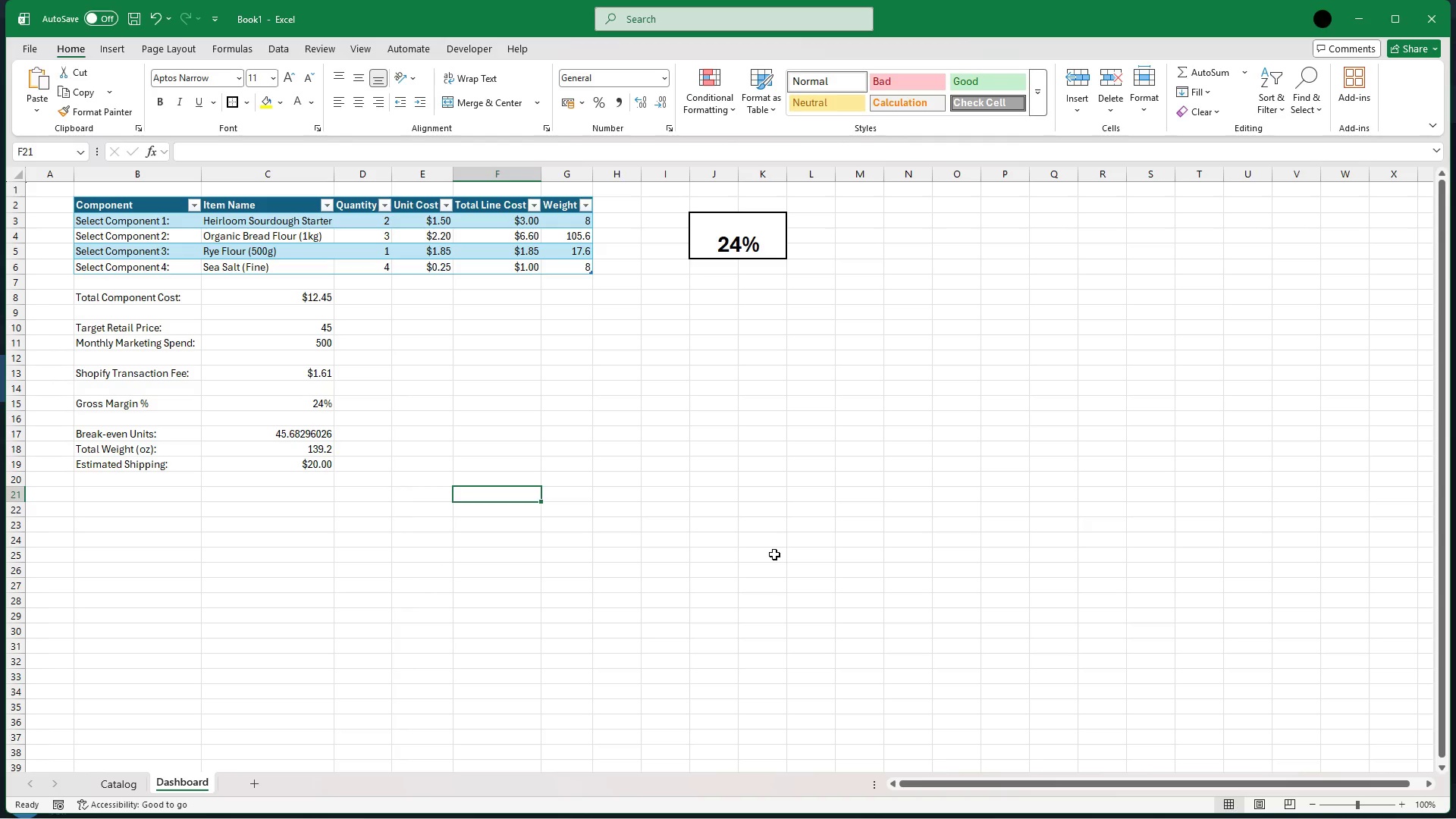 
wait(55.42)
 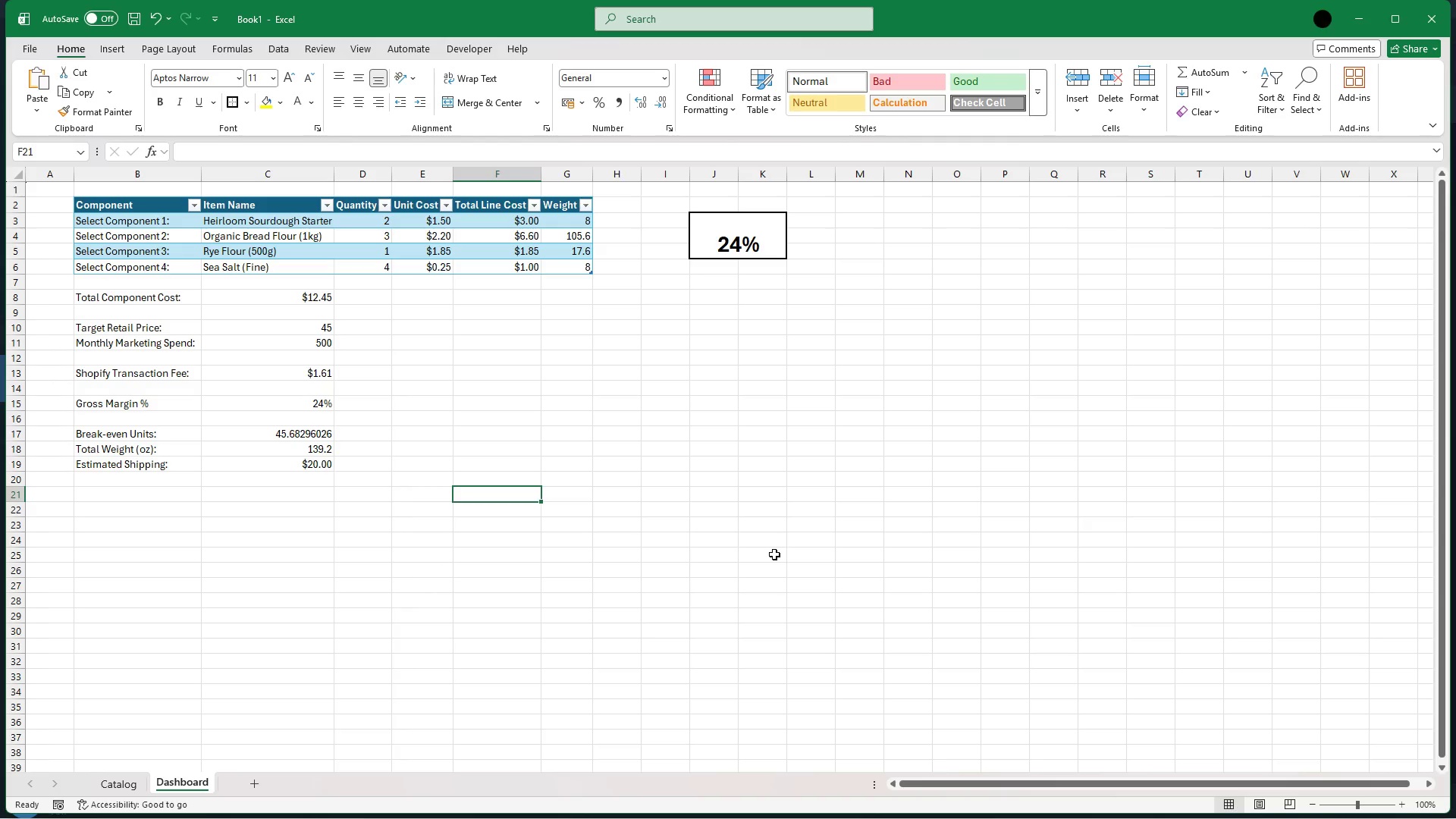 
left_click([738, 654])
 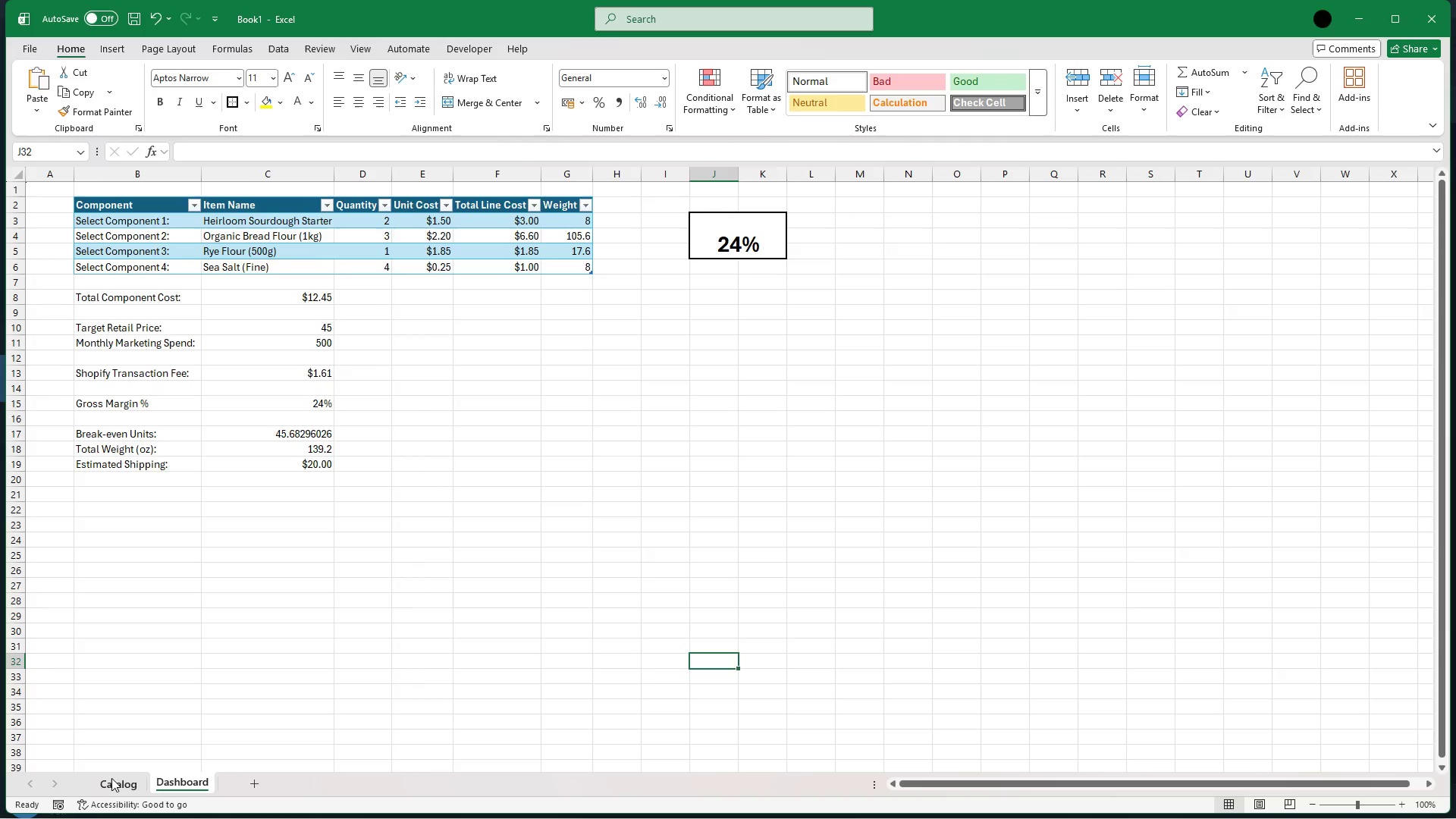 
left_click([115, 784])
 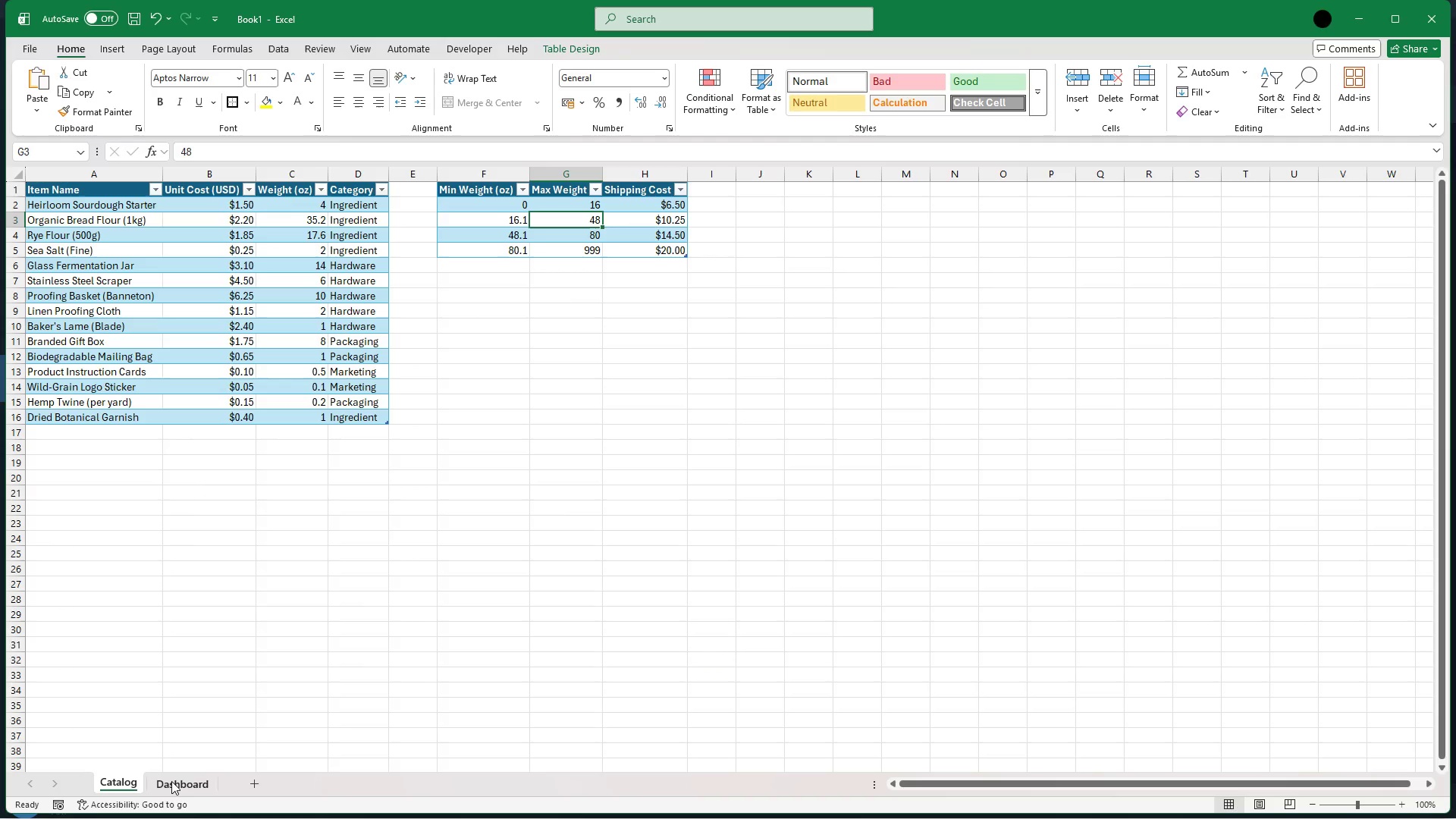 
left_click([171, 781])
 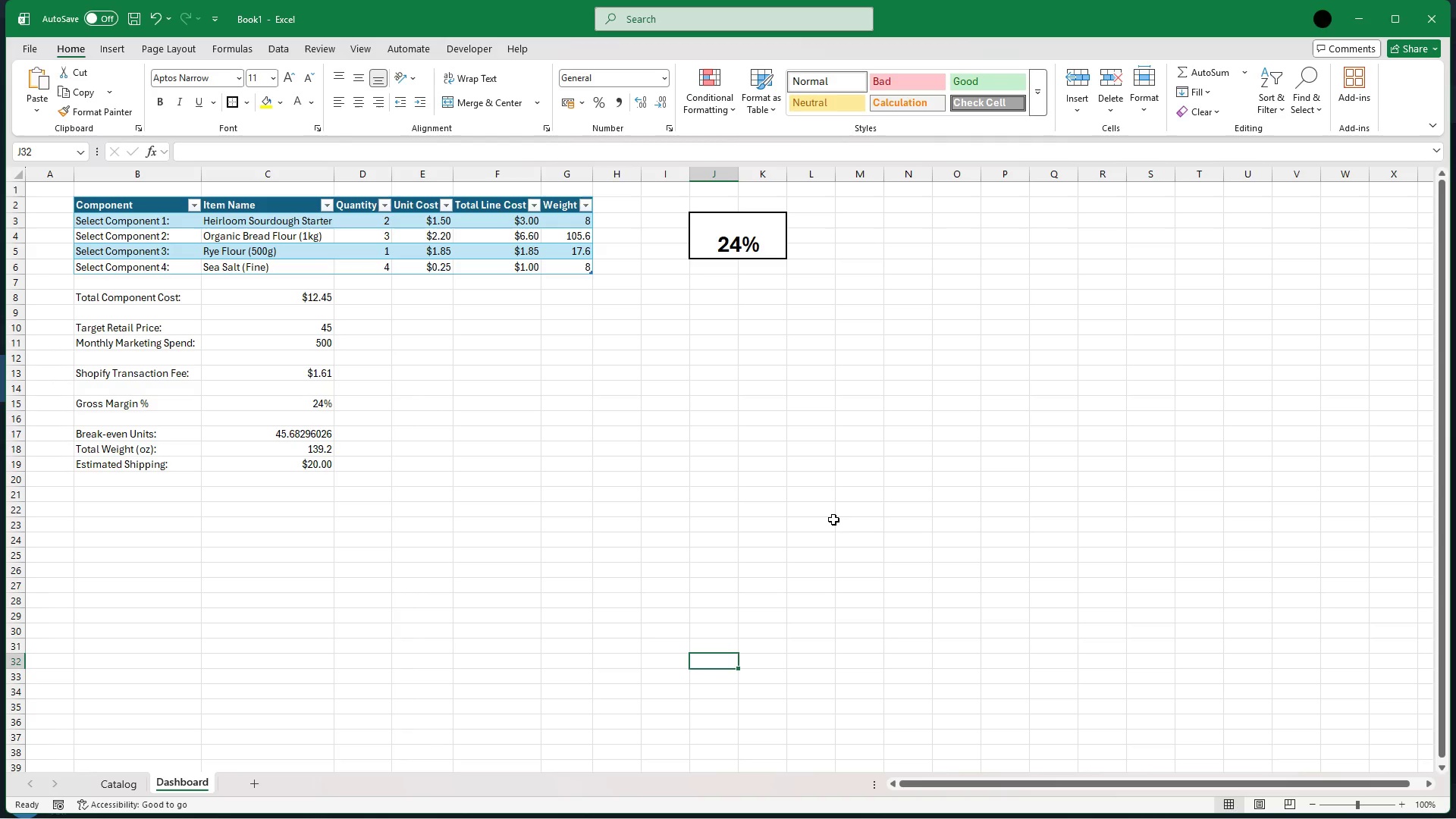 
wait(43.88)
 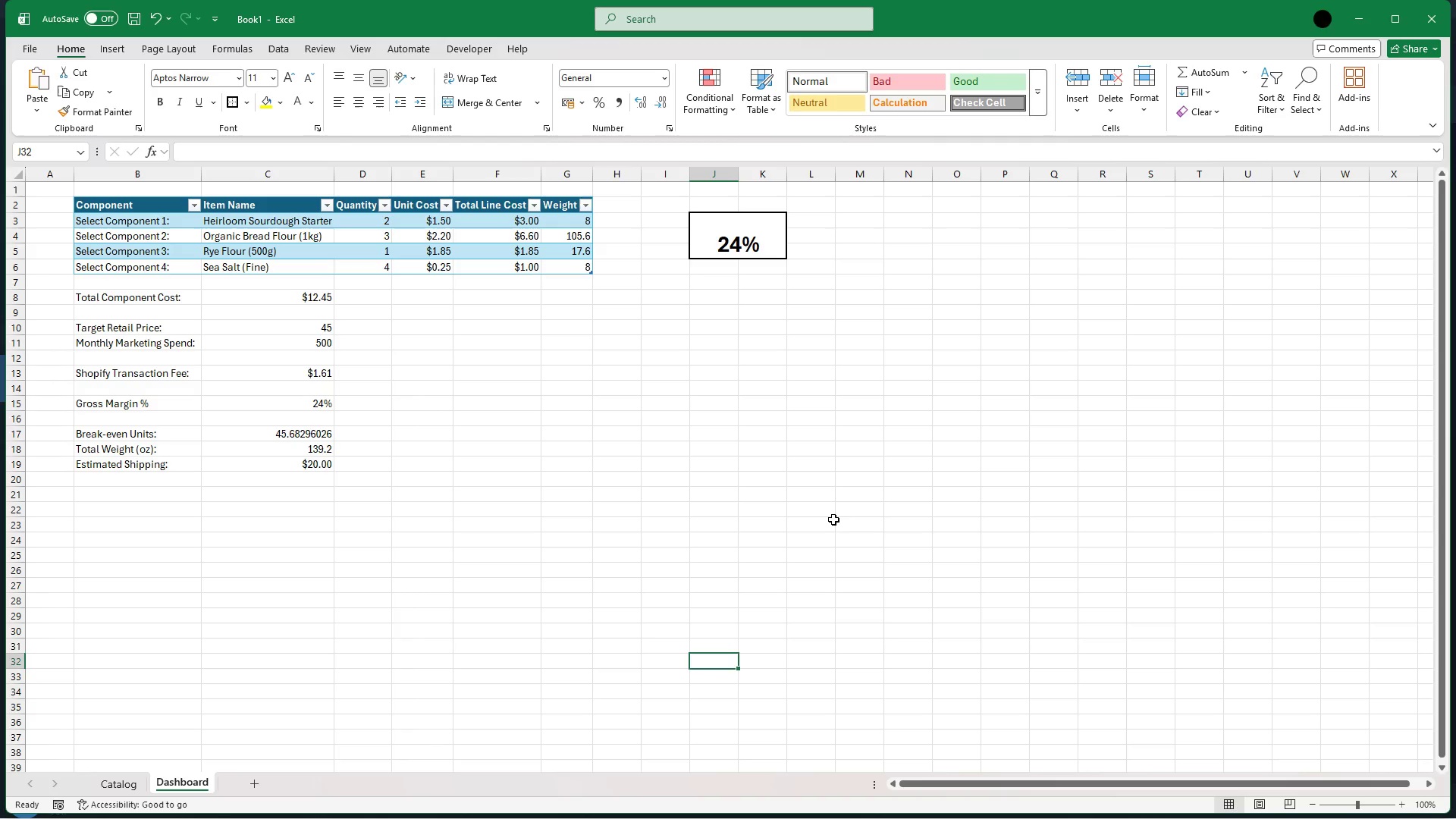 
left_click([277, 462])
 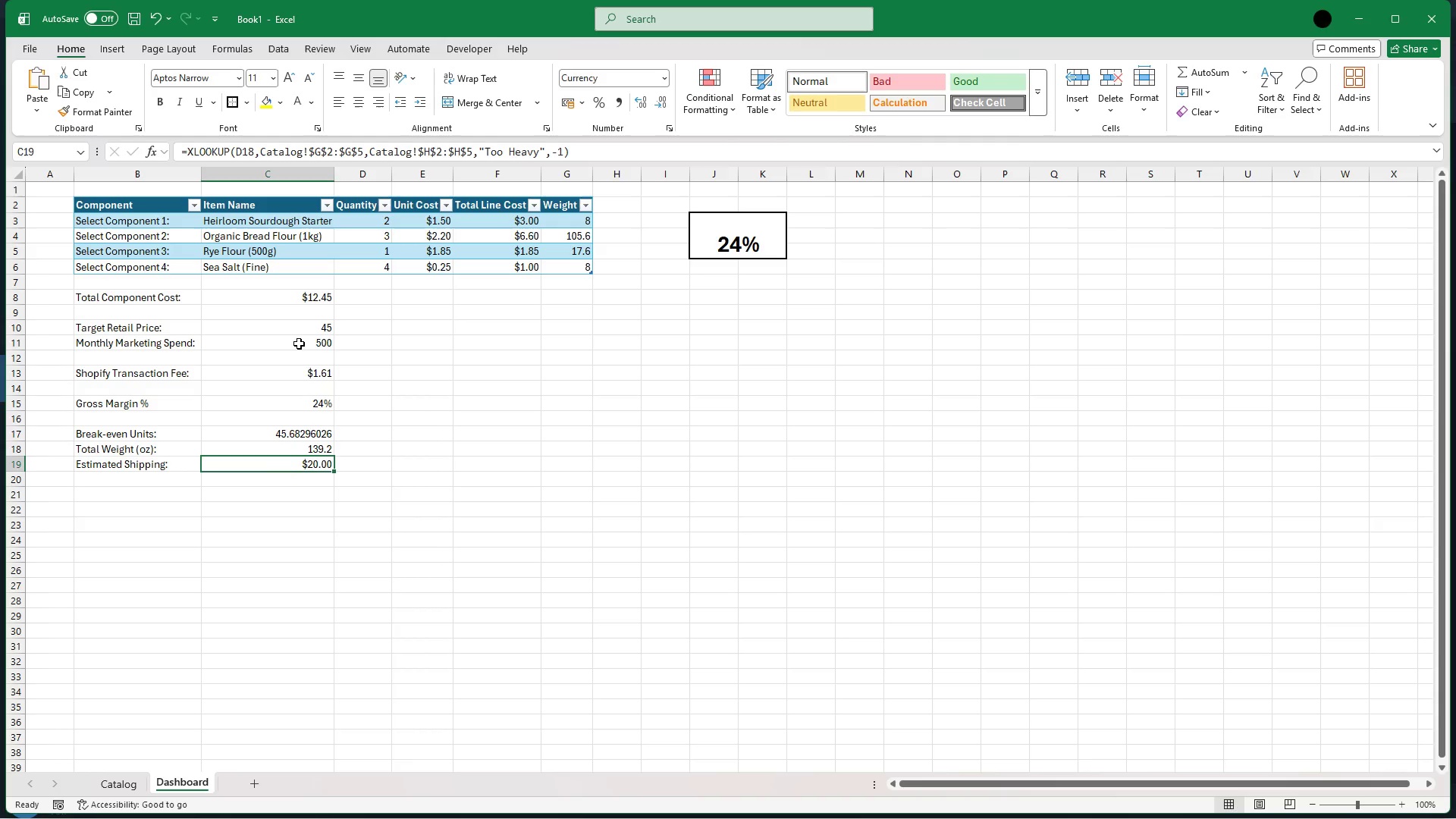 
wait(24.42)
 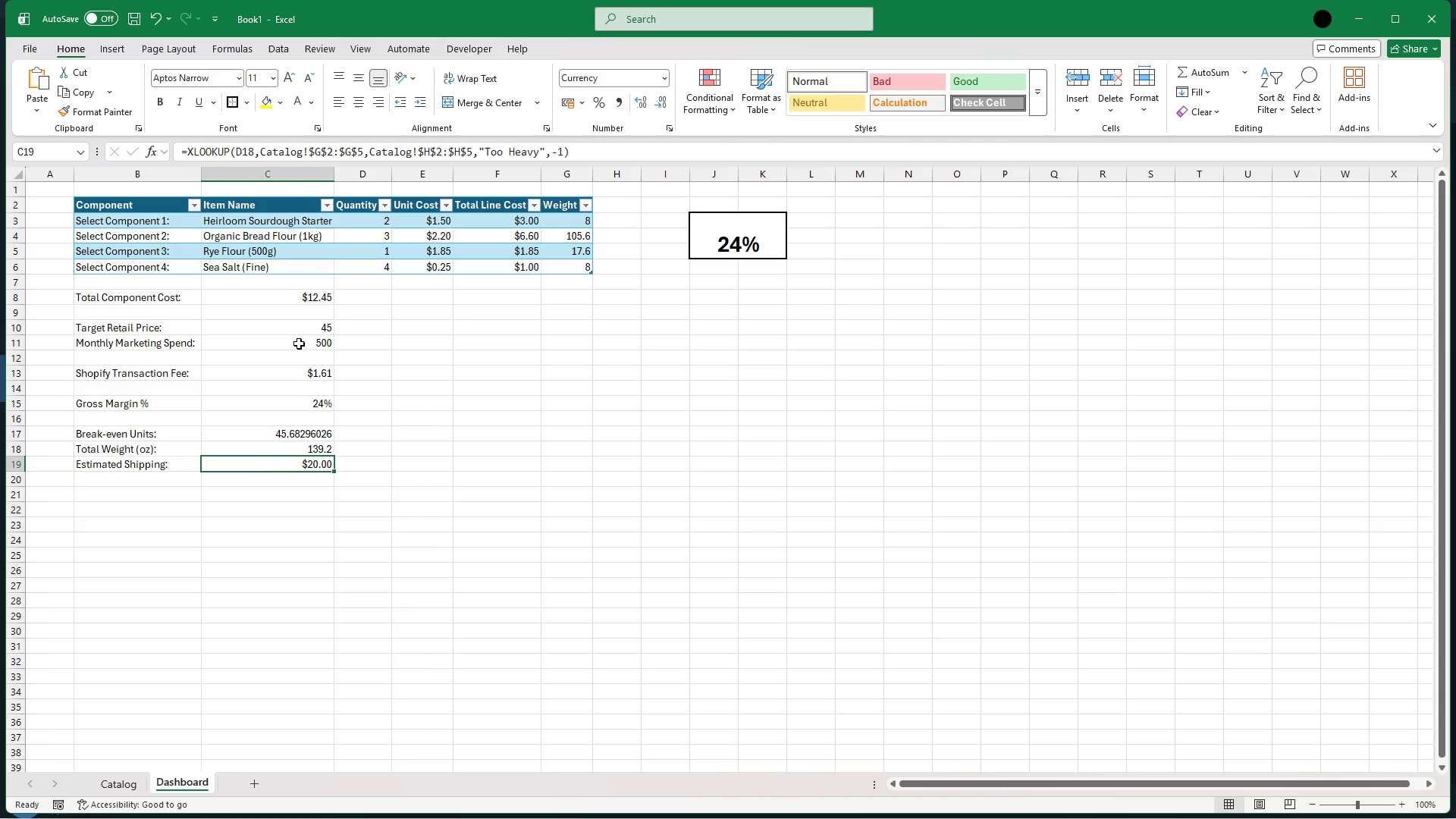 
left_click([103, 780])
 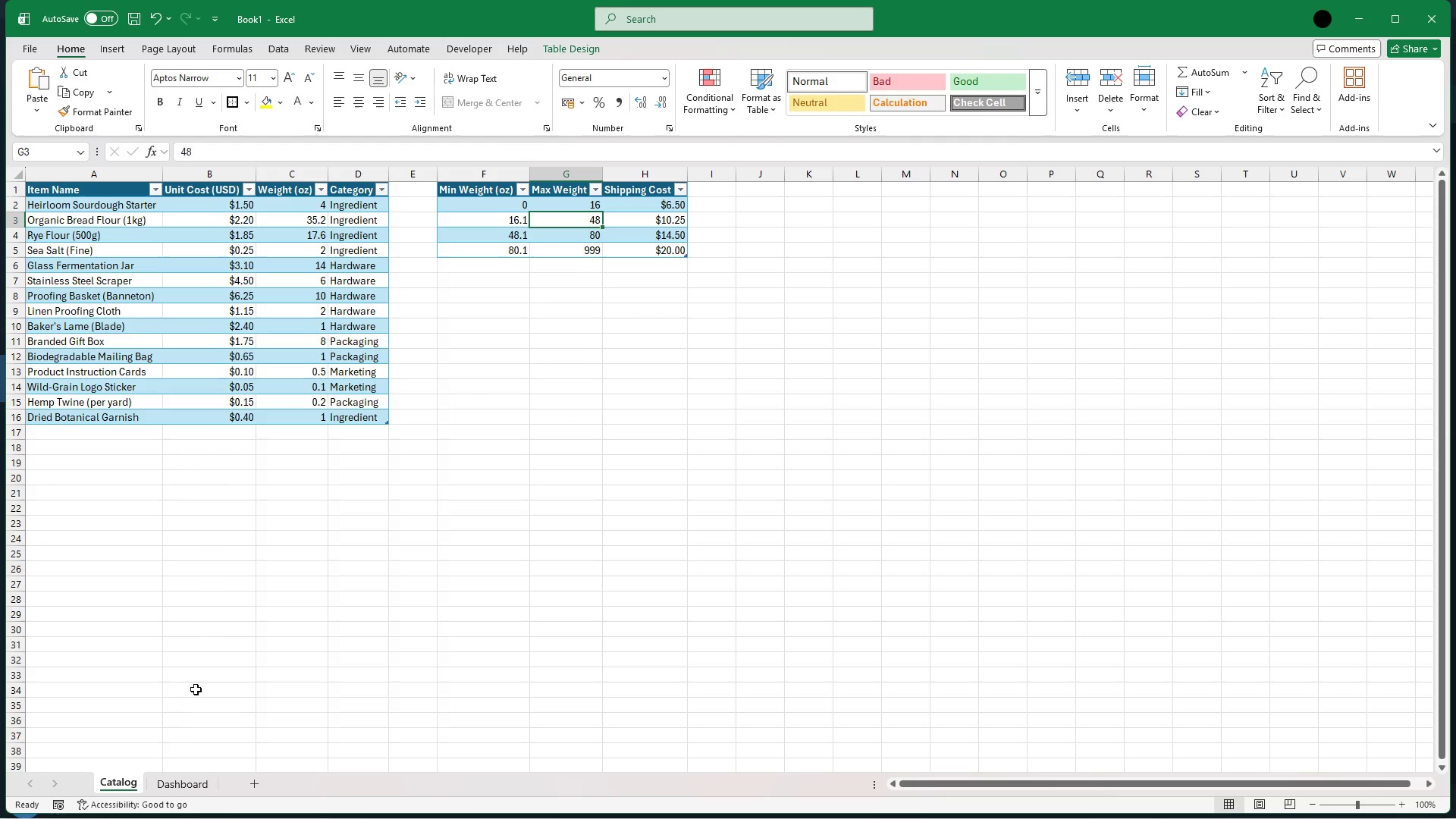 
wait(5.78)
 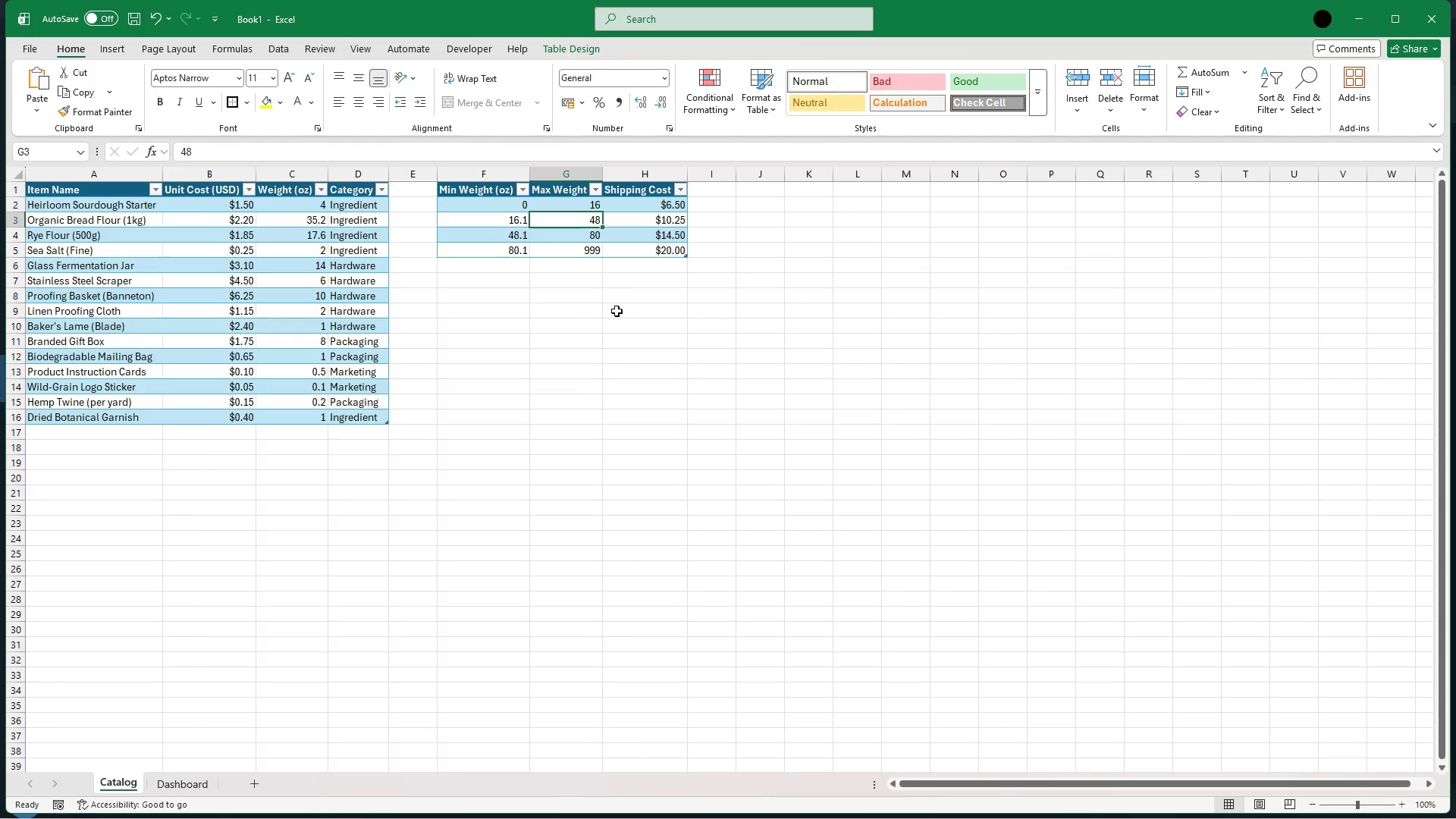 
left_click([166, 780])
 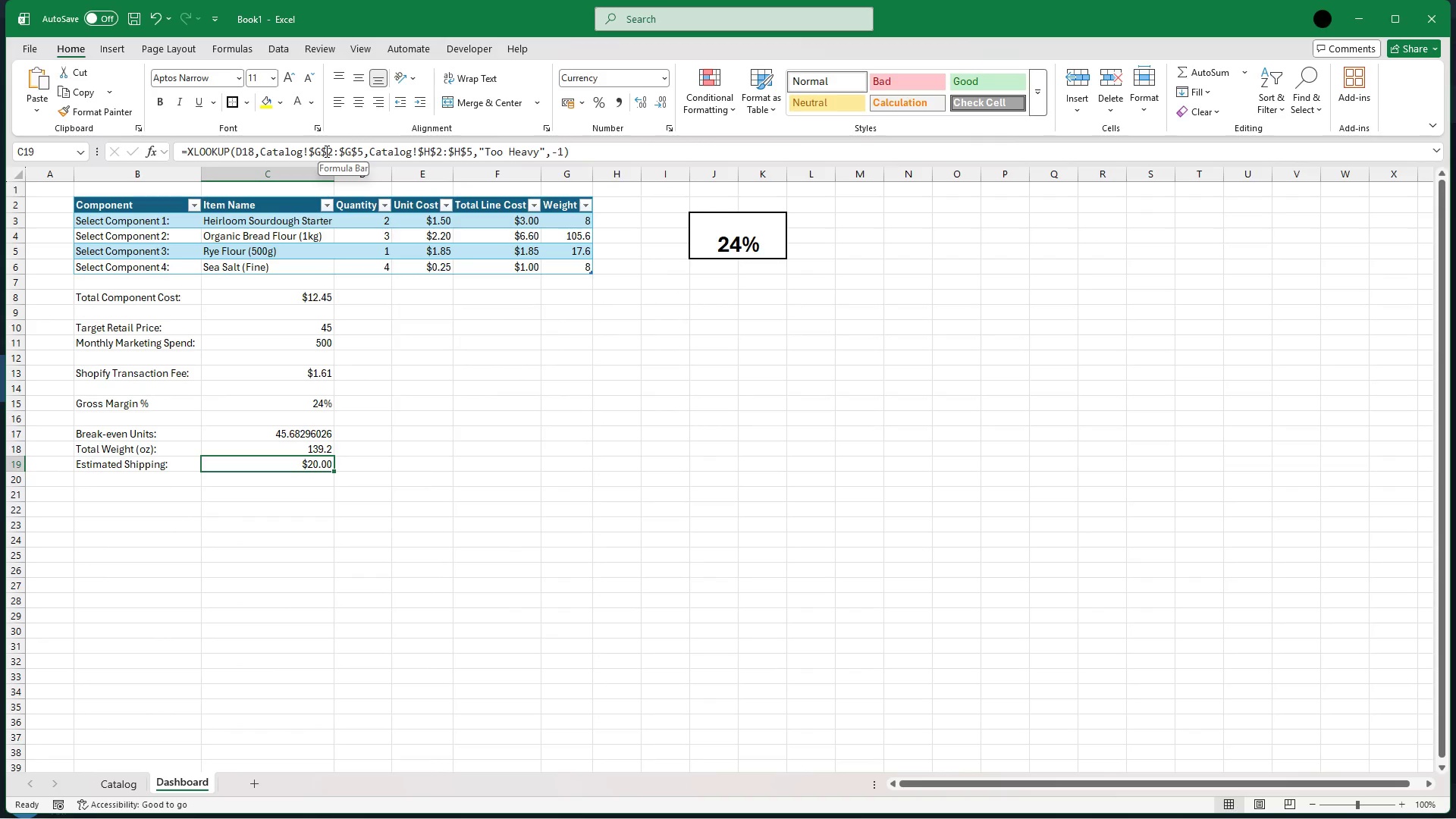 
left_click([325, 150])
 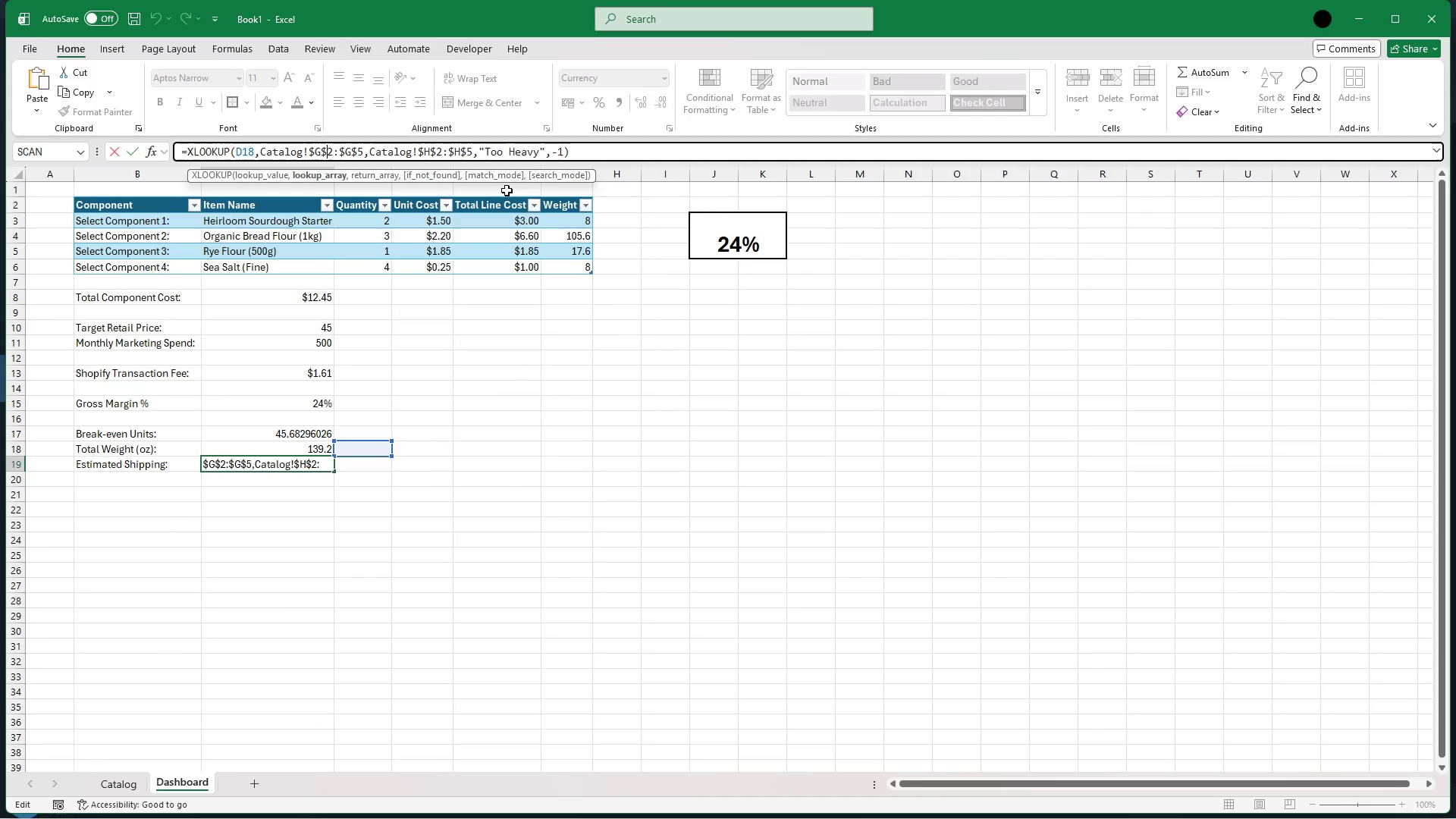 
key(ArrowLeft)
 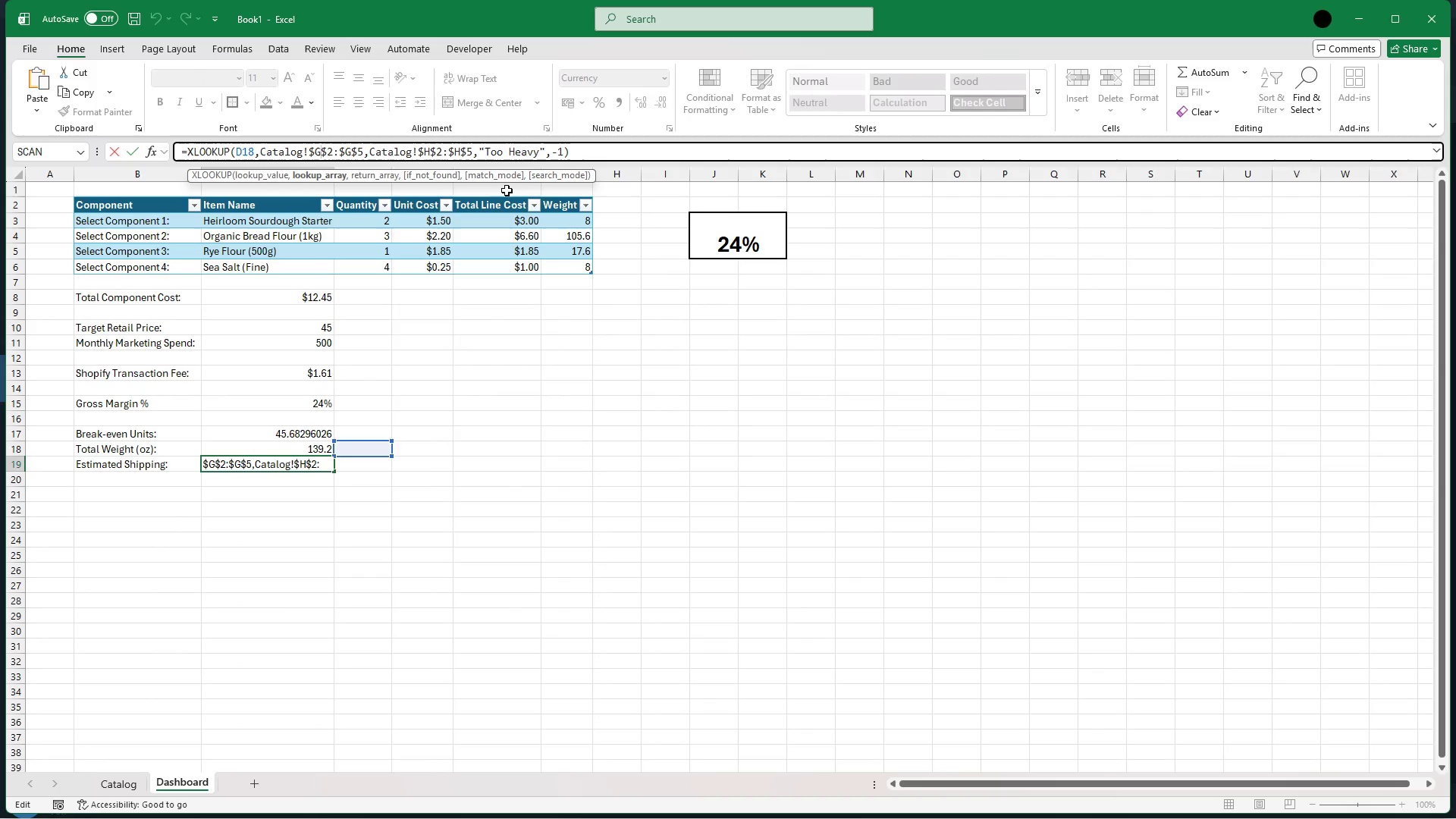 
key(Backspace)
 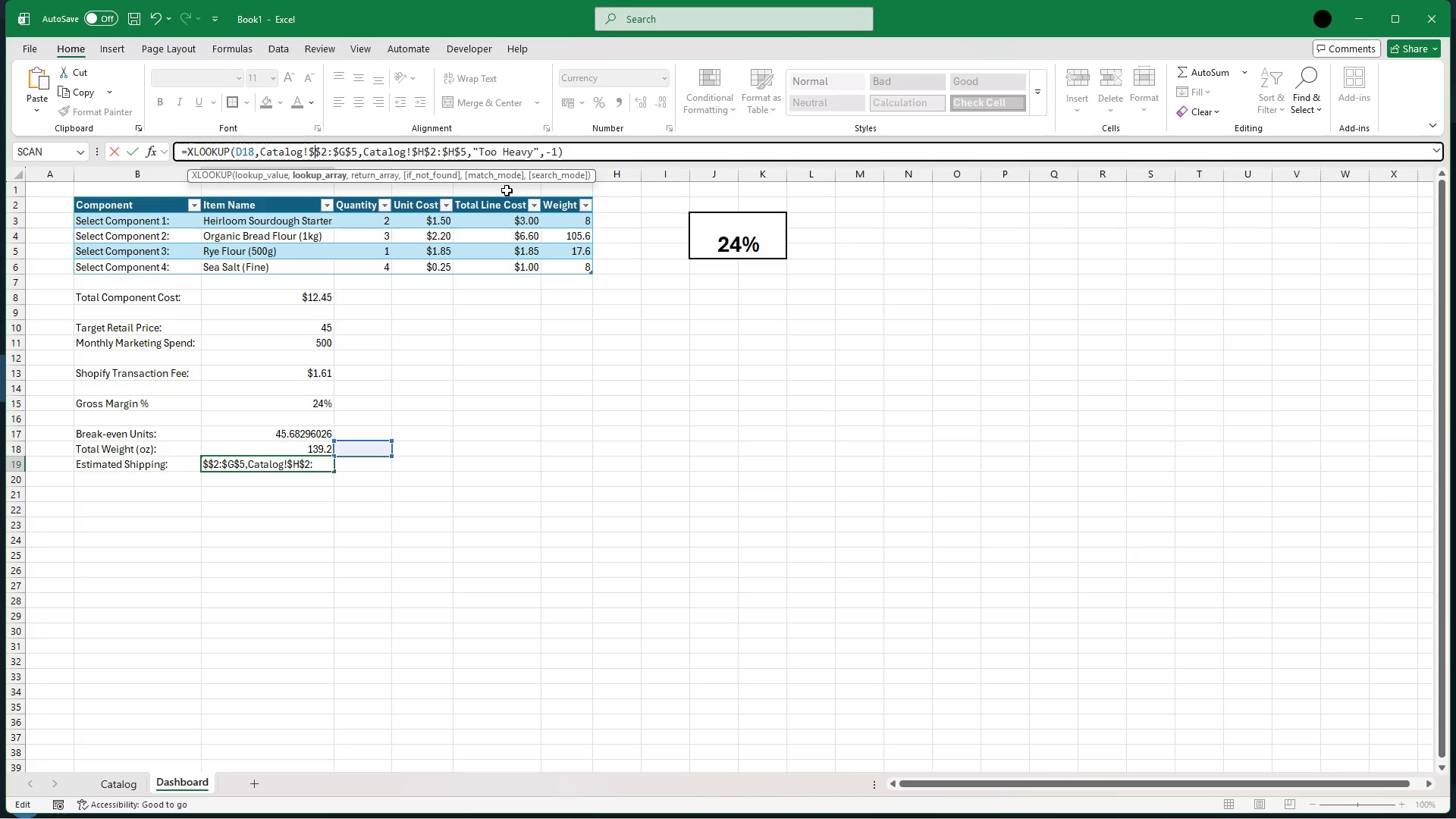 
key(CapsLock)
 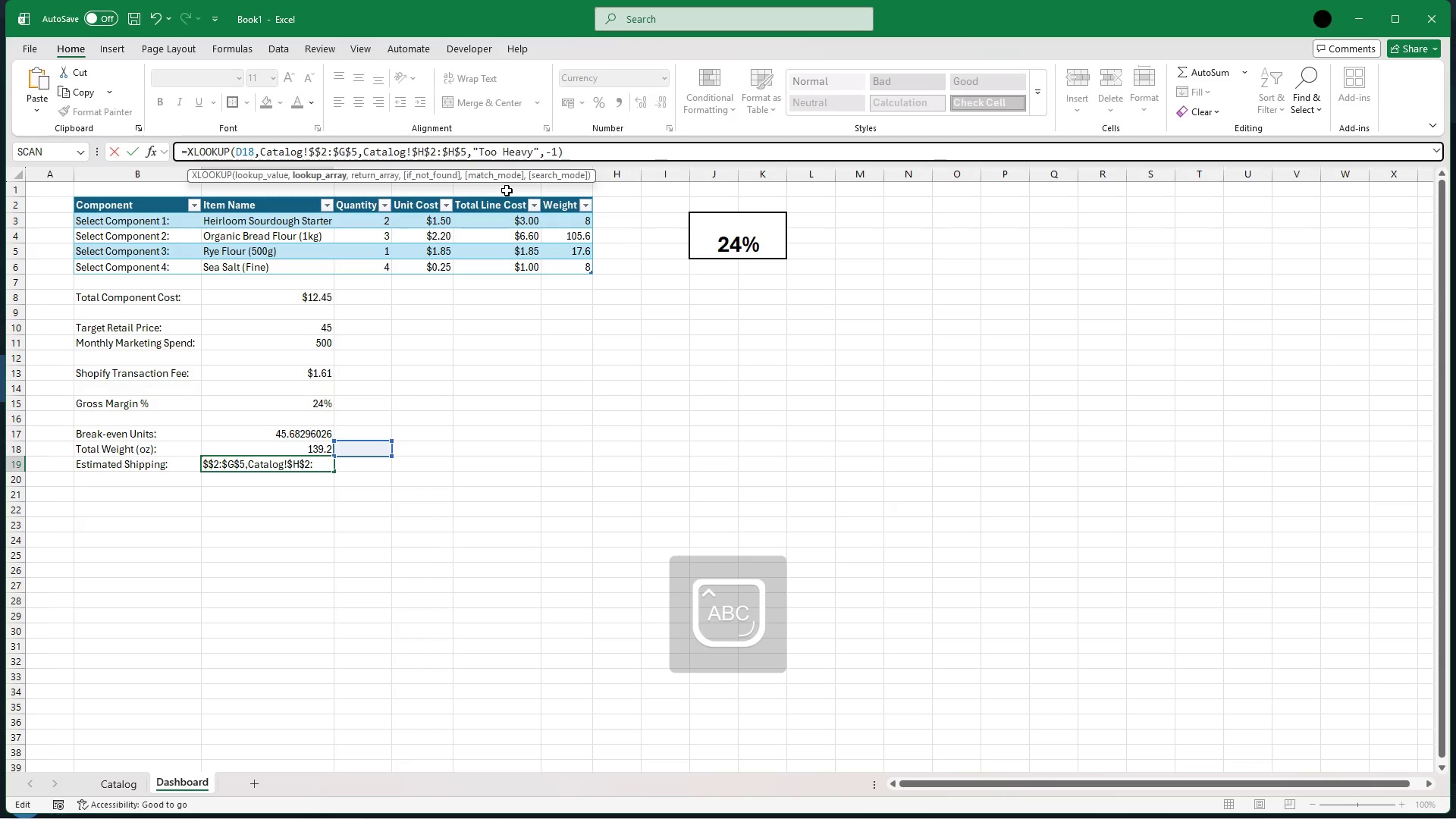 
key(F)
 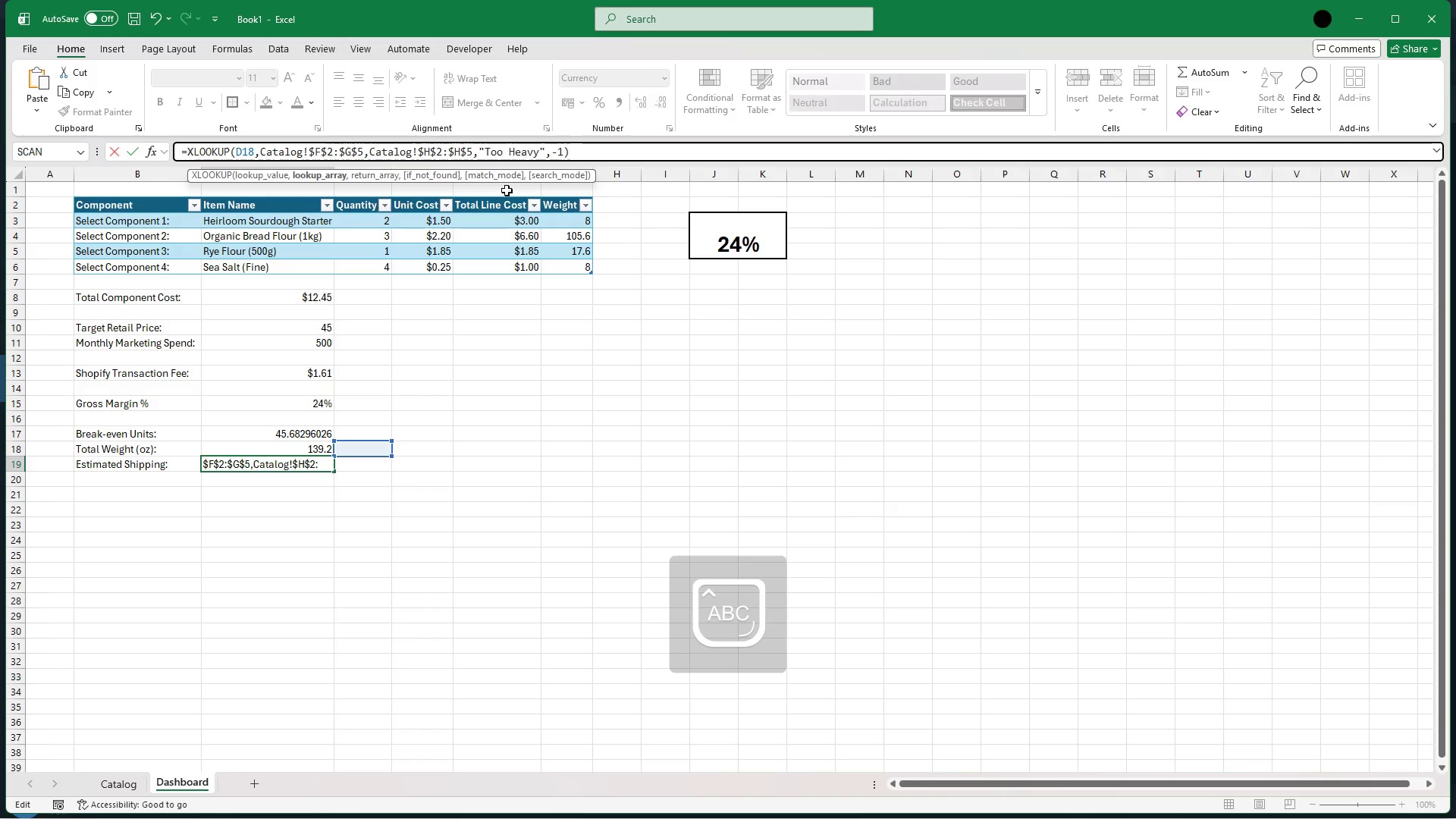 
key(ArrowRight)
 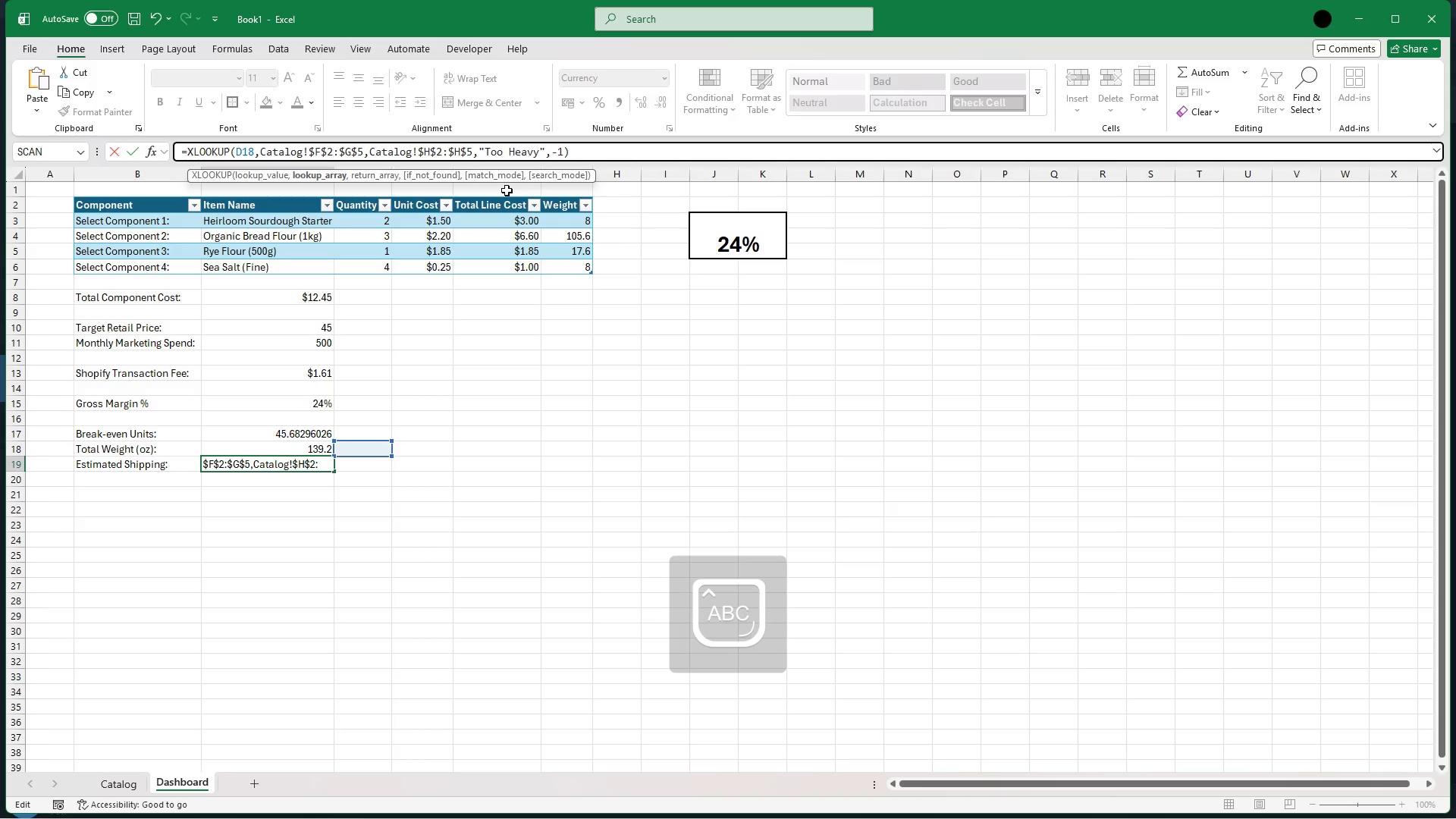 
key(ArrowRight)
 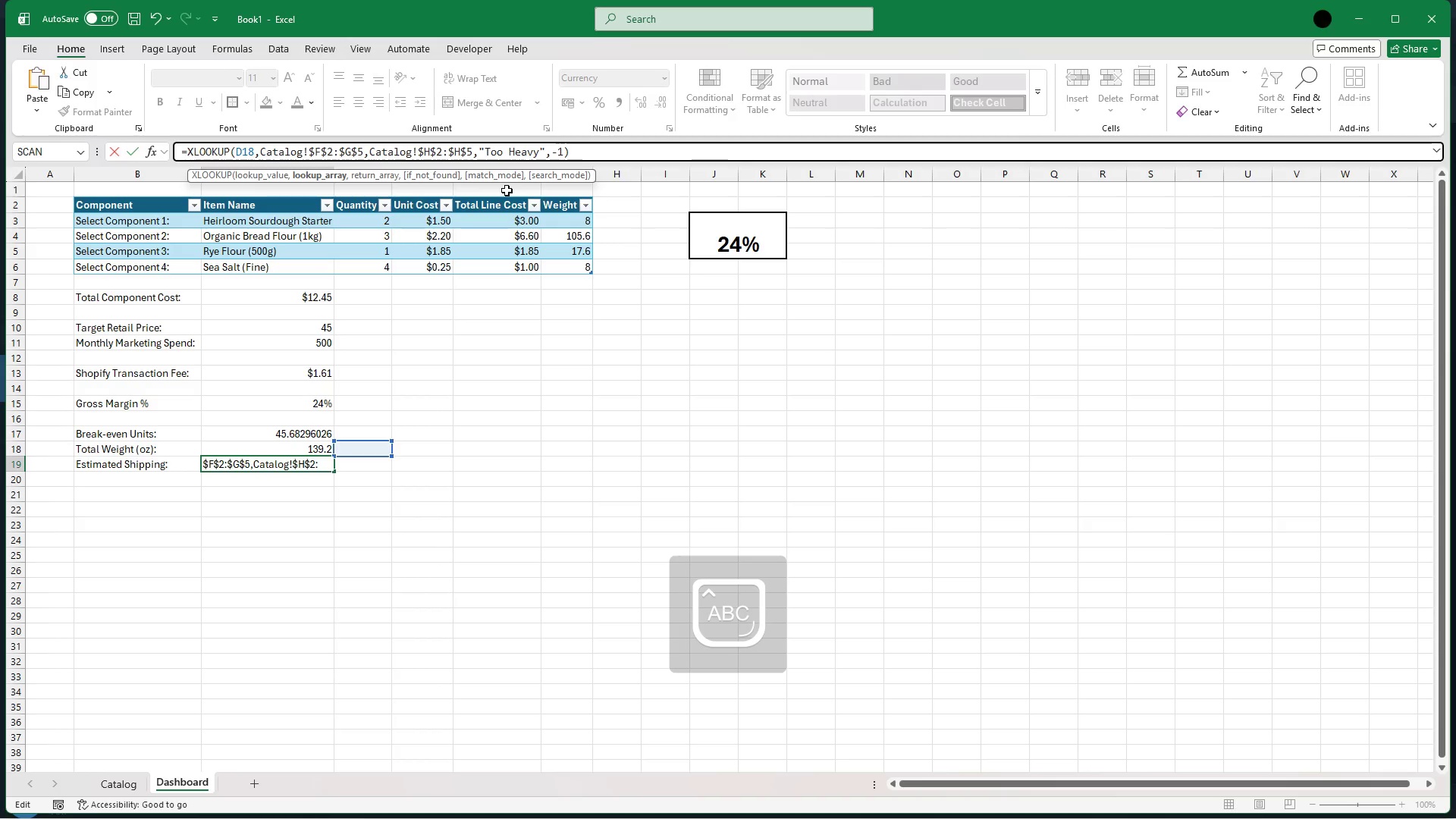 
key(ArrowRight)
 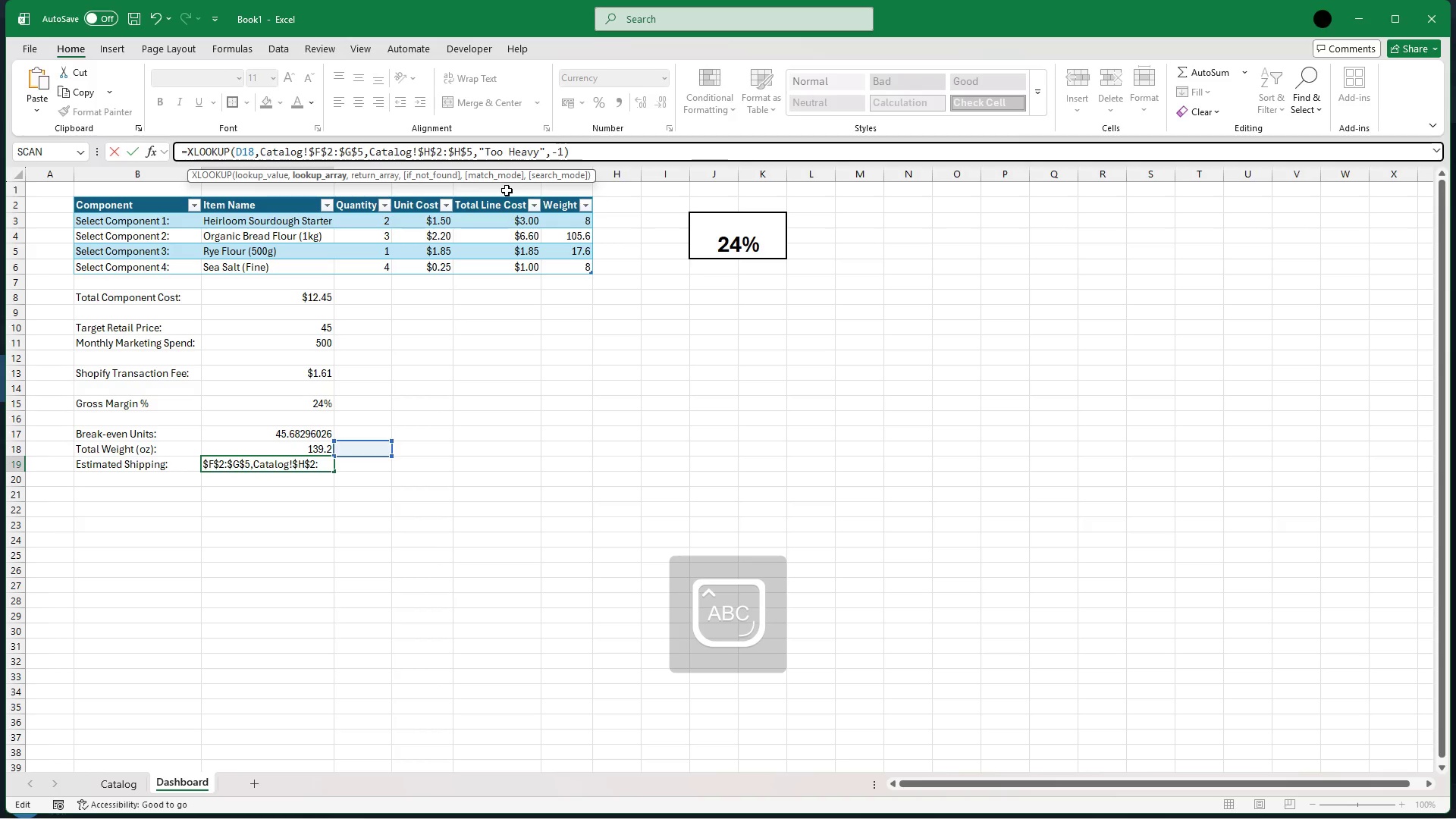 
key(ArrowRight)
 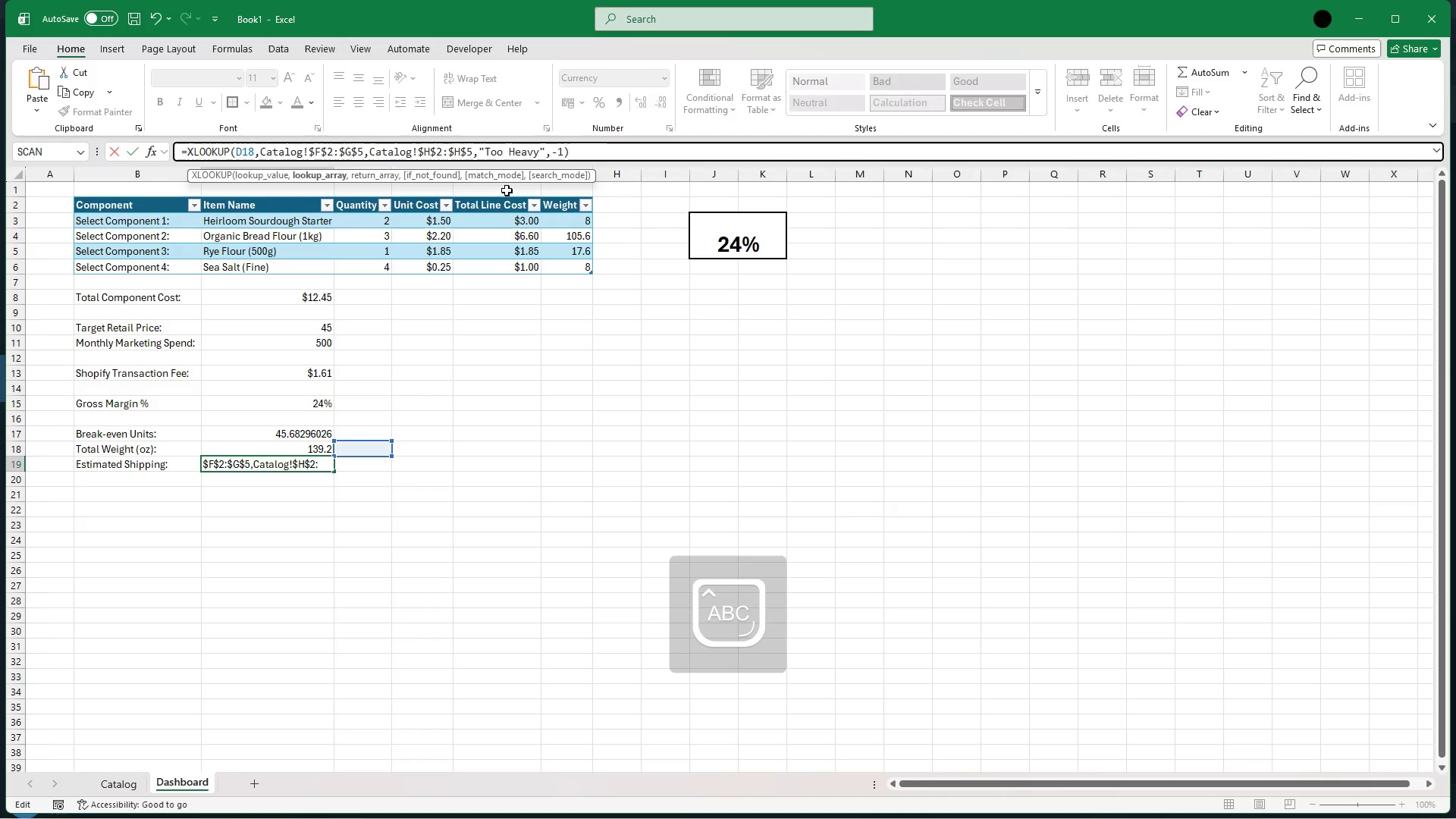 
key(ArrowRight)
 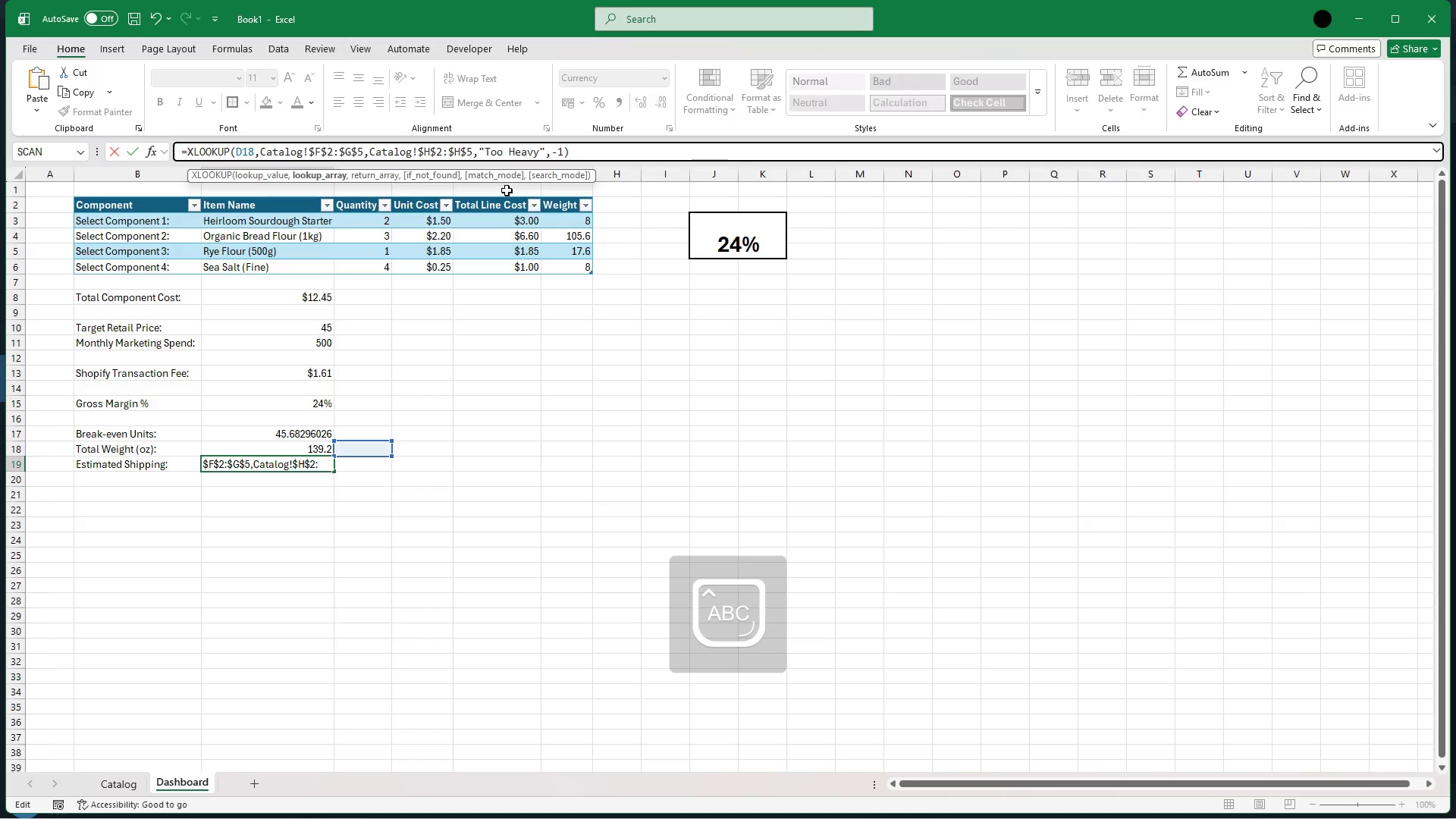 
key(Backspace)
 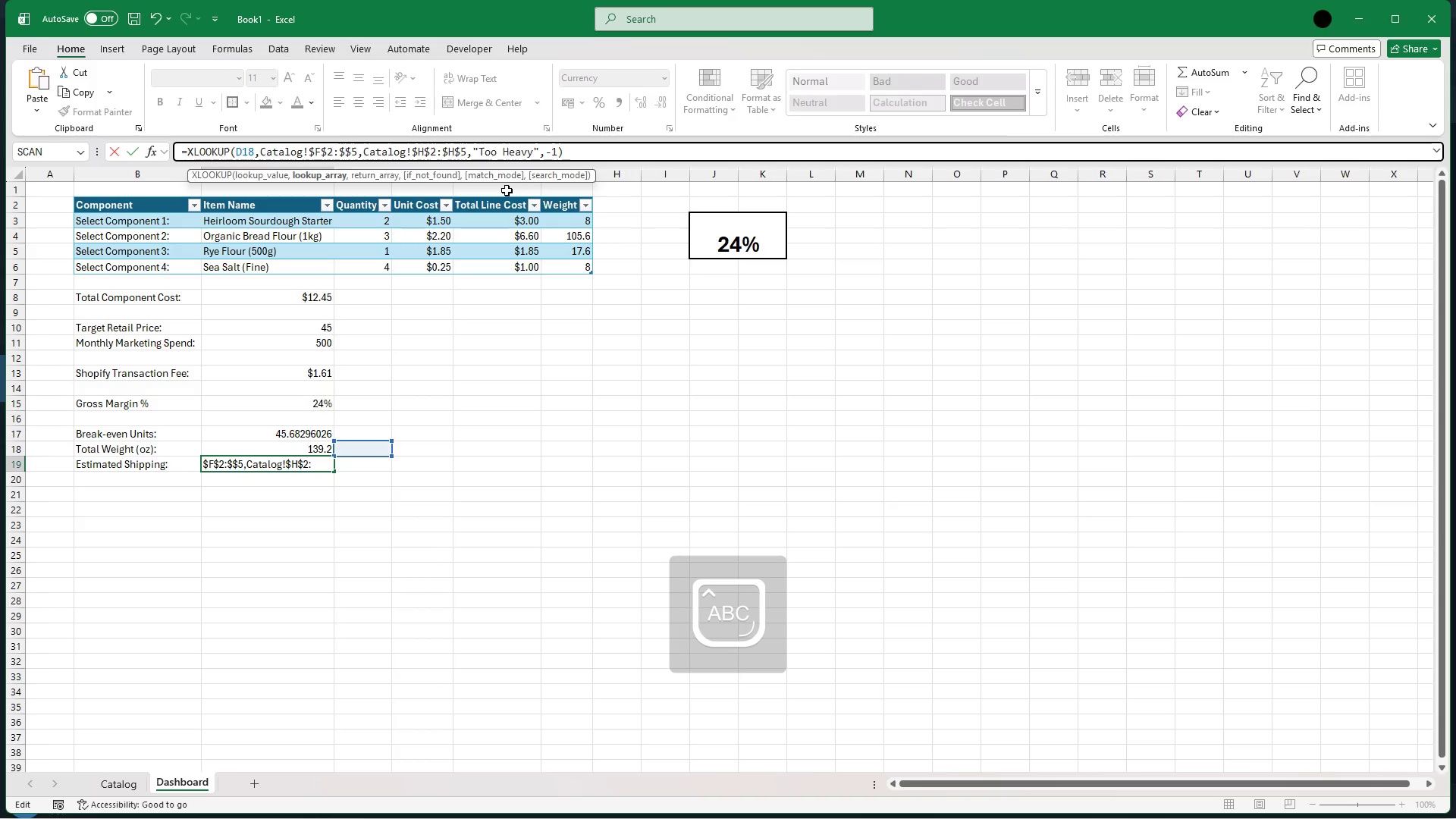 
key(F)
 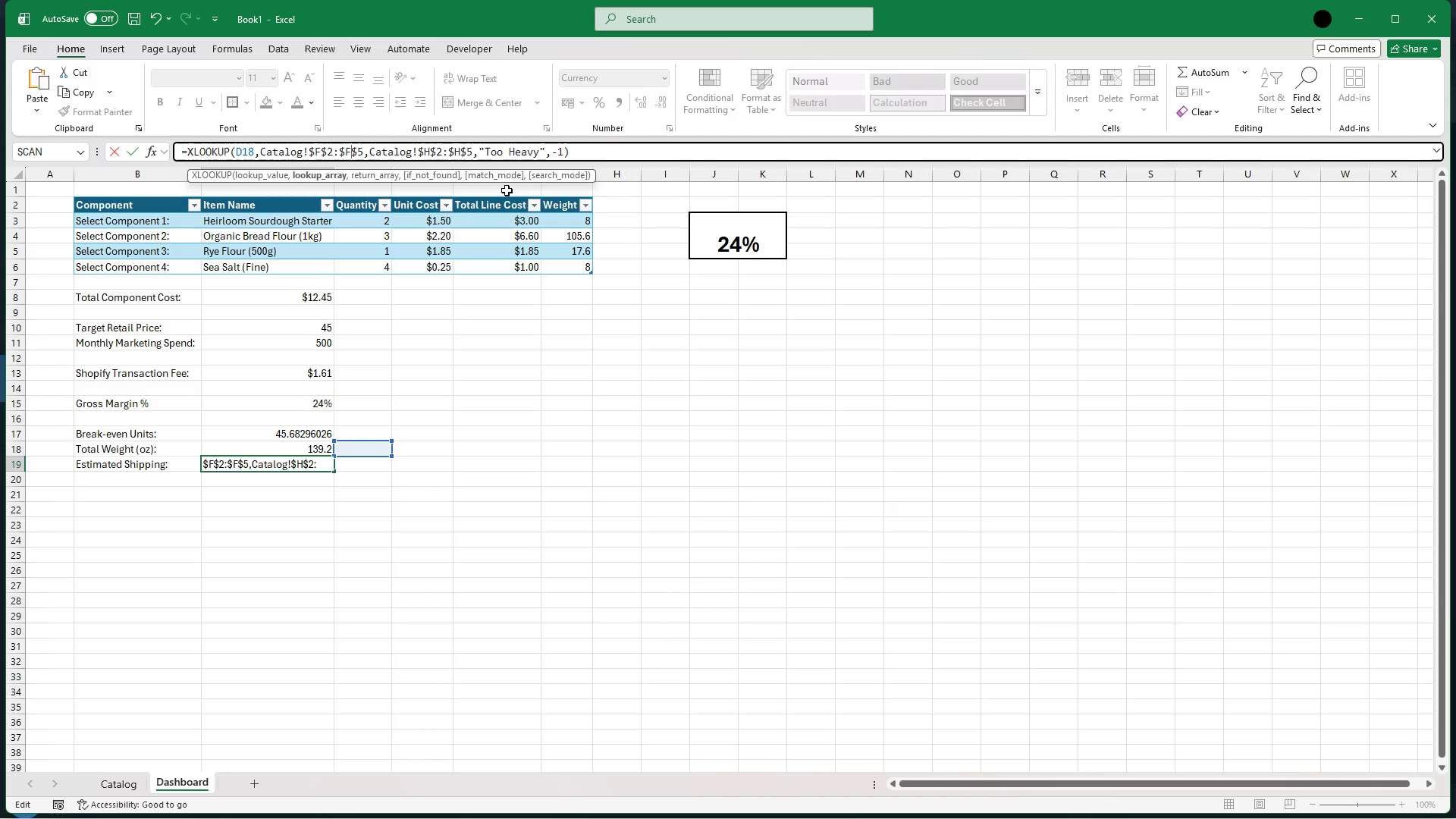 
wait(6.5)
 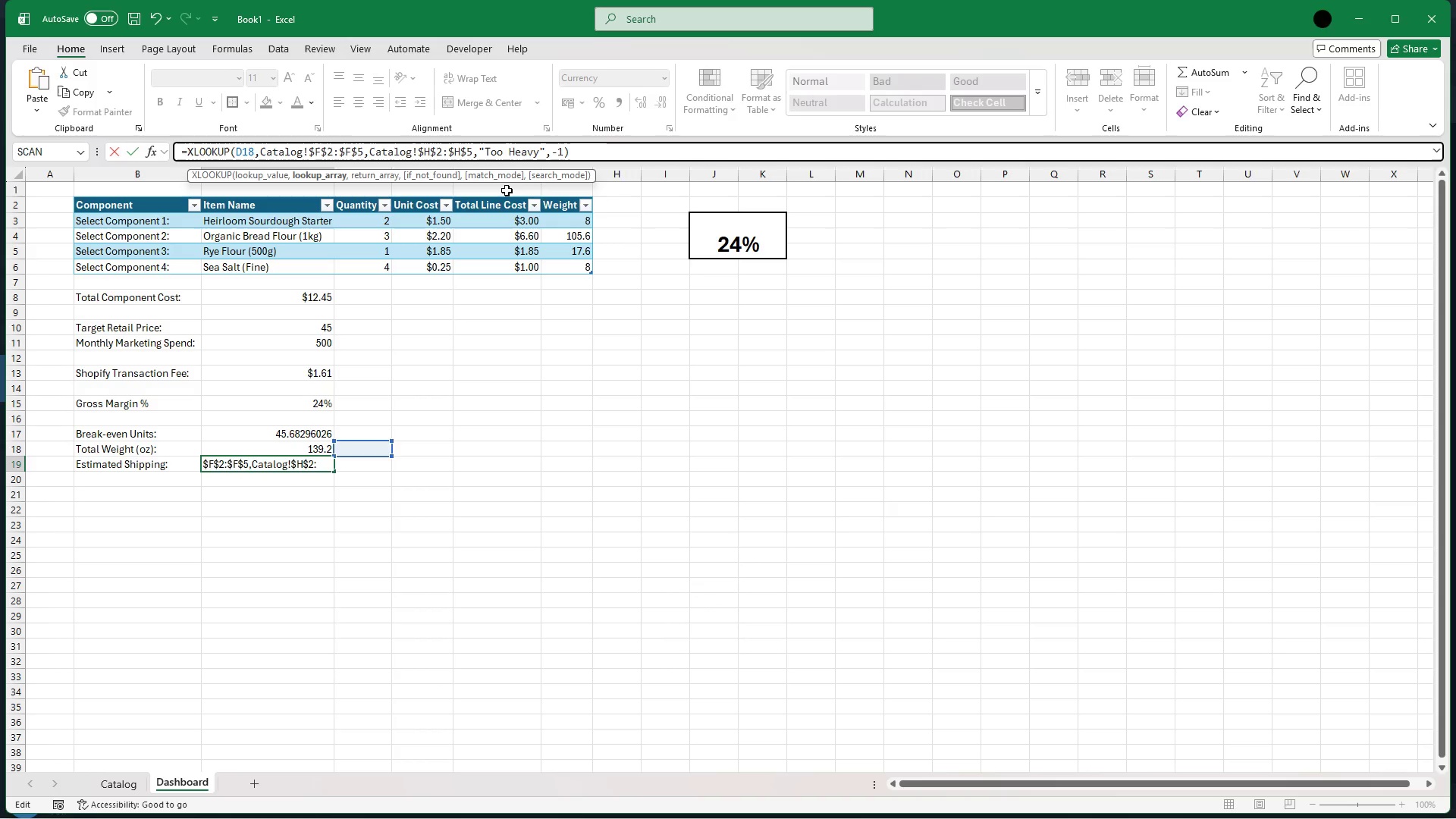 
left_click([598, 152])
 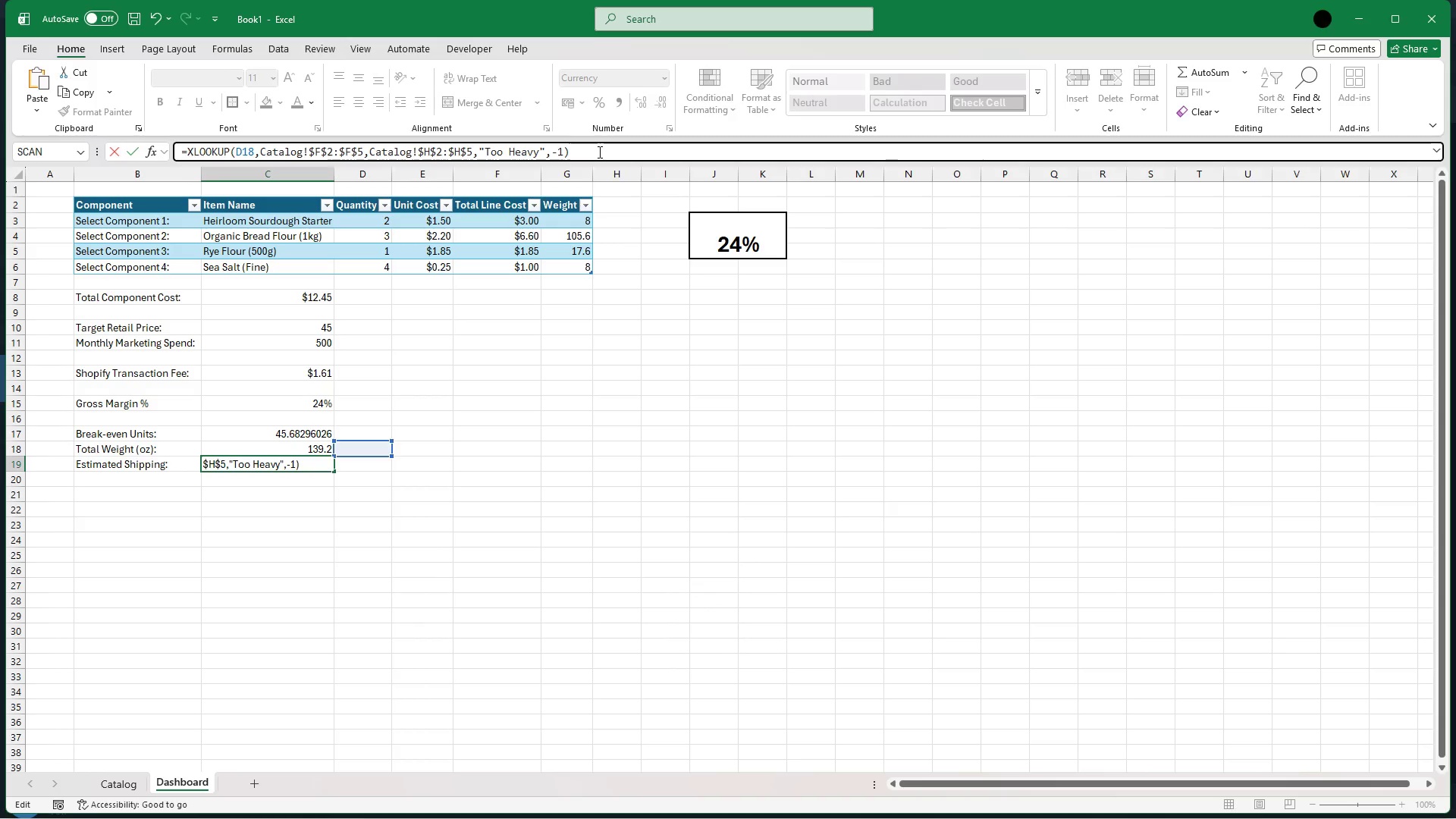 
key(Enter)
 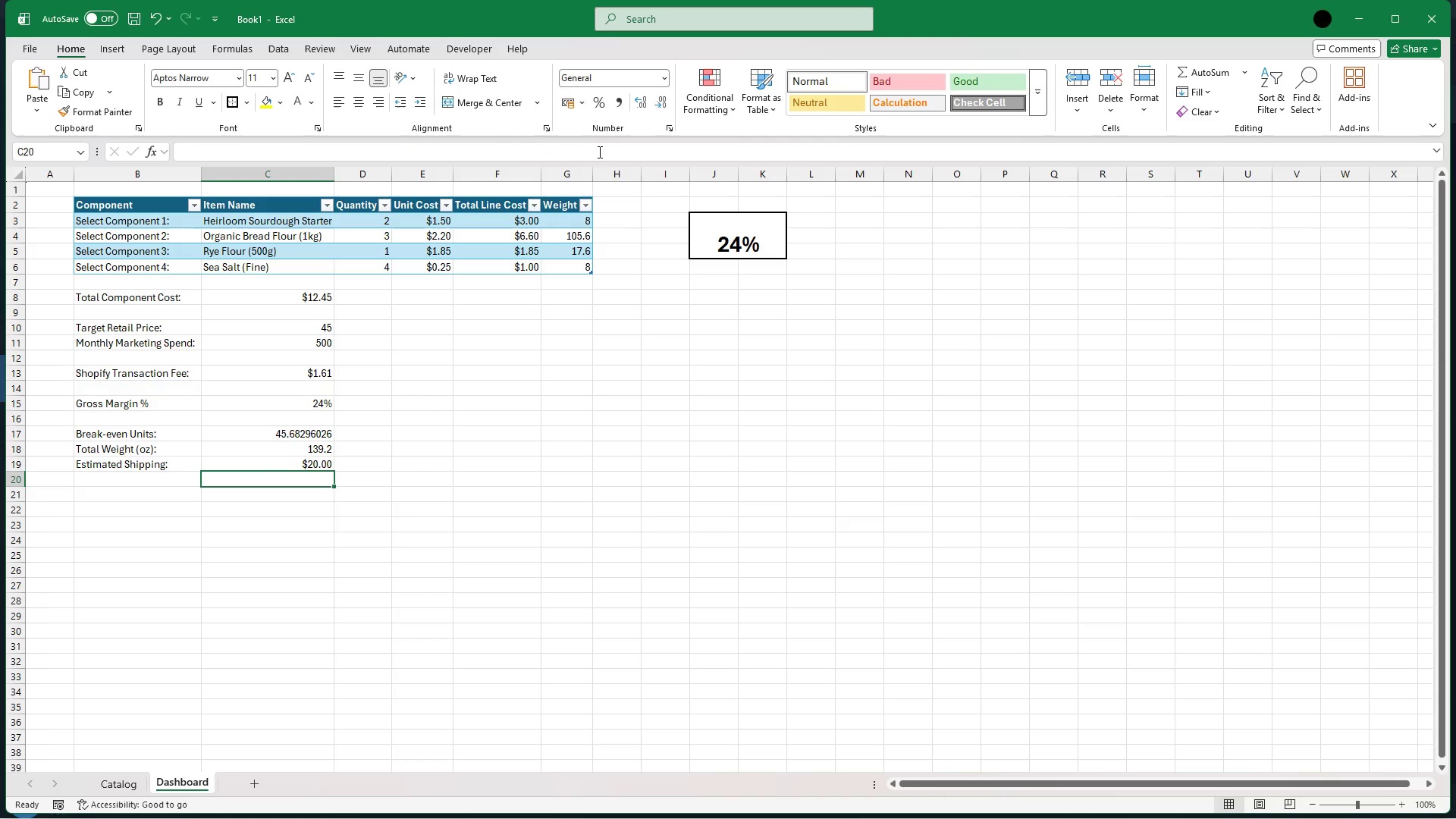 
wait(18.45)
 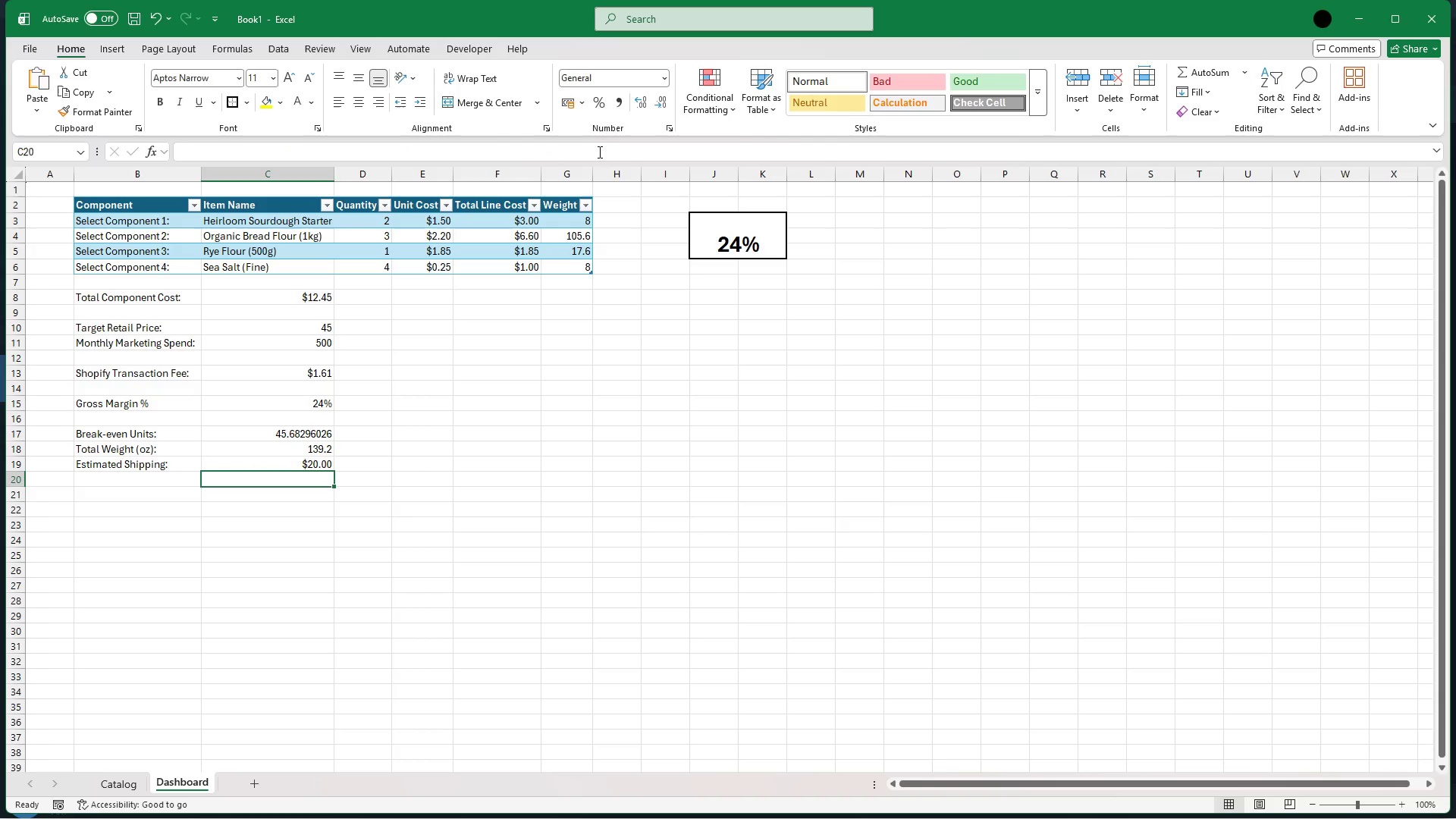 
left_click([114, 787])
 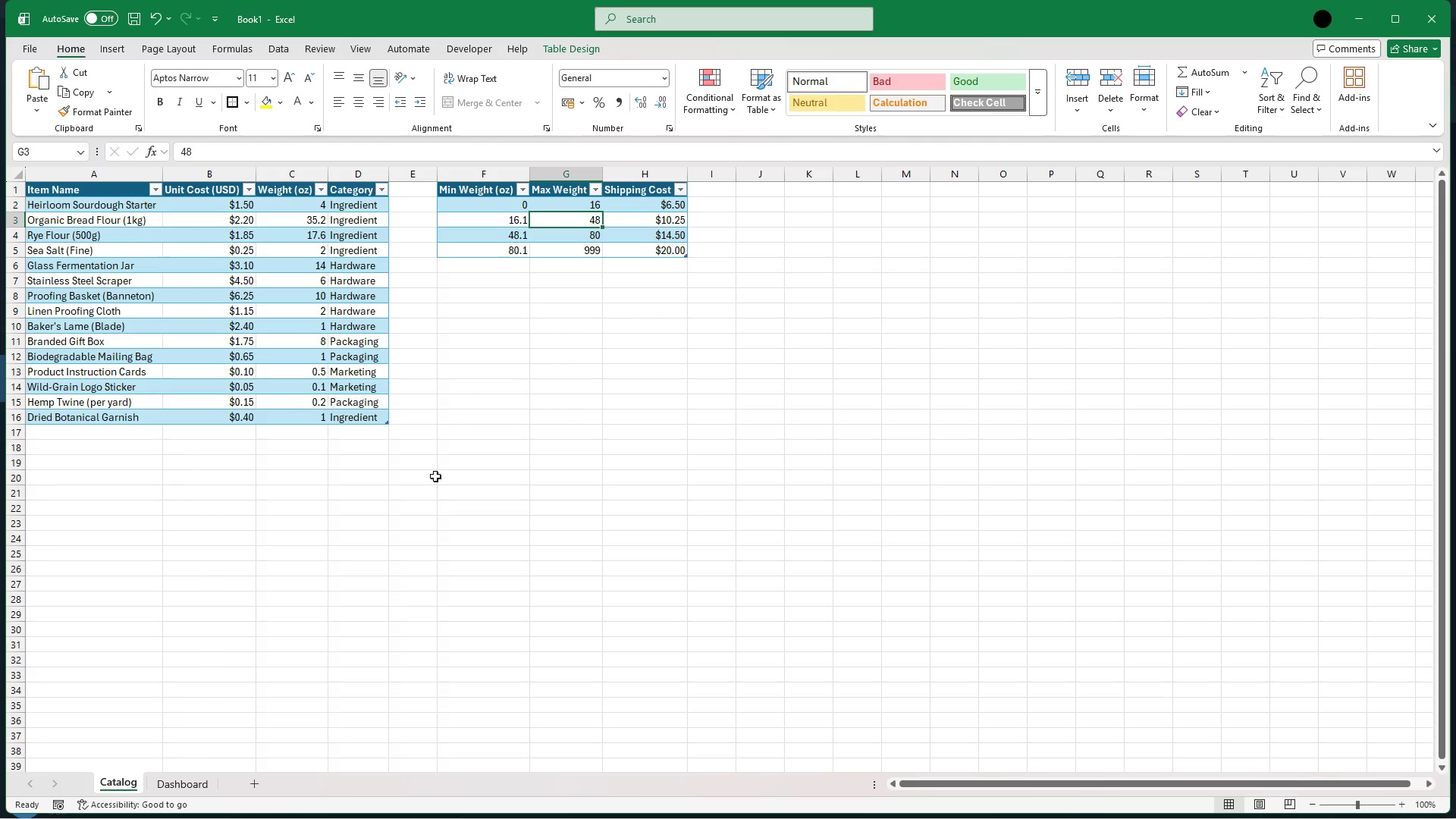 
wait(74.64)
 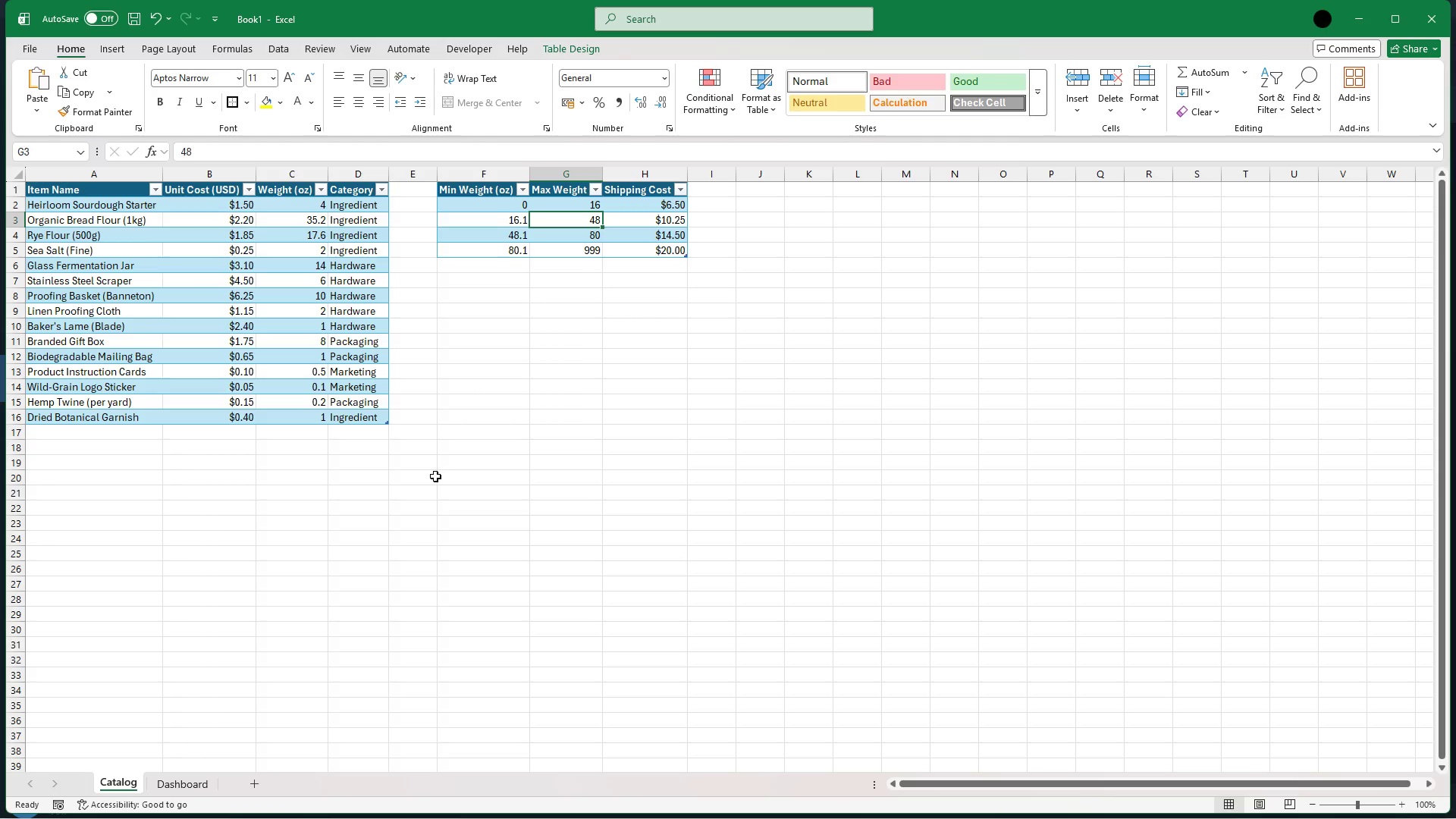 
left_click([161, 784])
 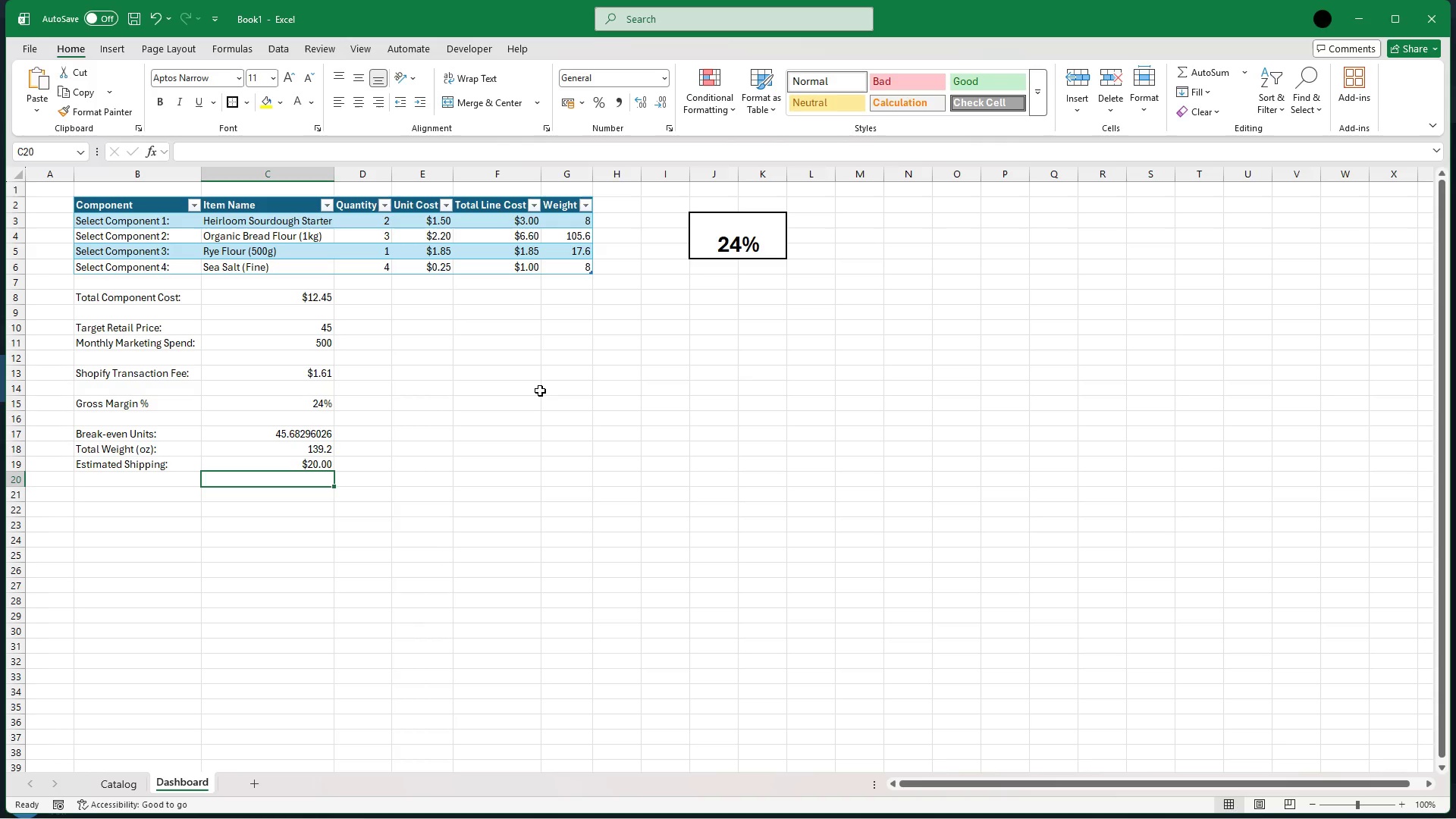 
wait(6.03)
 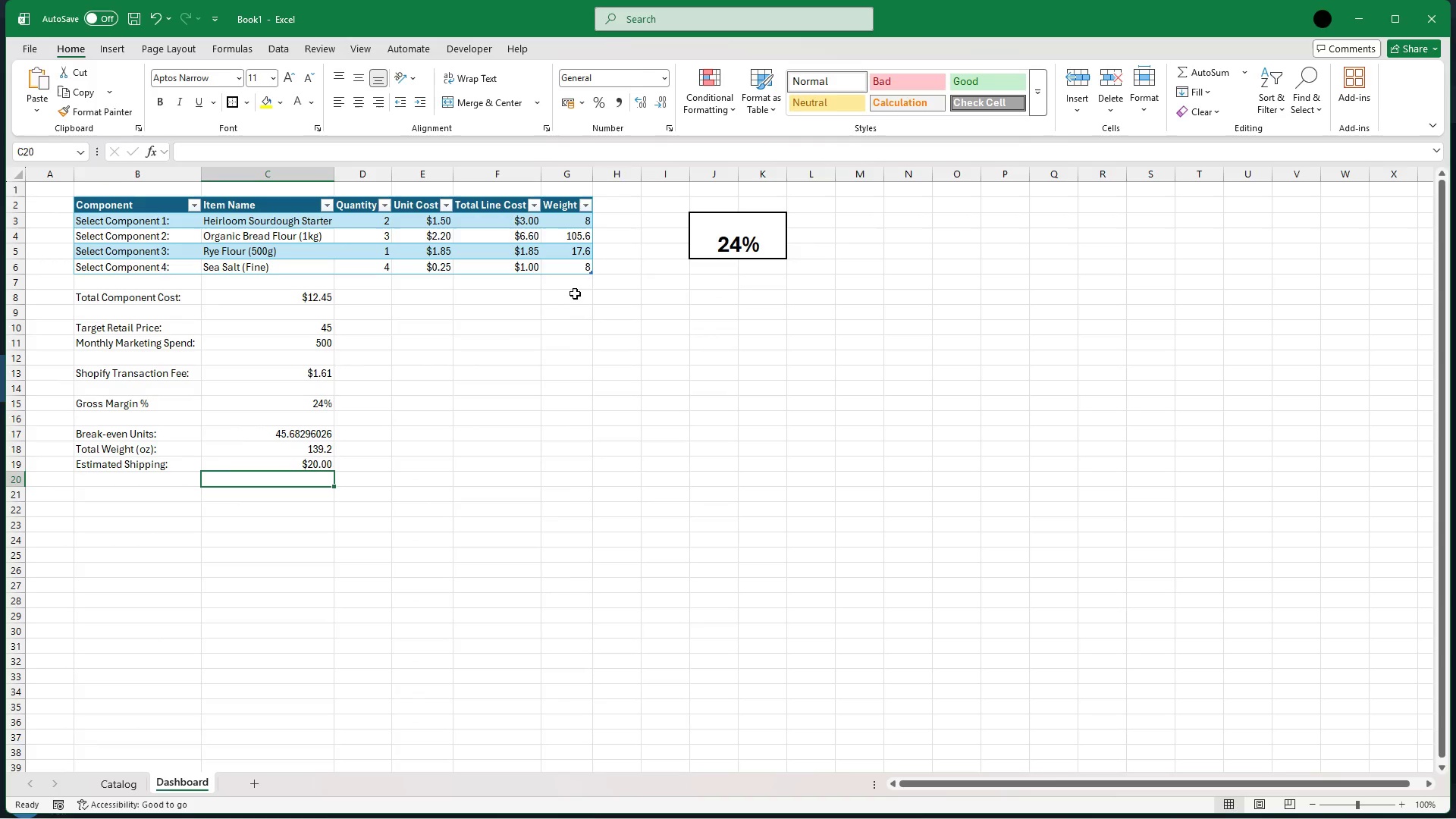 
left_click([355, 51])
 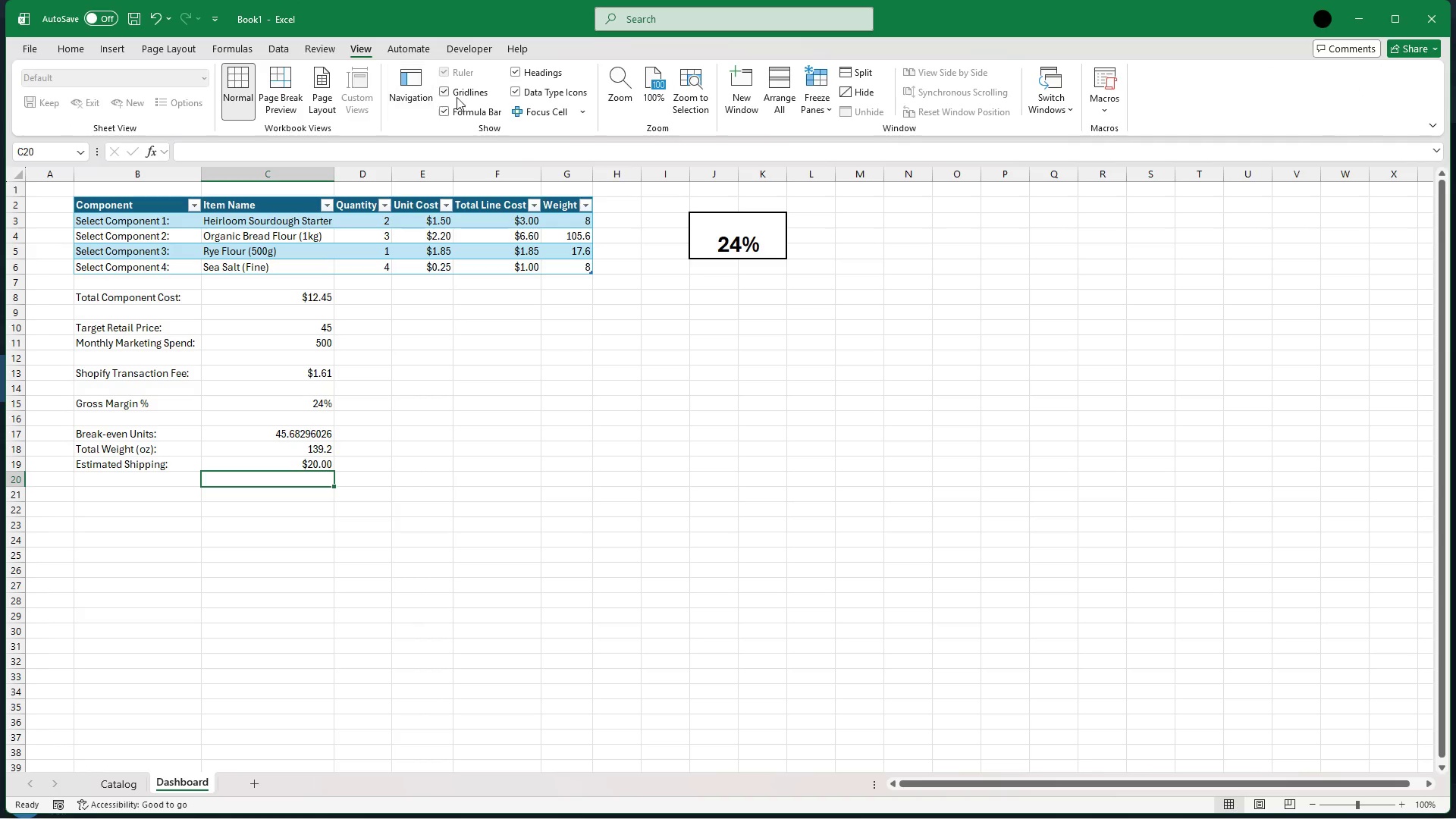 
left_click([447, 92])
 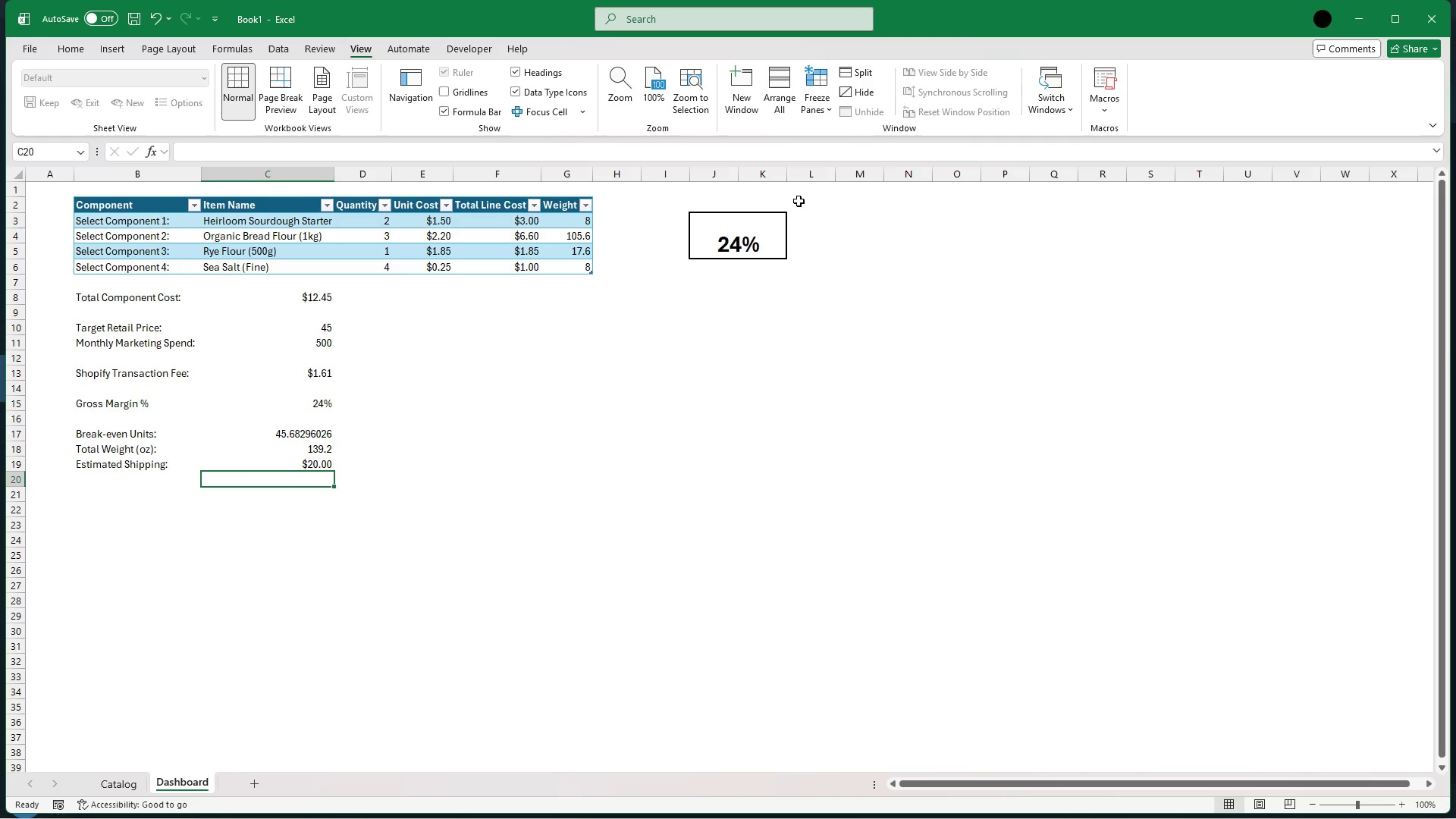 
wait(30.45)
 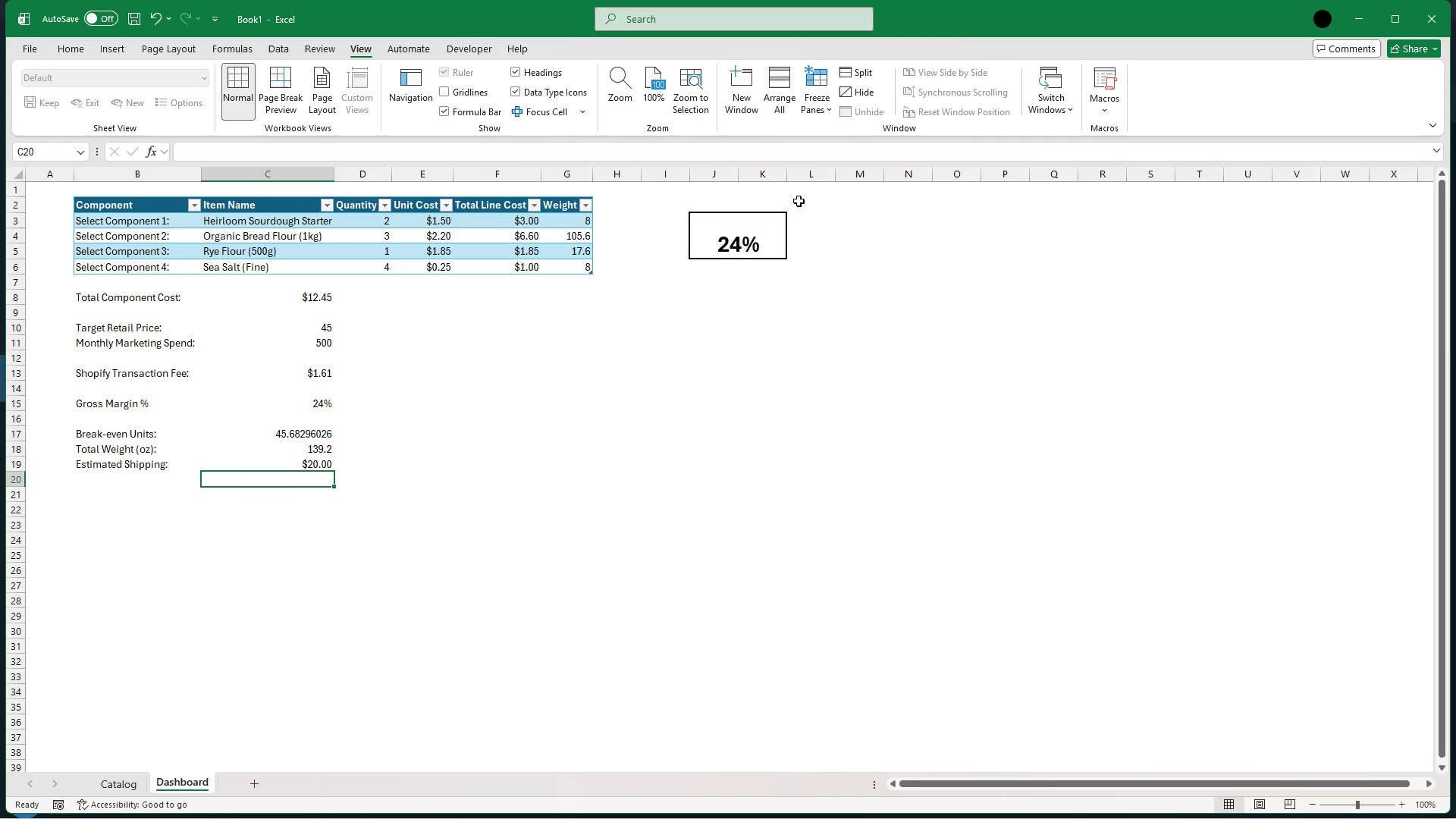 
left_click([315, 435])
 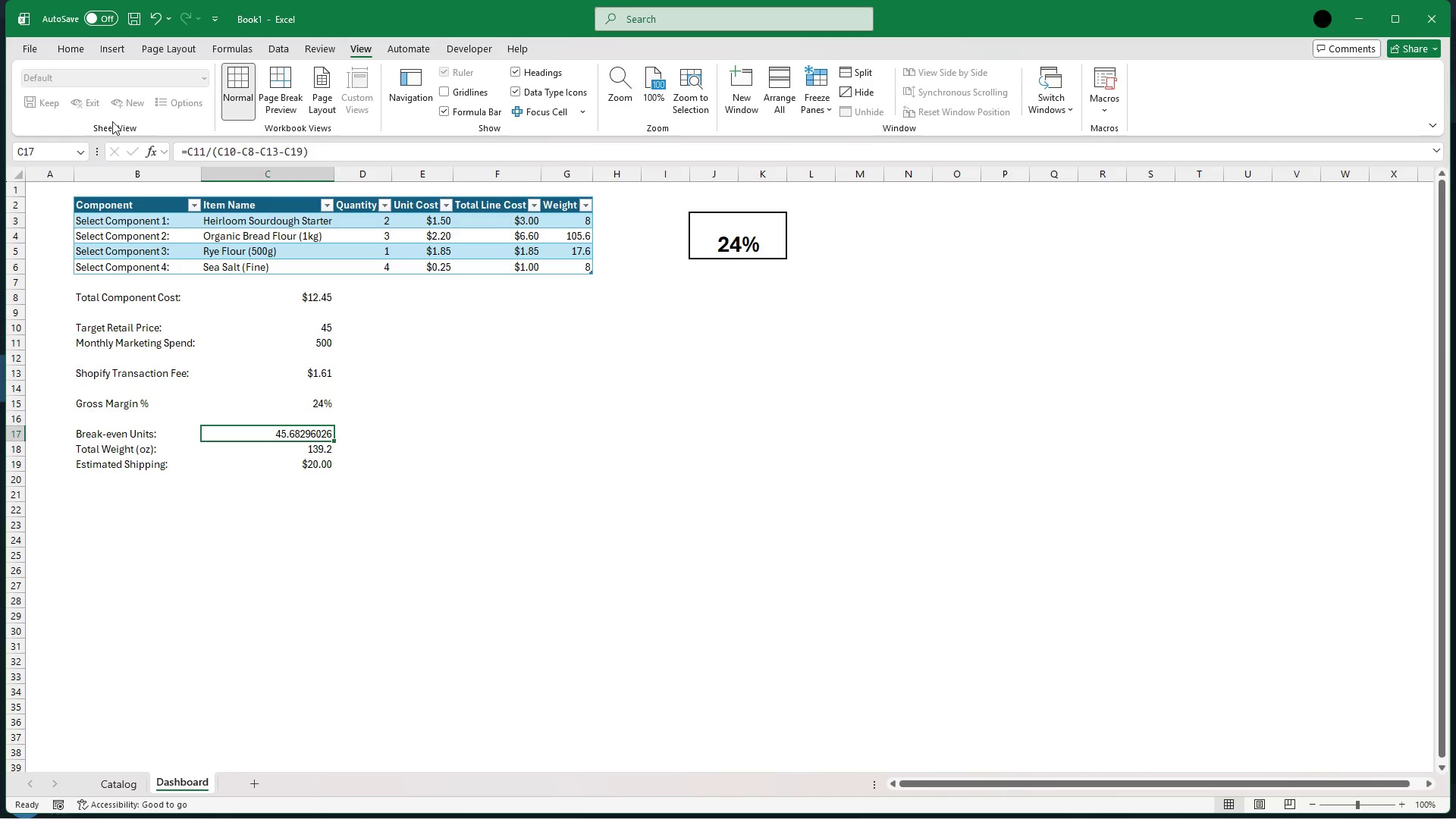 
wait(7.55)
 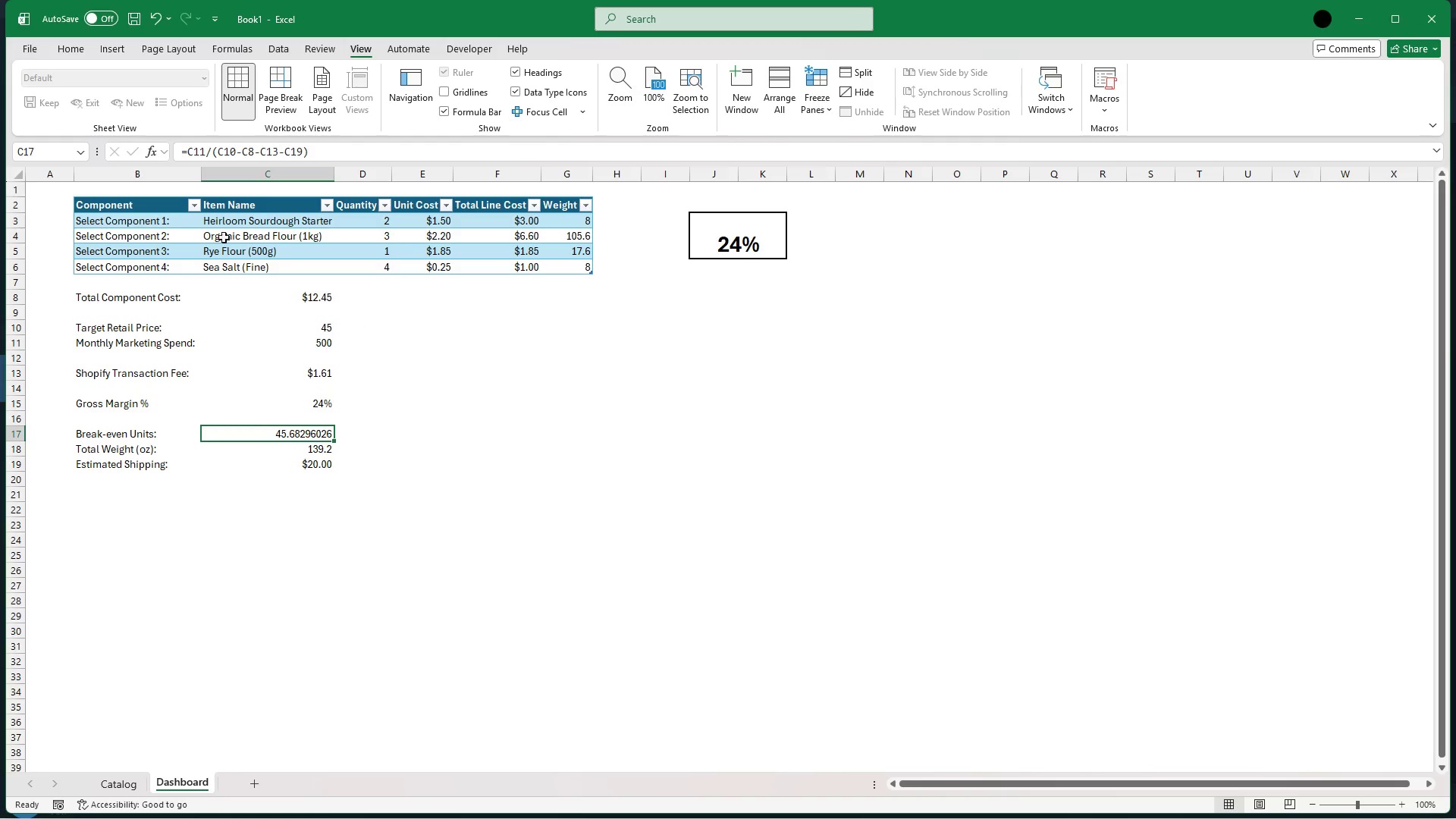 
left_click([187, 153])
 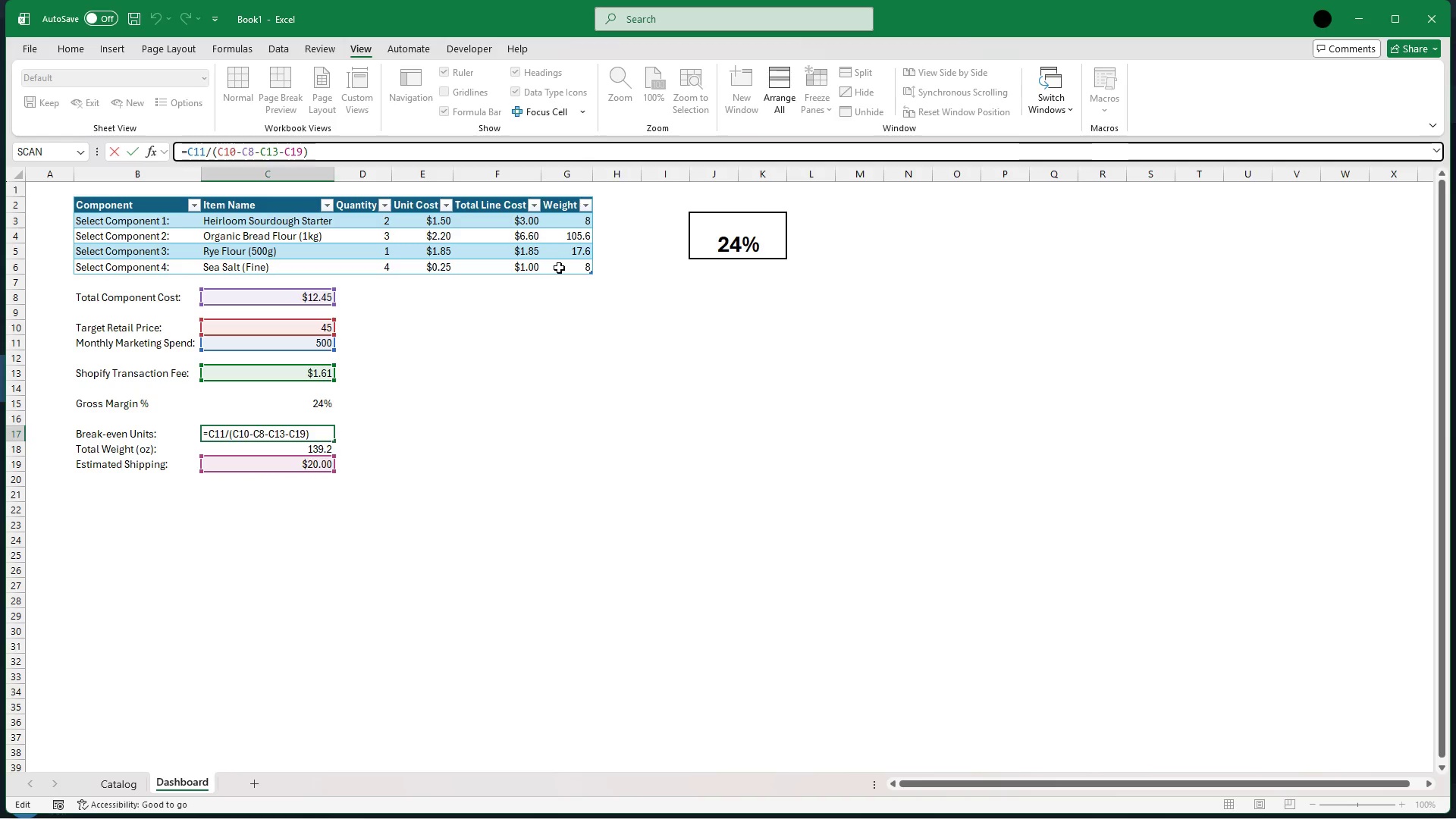 
type(ROUNDUP)
 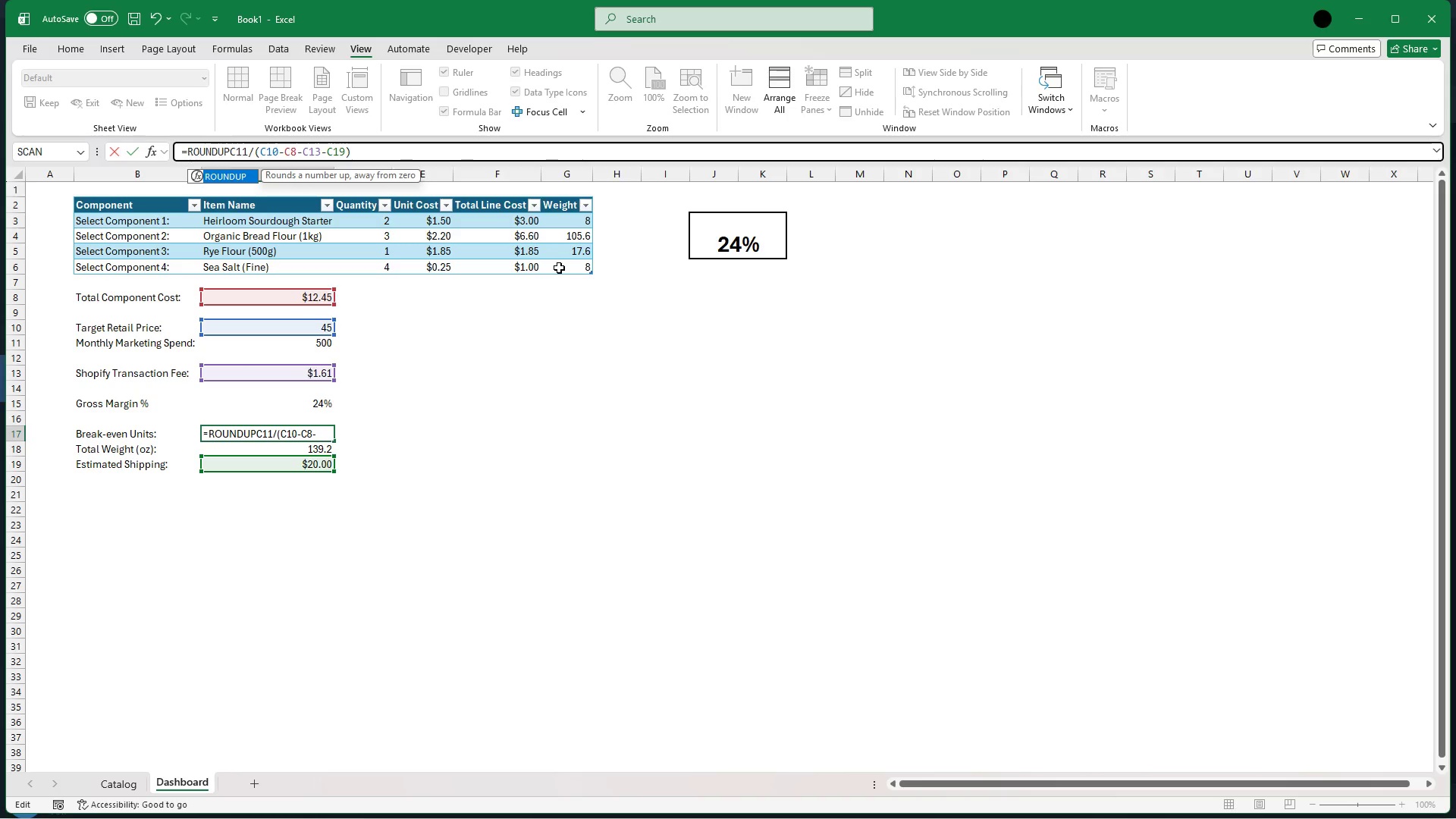 
key(Shift+9)
 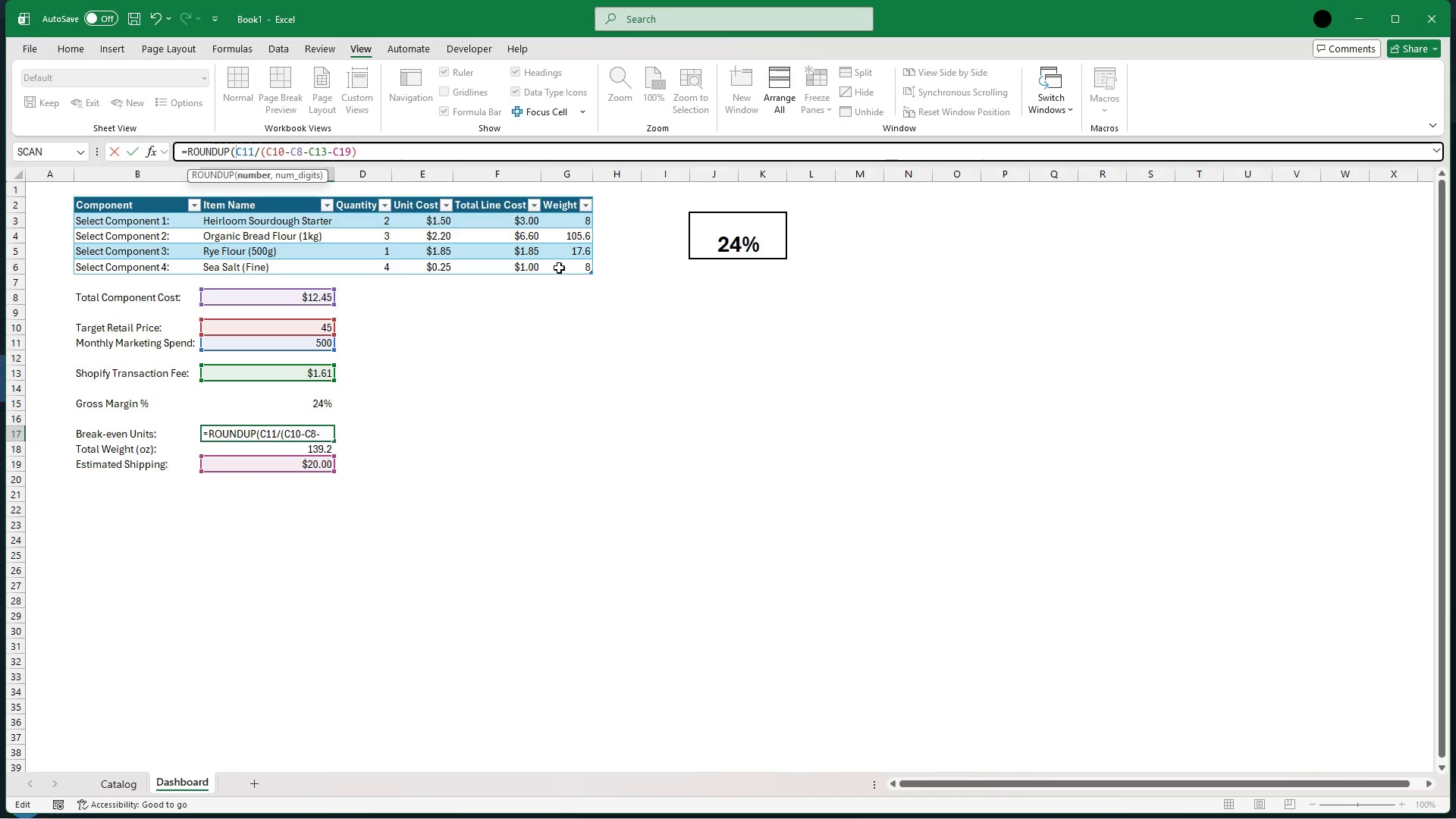 
hold_key(key=ArrowRight, duration=0.97)
 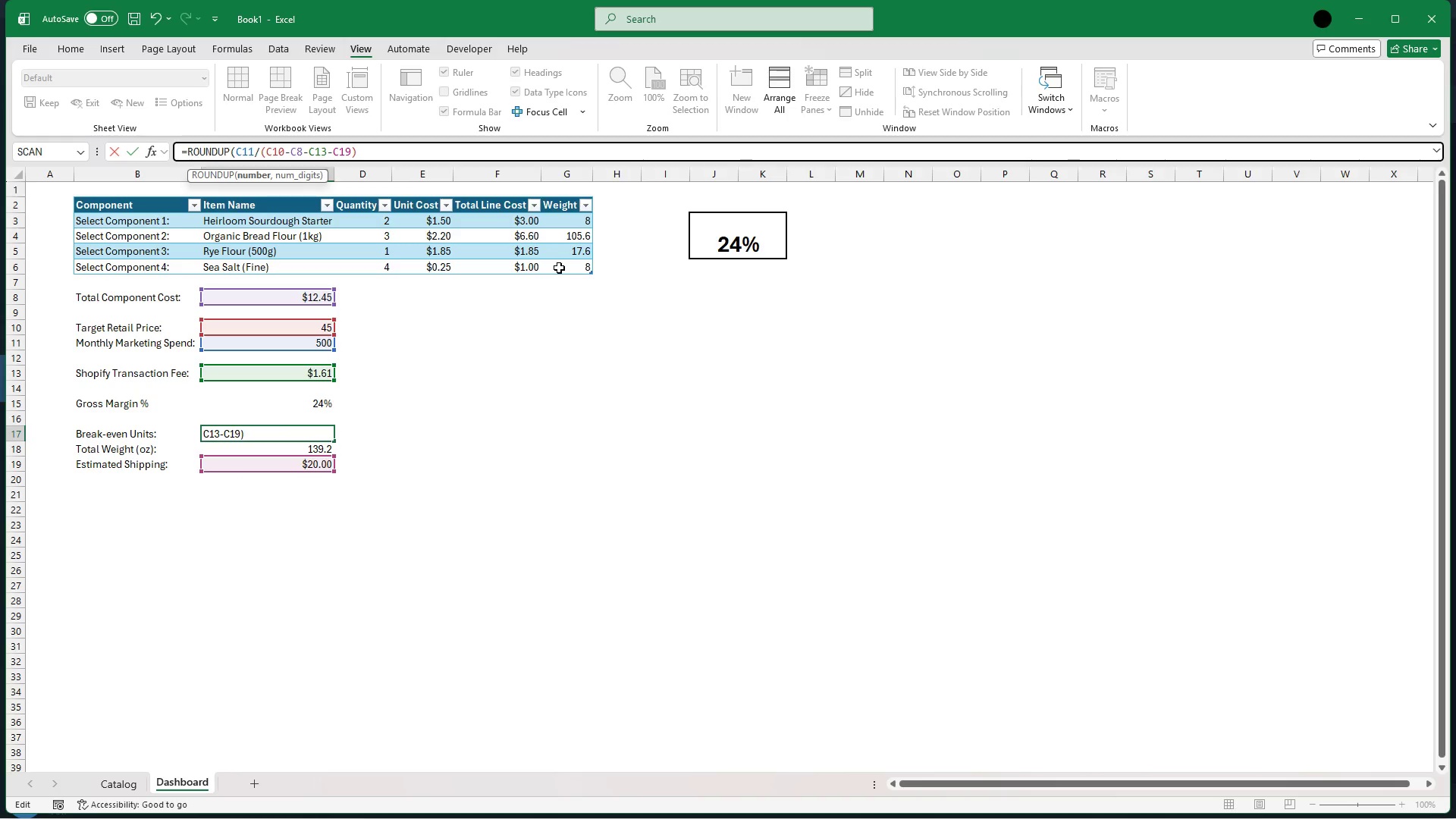 
key(ArrowRight)
 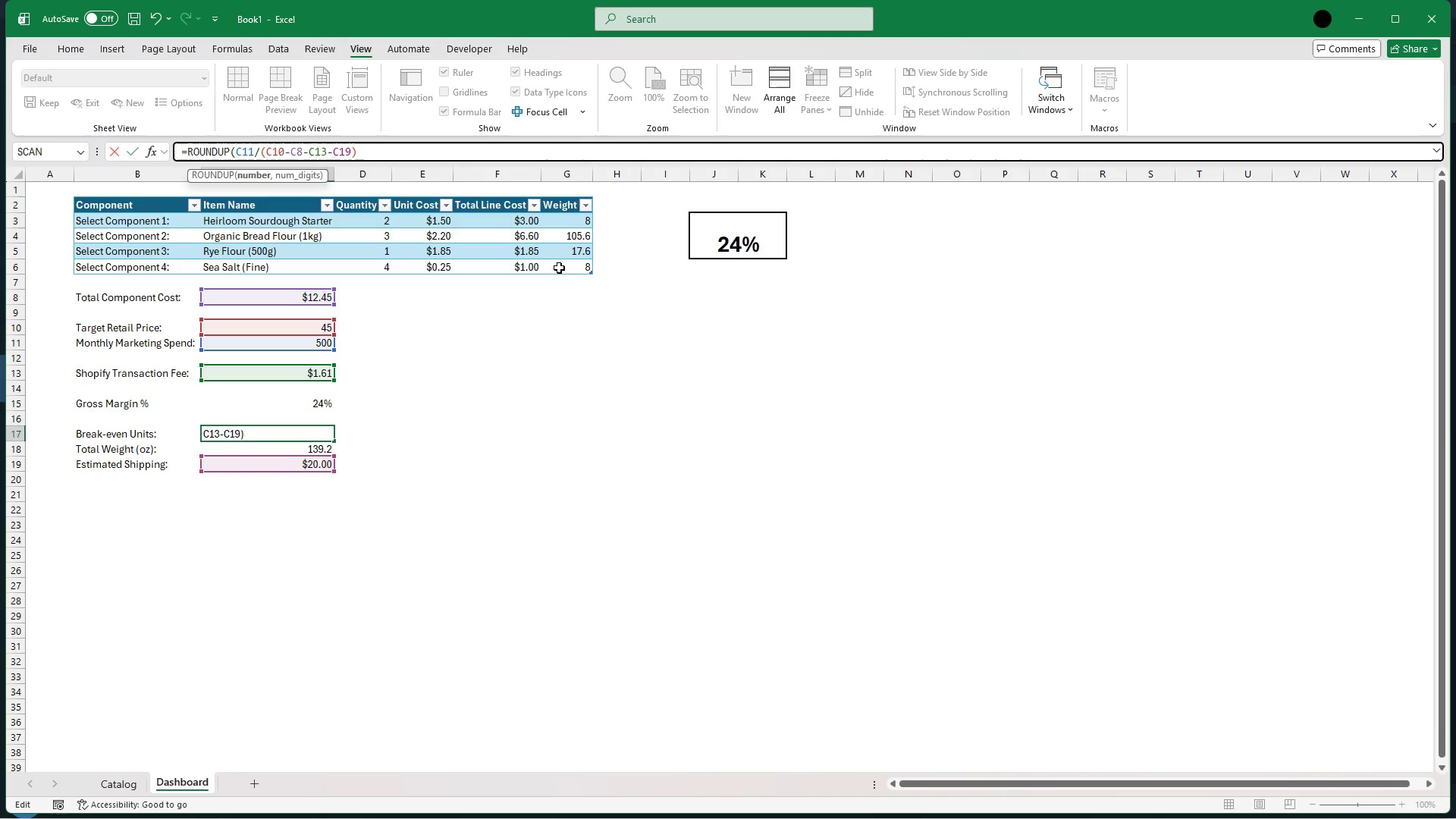 
key(Enter)
 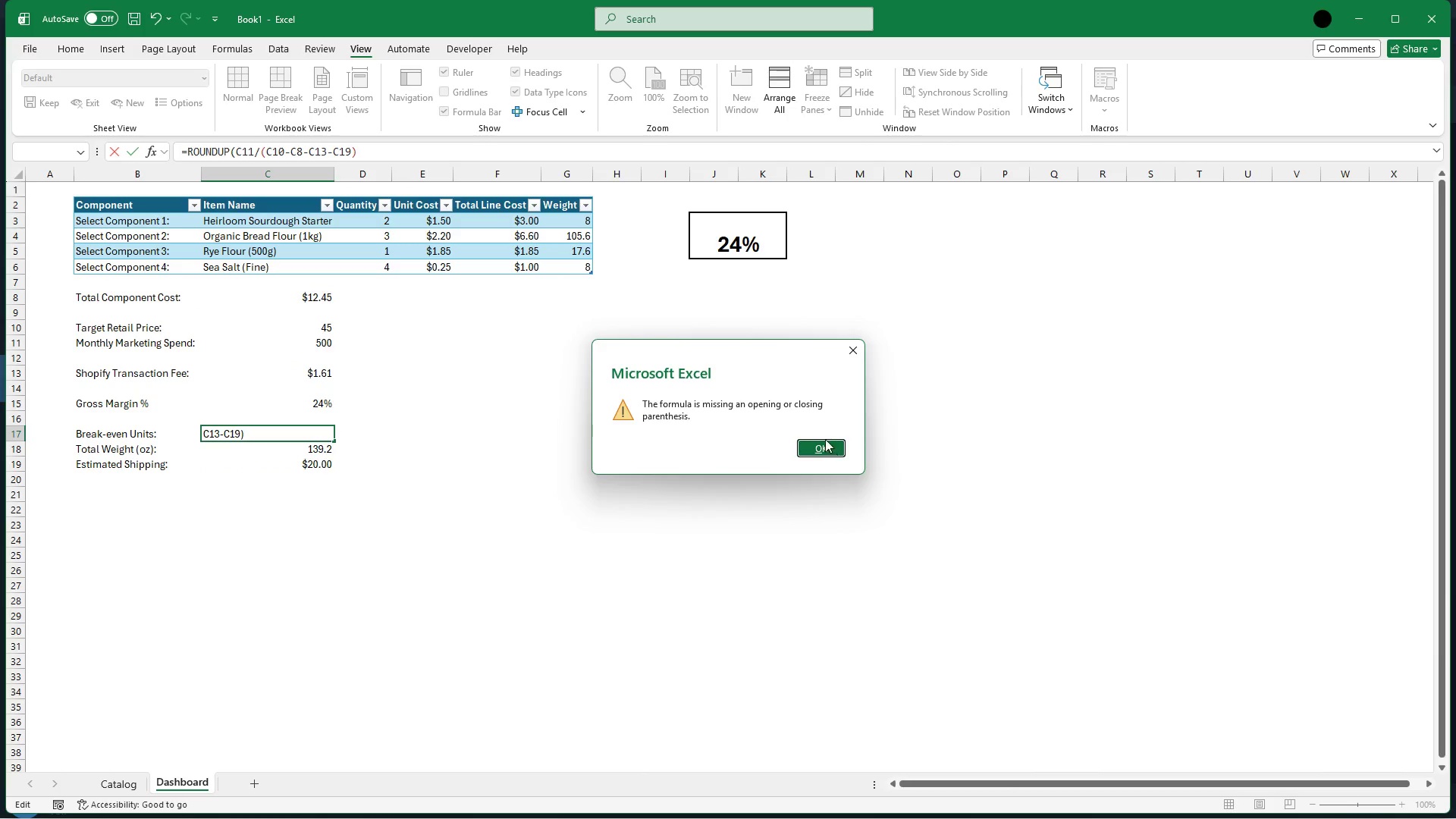 
left_click([824, 449])
 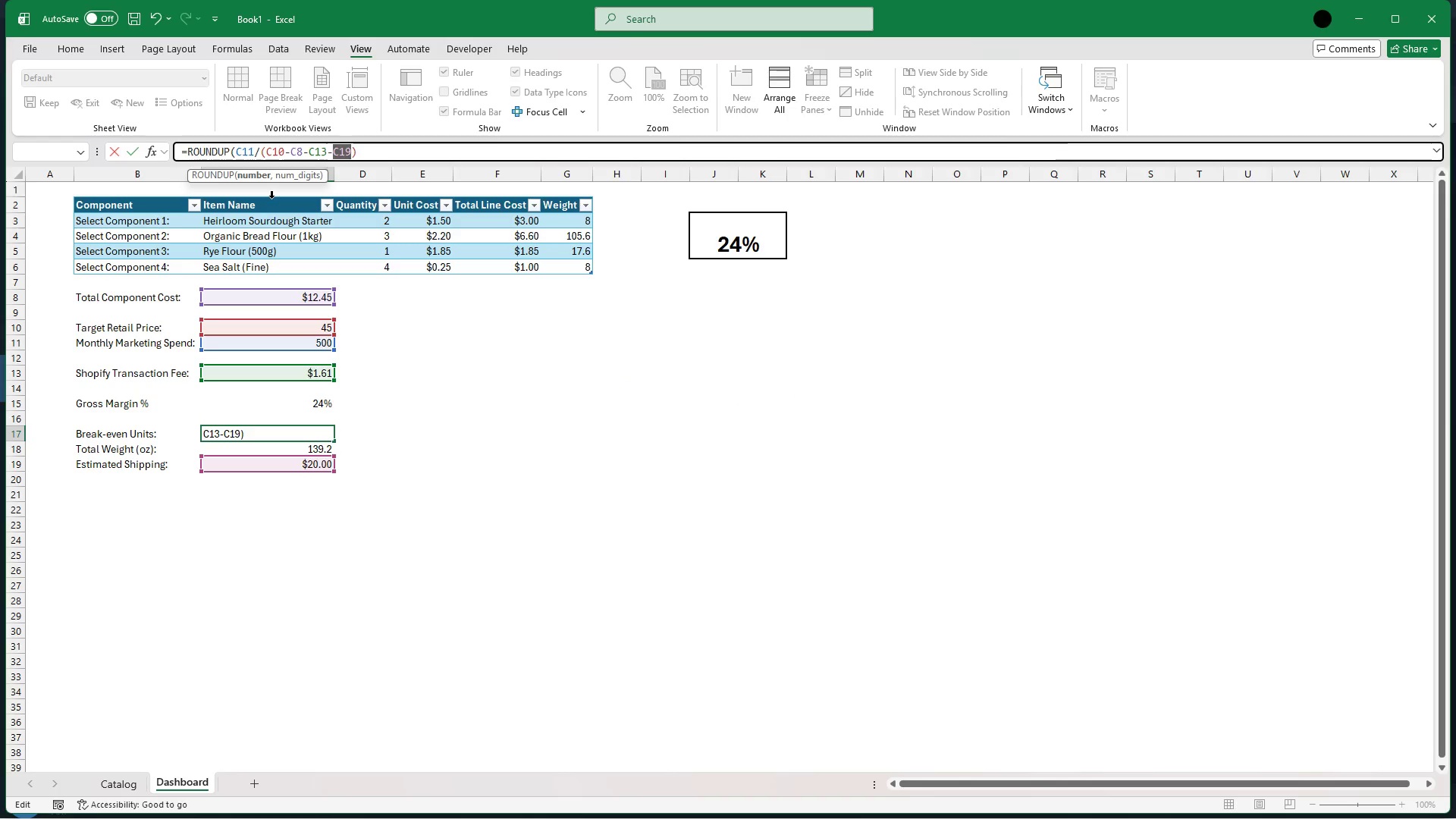 
wait(6.56)
 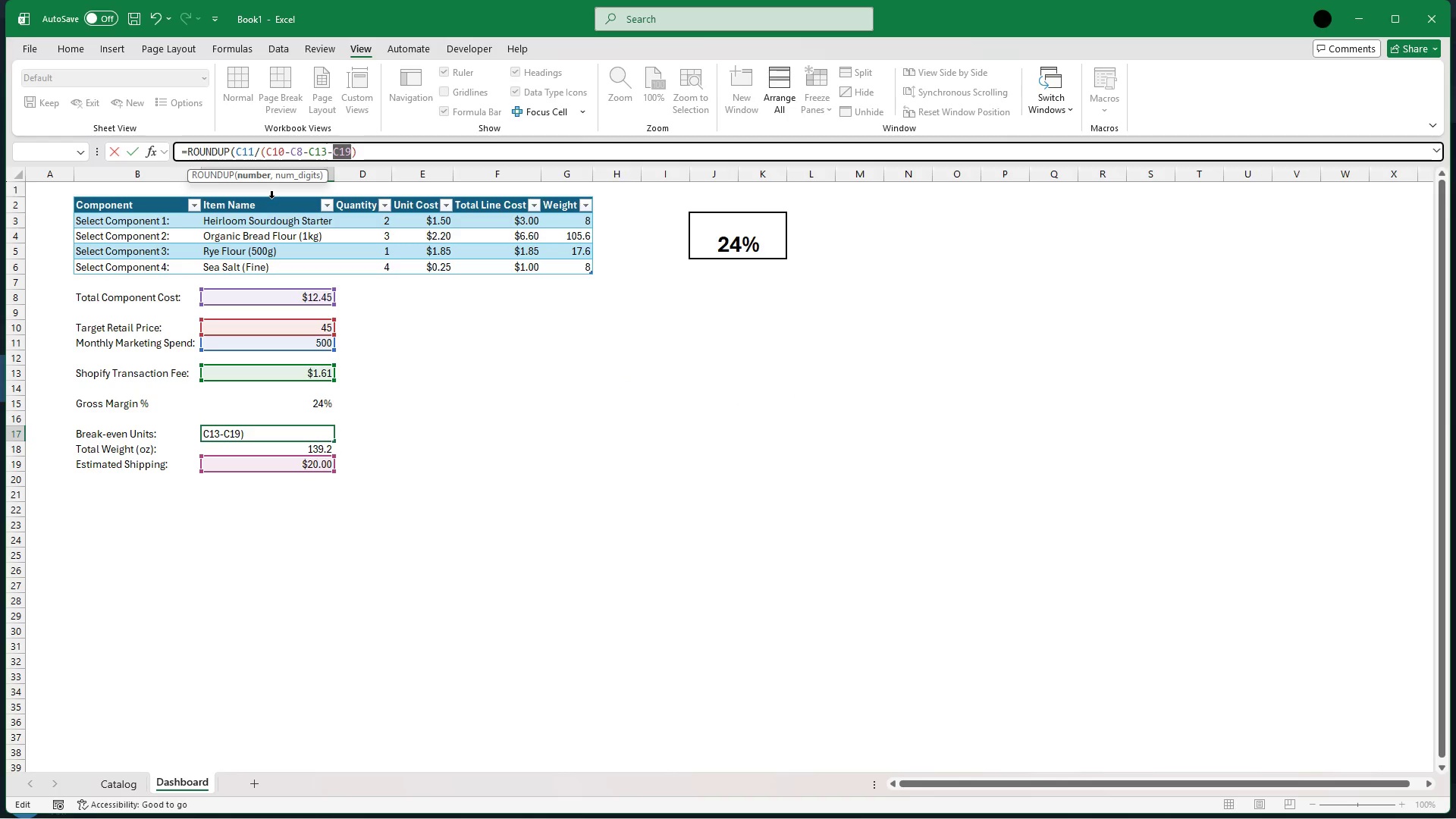 
left_click([361, 155])
 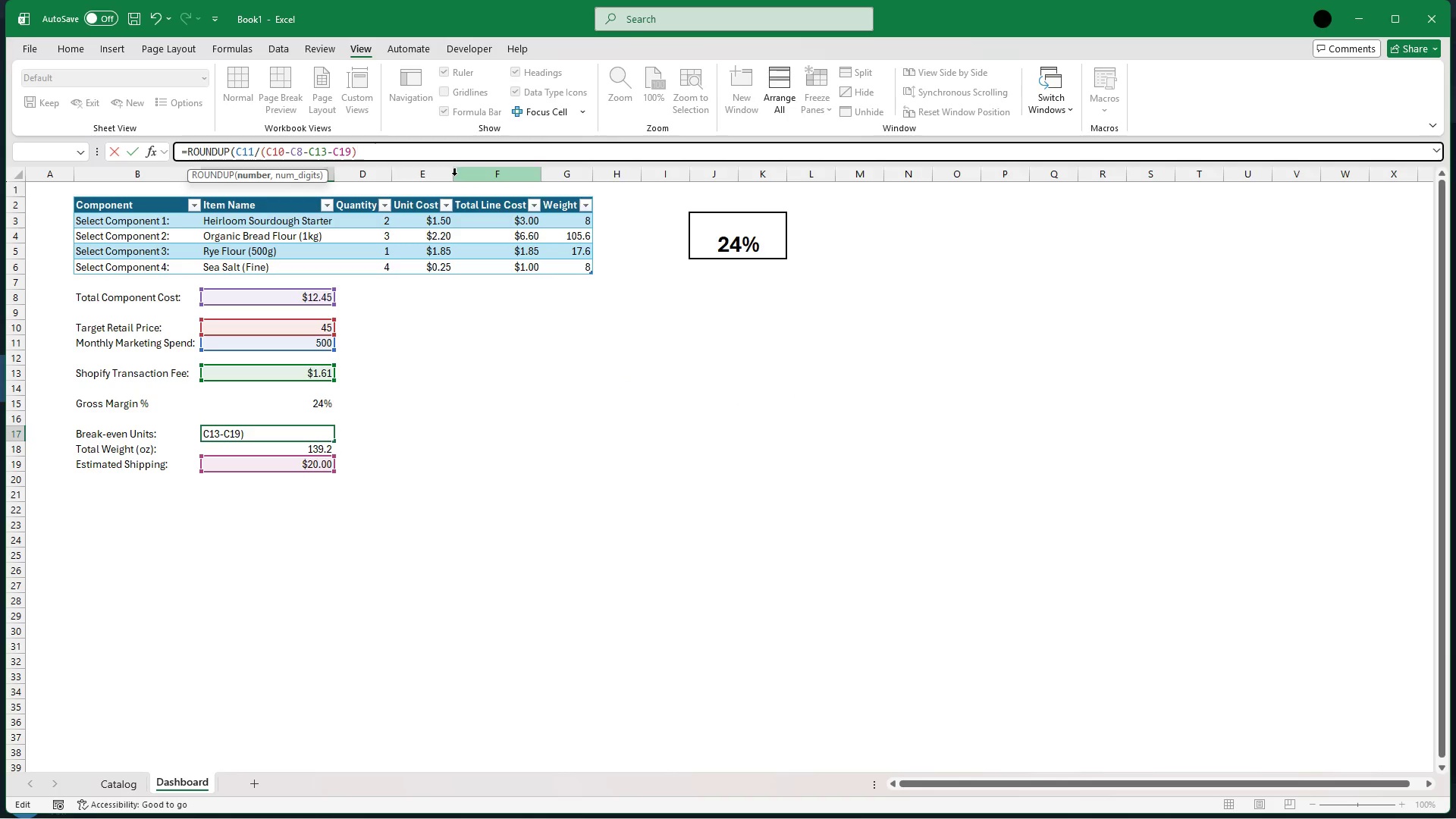 
mouse_move([367, 84])
 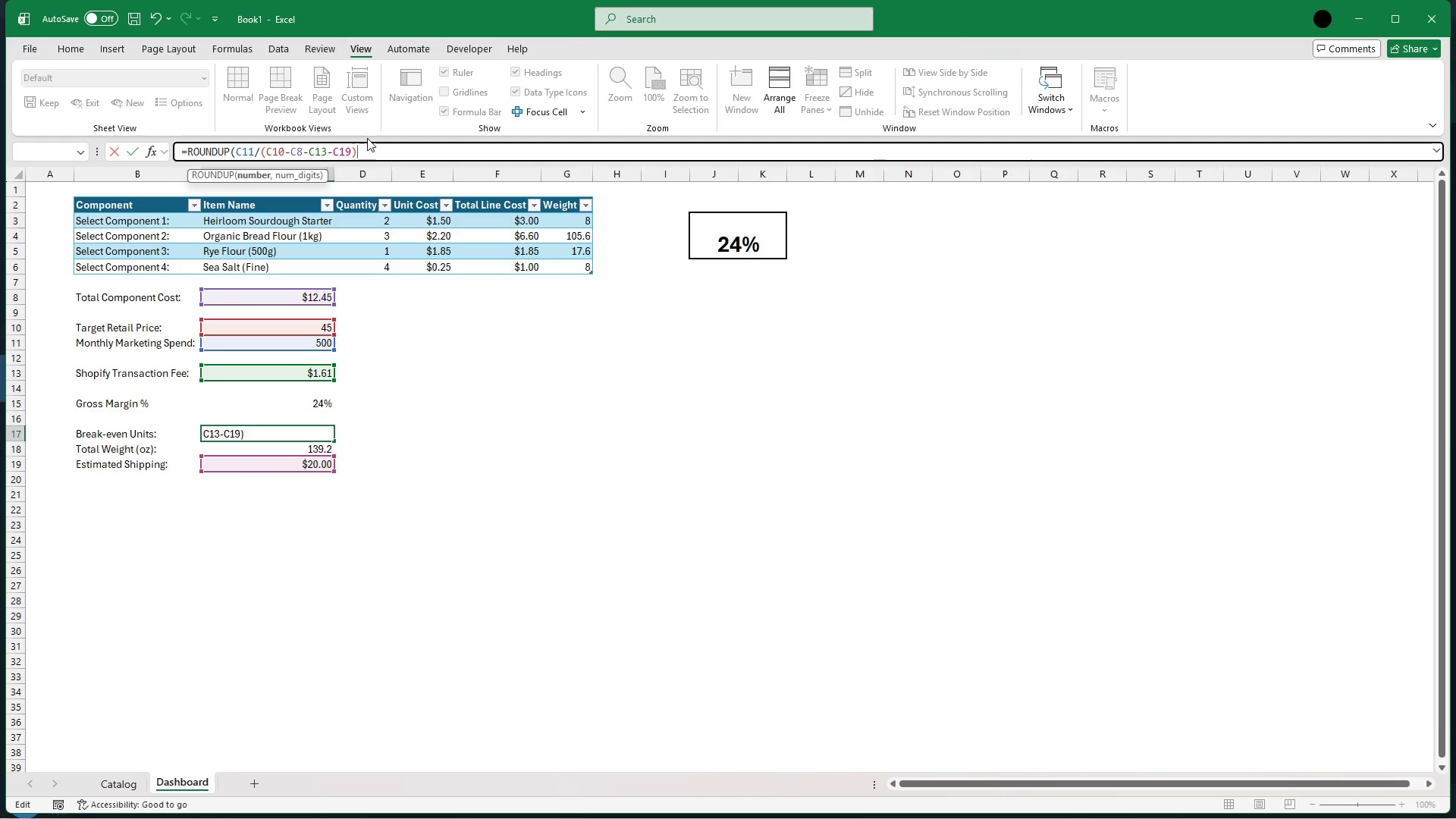 
wait(5.59)
 